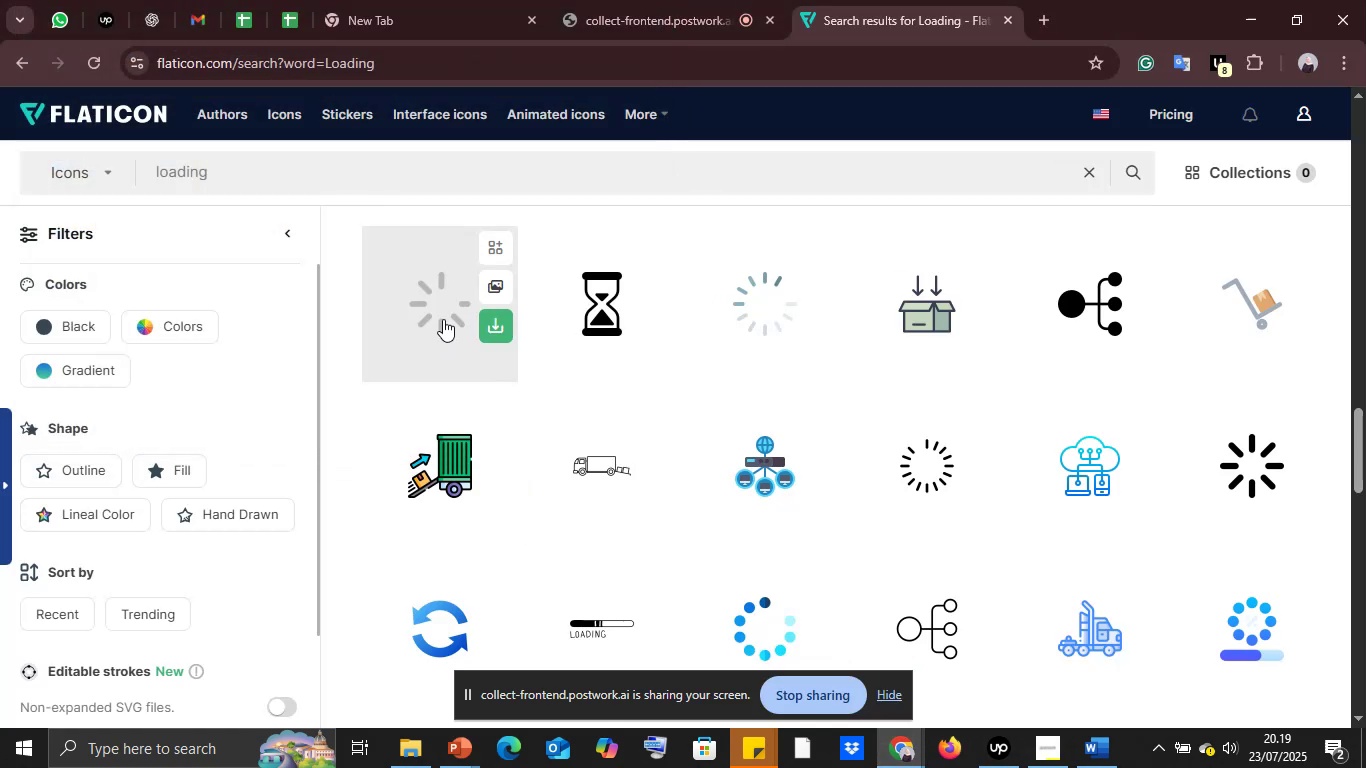 
right_click([445, 308])
 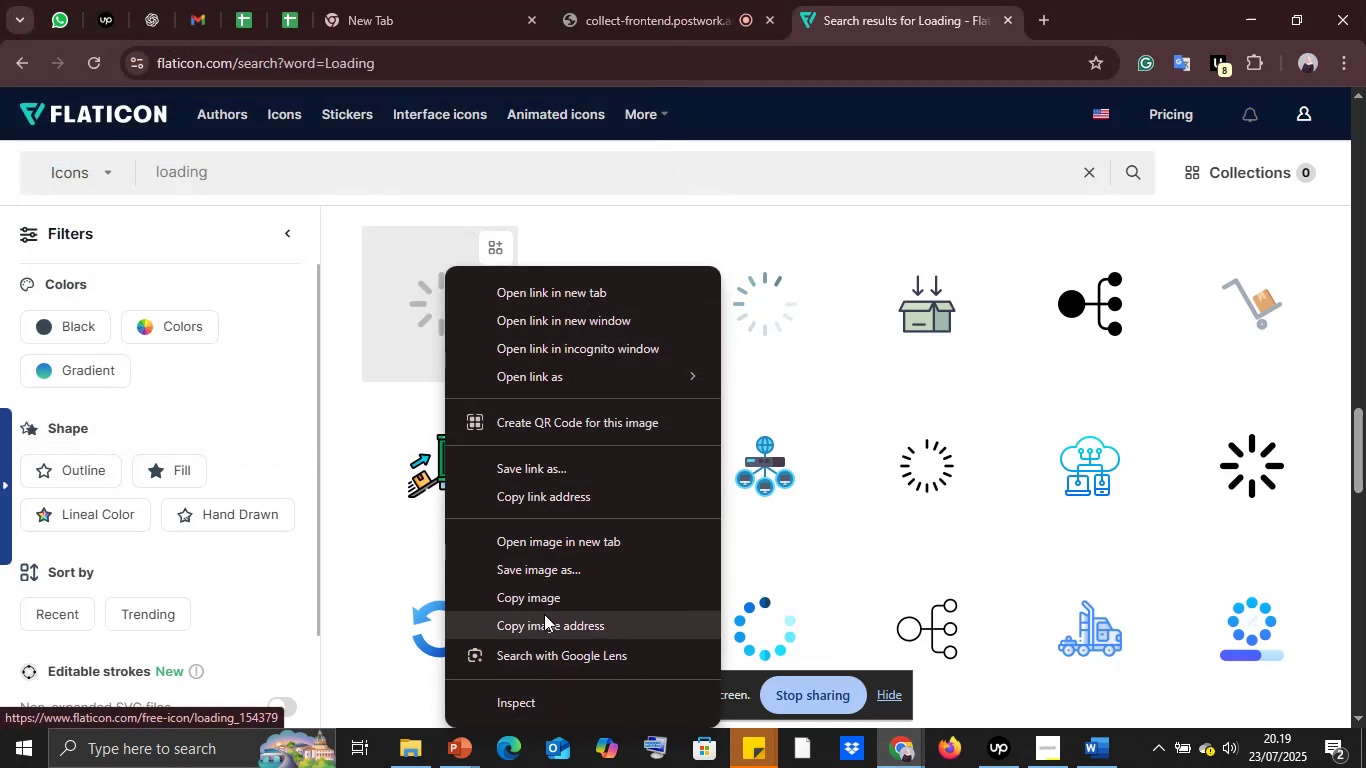 
left_click([540, 596])
 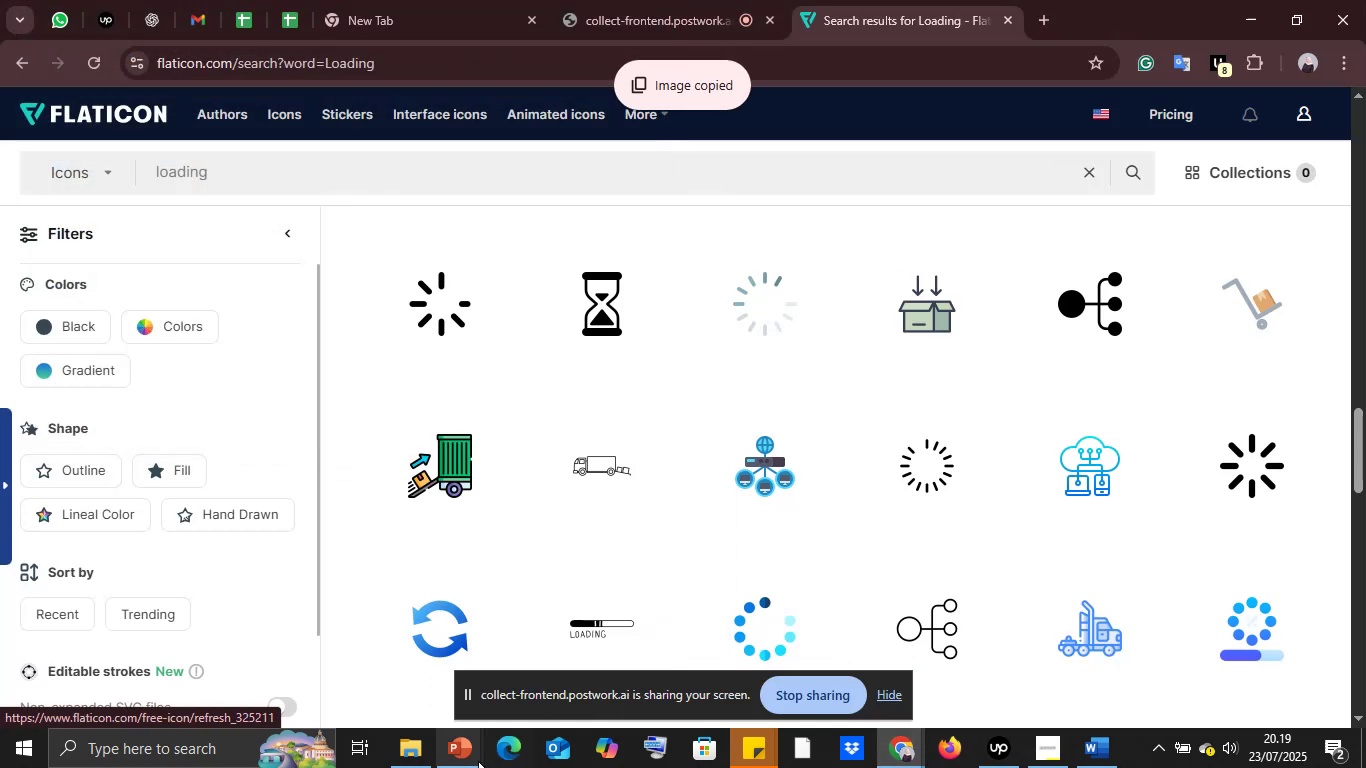 
left_click([478, 761])
 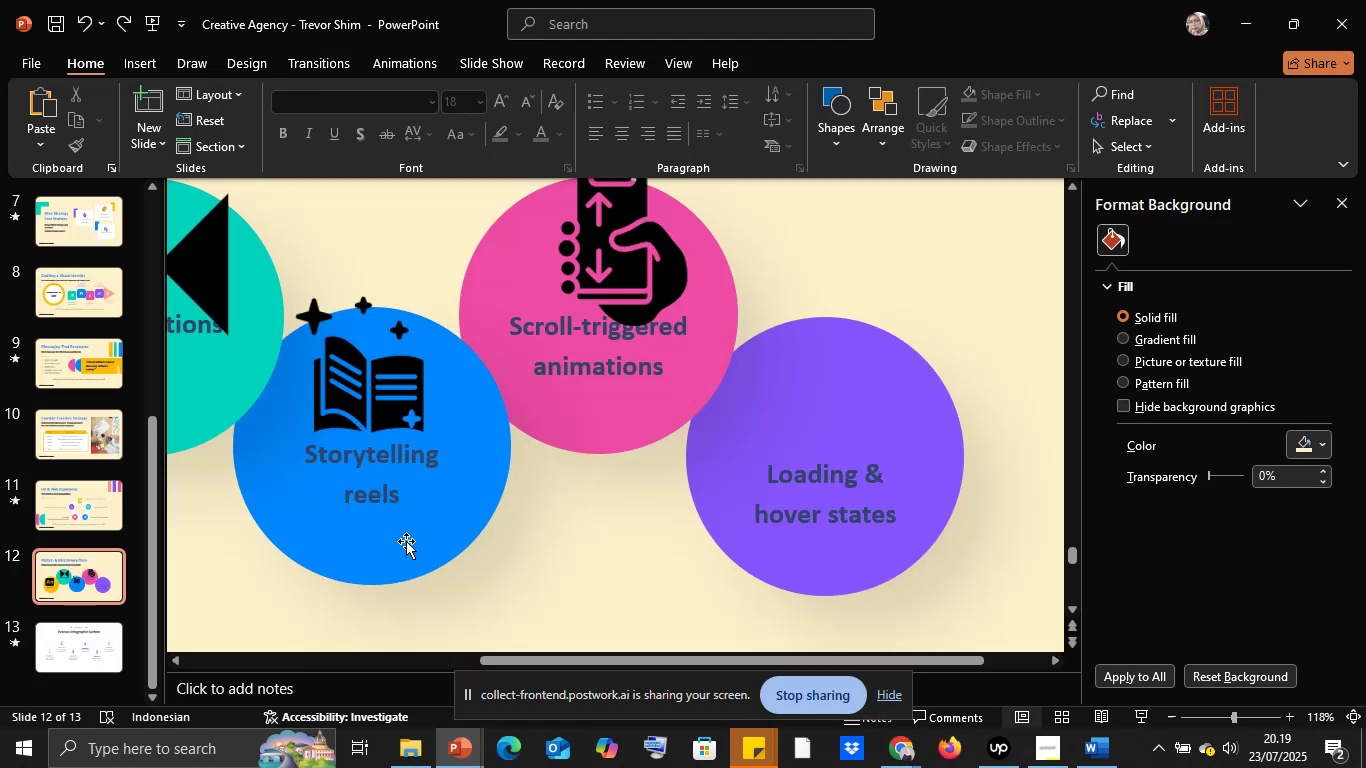 
left_click([543, 593])
 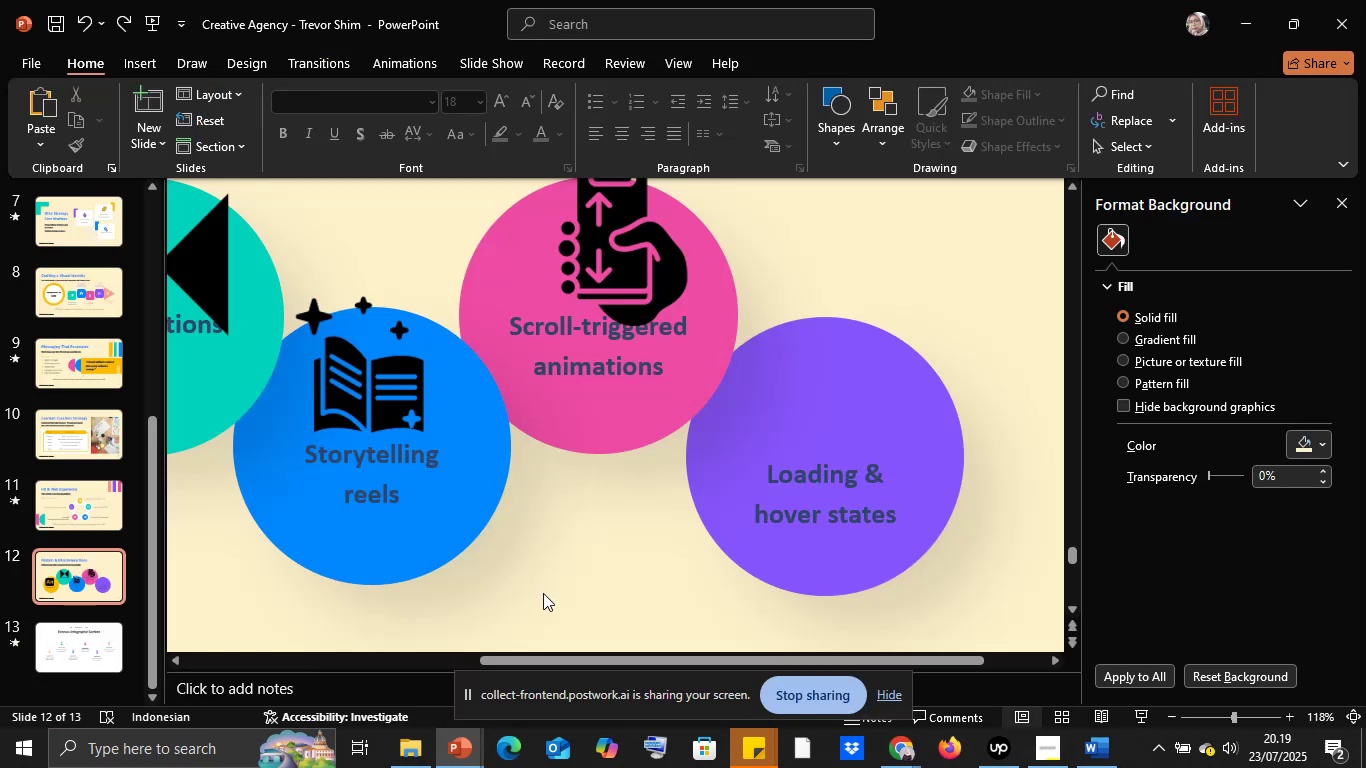 
key(Control+V)
 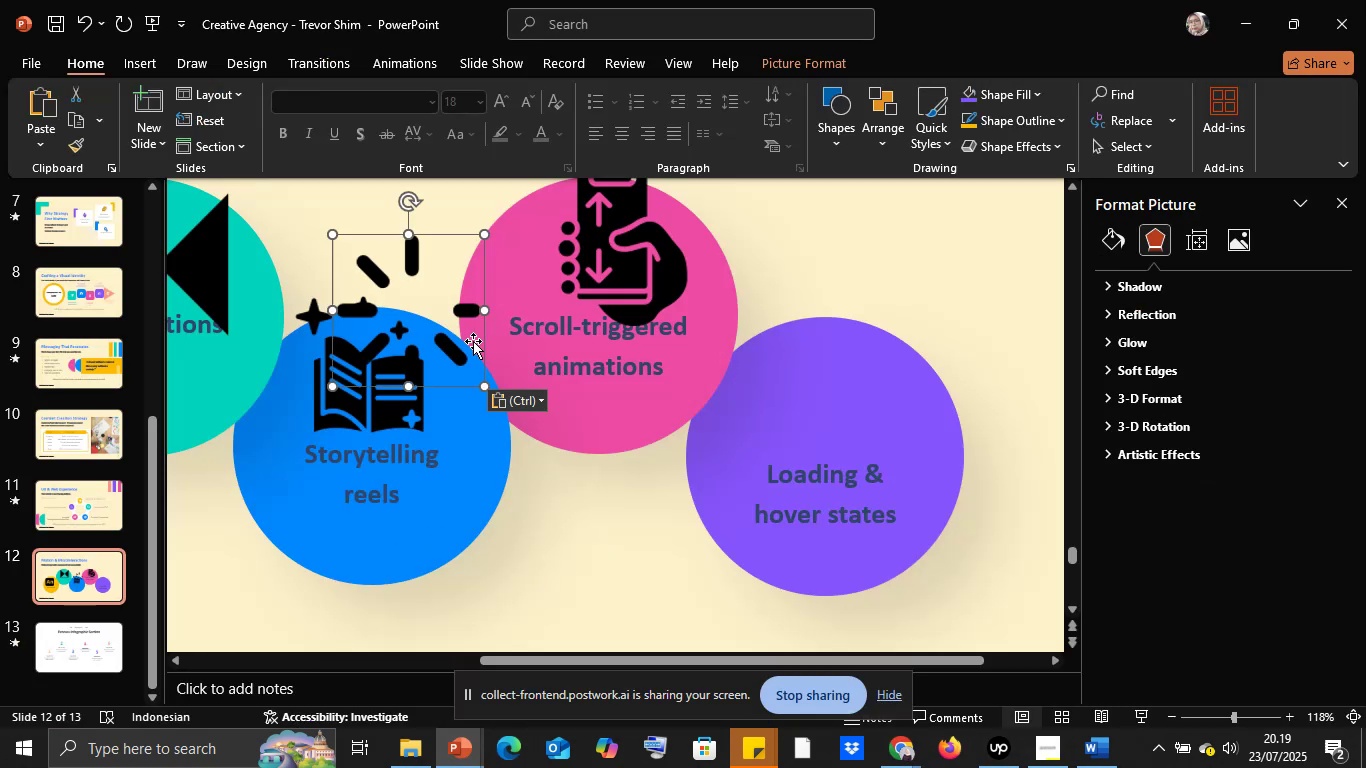 
left_click_drag(start_coordinate=[452, 350], to_coordinate=[889, 437])
 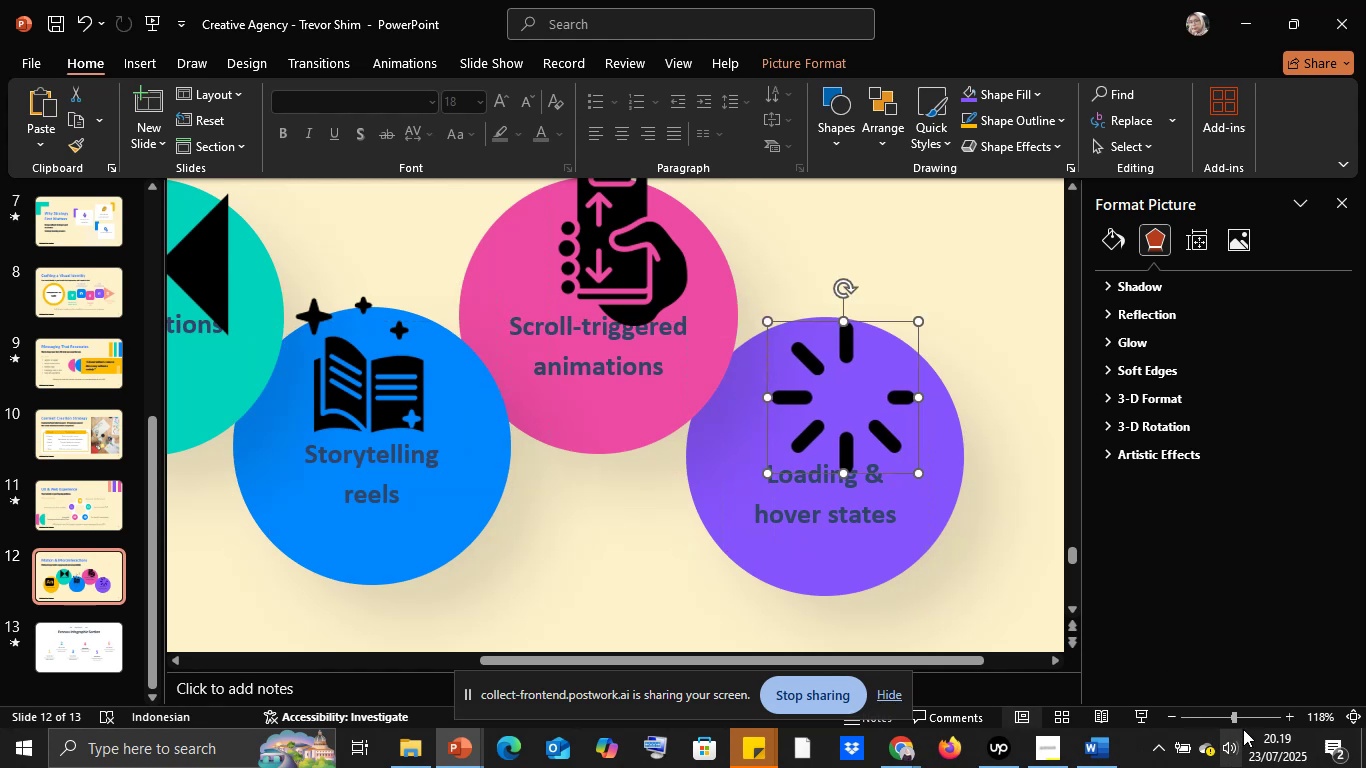 
left_click([1244, 727])
 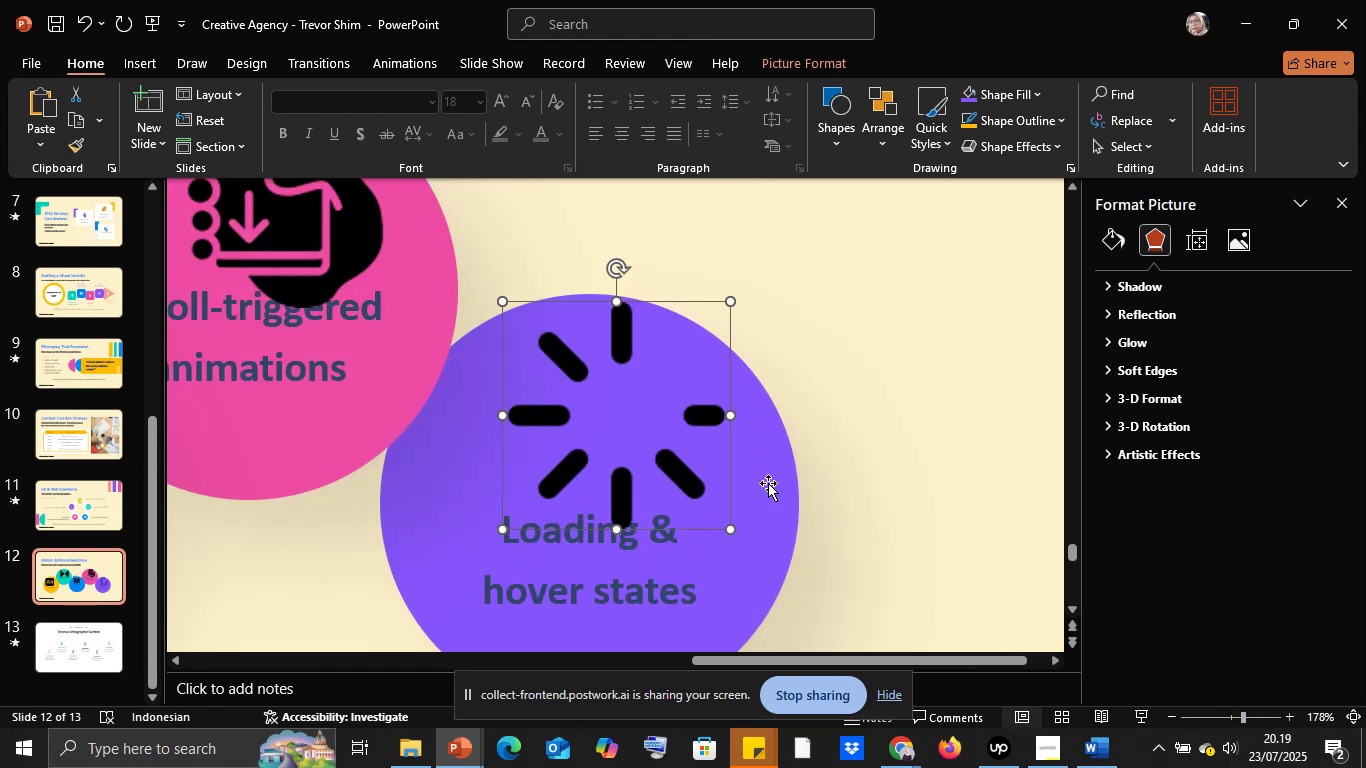 
hold_key(key=ShiftLeft, duration=1.35)
left_click_drag(start_coordinate=[729, 528], to_coordinate=[622, 430])
 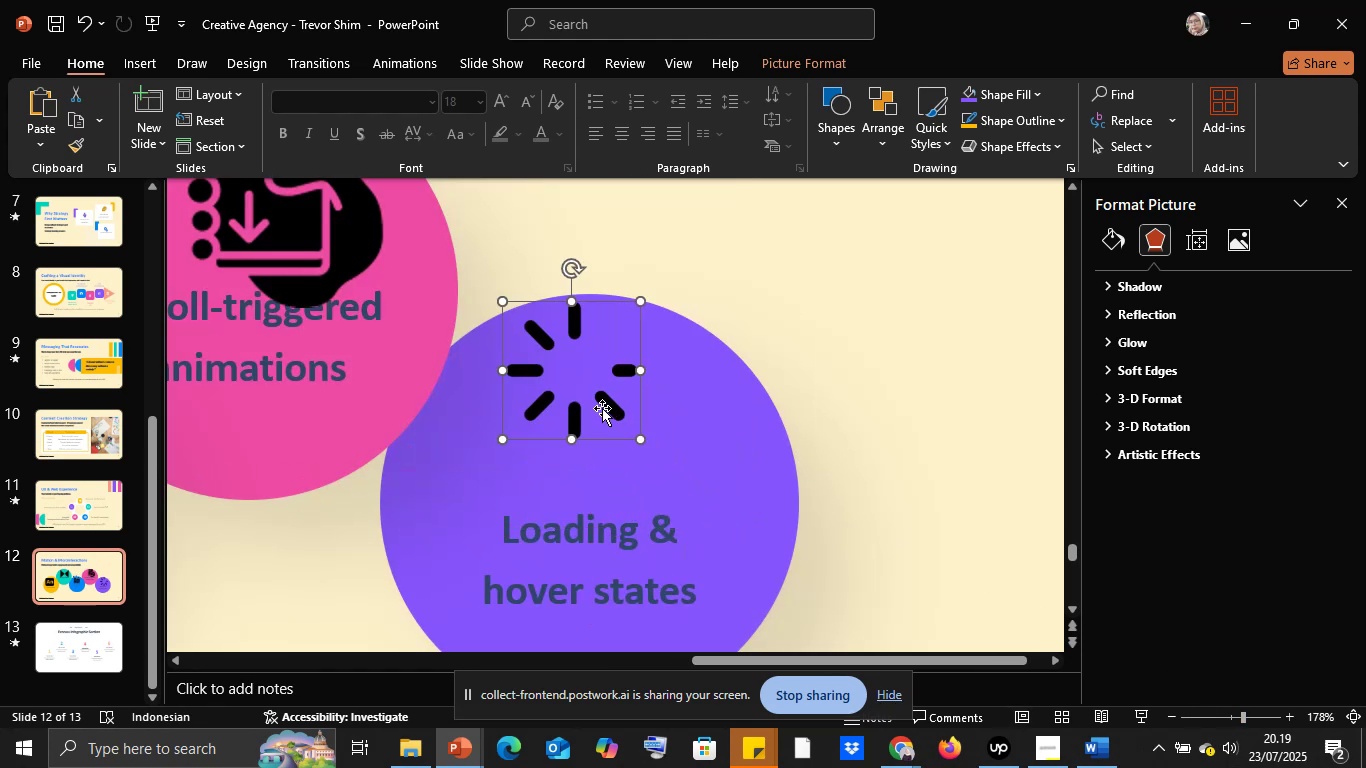 
left_click_drag(start_coordinate=[602, 407], to_coordinate=[623, 456])
 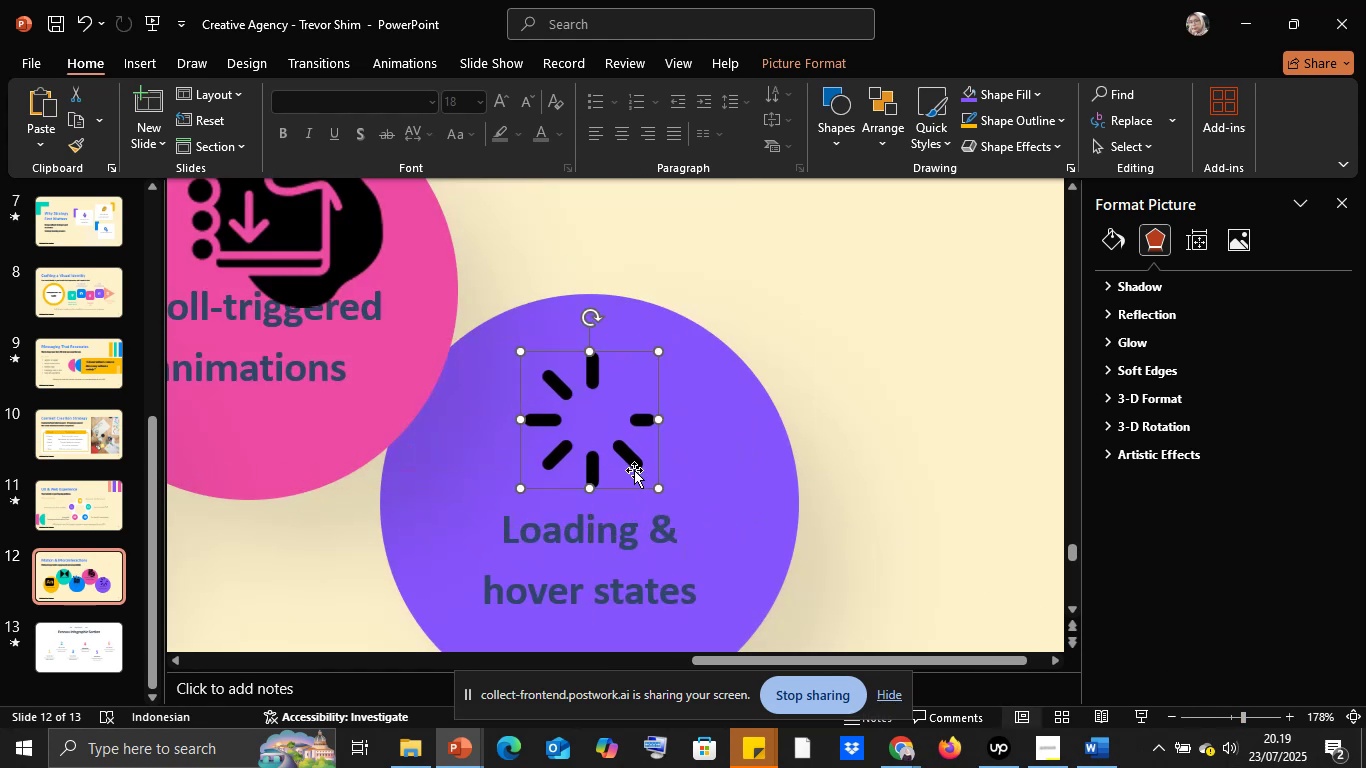 
hold_key(key=ShiftLeft, duration=1.21)
left_click_drag(start_coordinate=[663, 488], to_coordinate=[633, 454])
 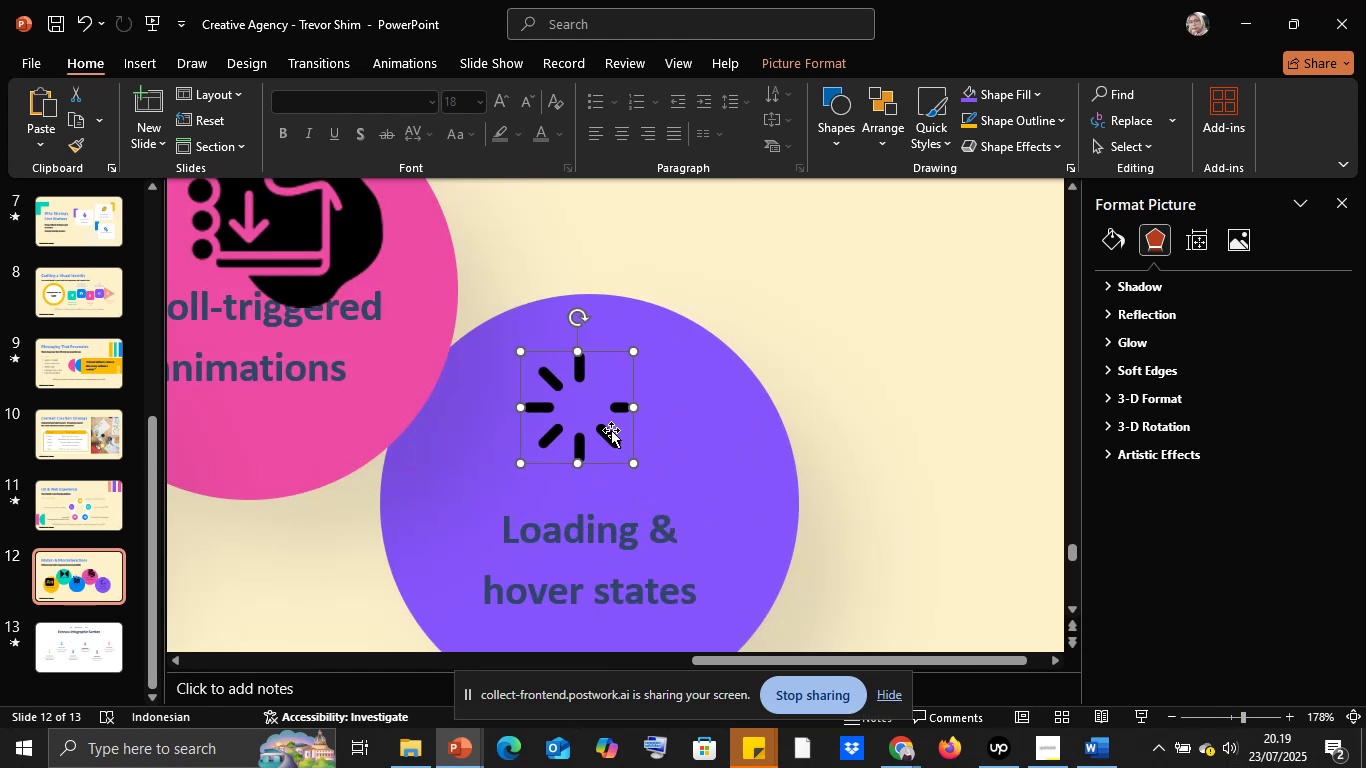 
left_click_drag(start_coordinate=[610, 428], to_coordinate=[625, 448])
 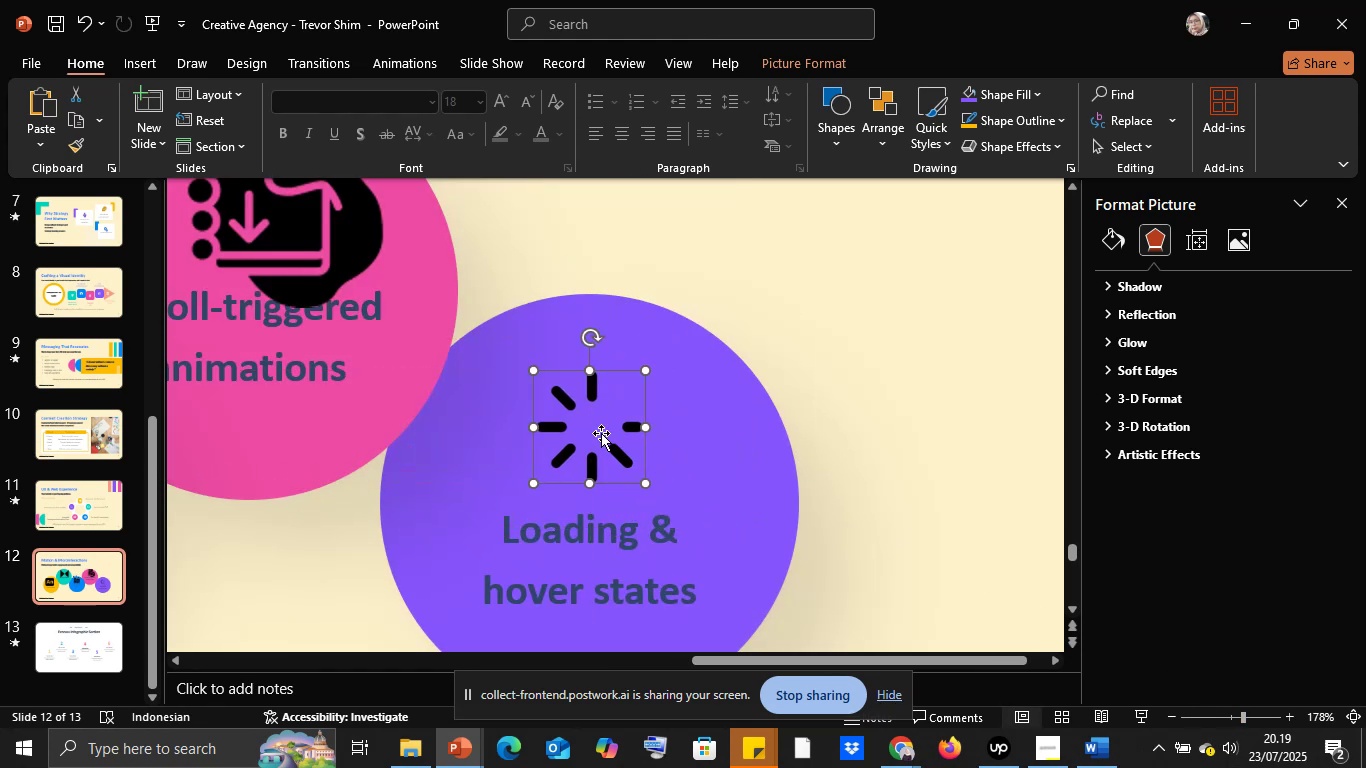 
scroll: coordinate [386, 362], scroll_direction: up, amount: 4.0
 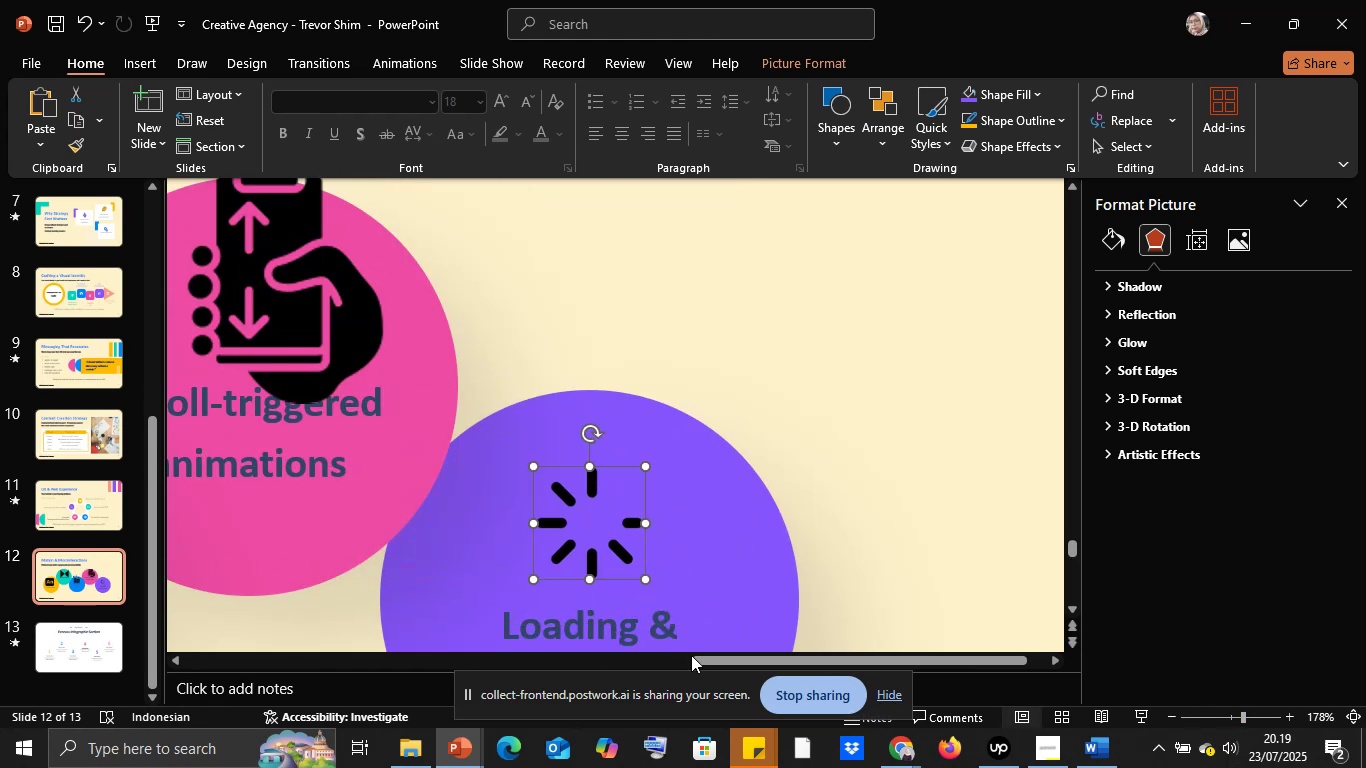 
left_click_drag(start_coordinate=[708, 660], to_coordinate=[618, 640])
 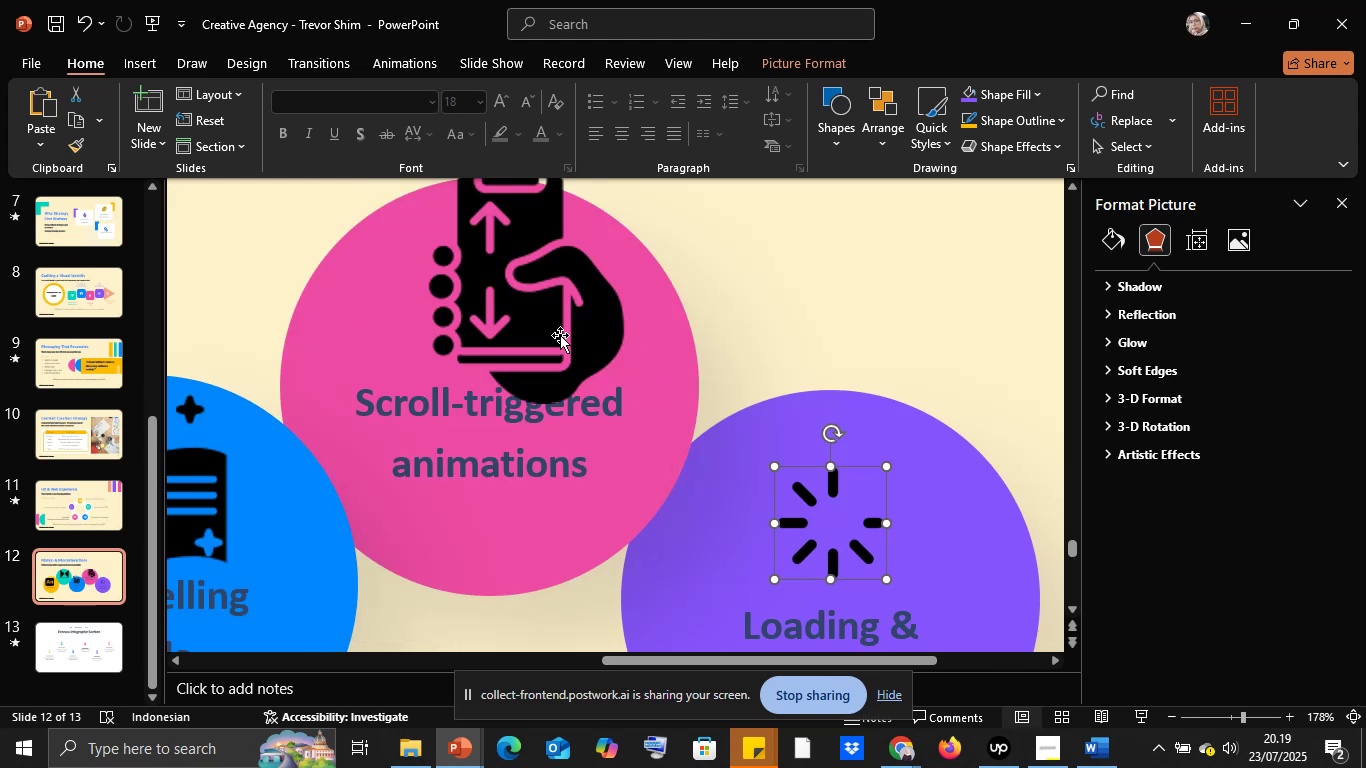 
left_click([527, 322])
 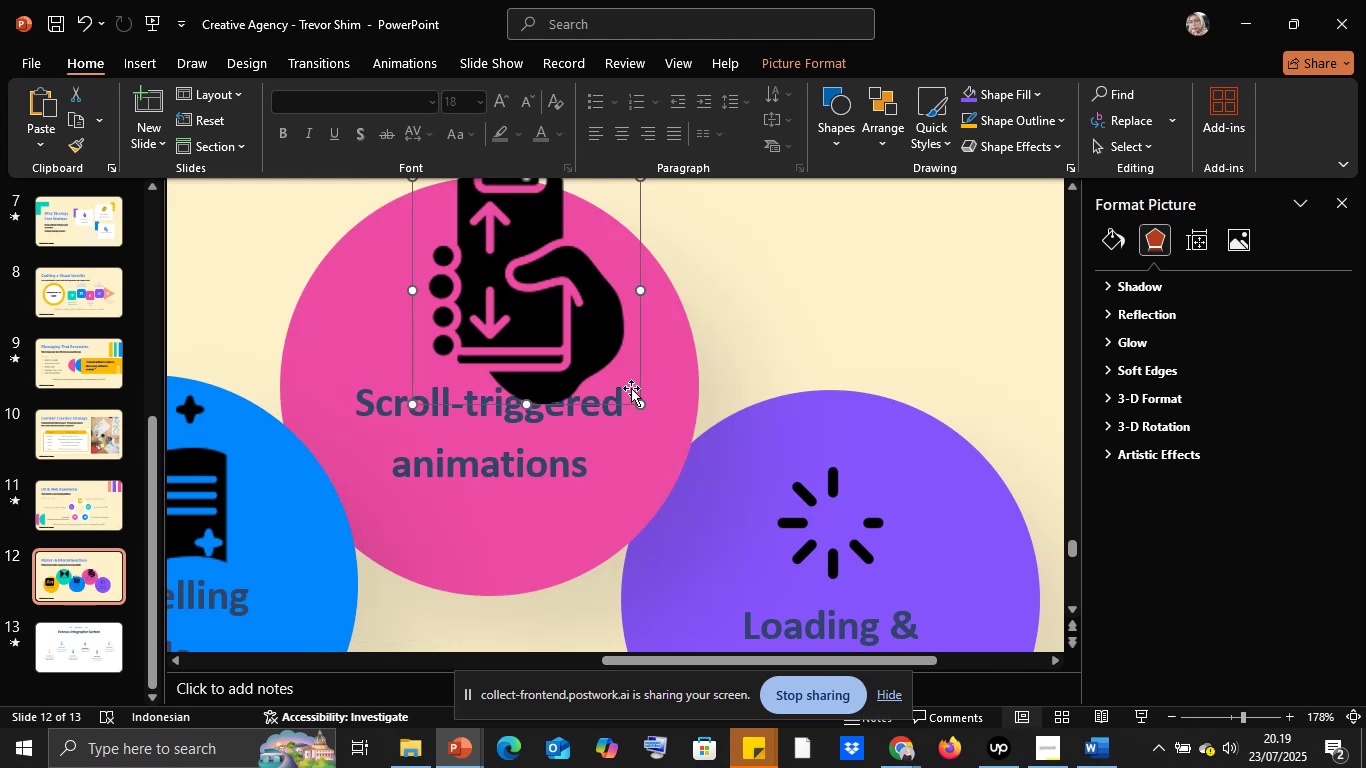 
hold_key(key=ShiftLeft, duration=1.05)
left_click_drag(start_coordinate=[640, 399], to_coordinate=[527, 272])
 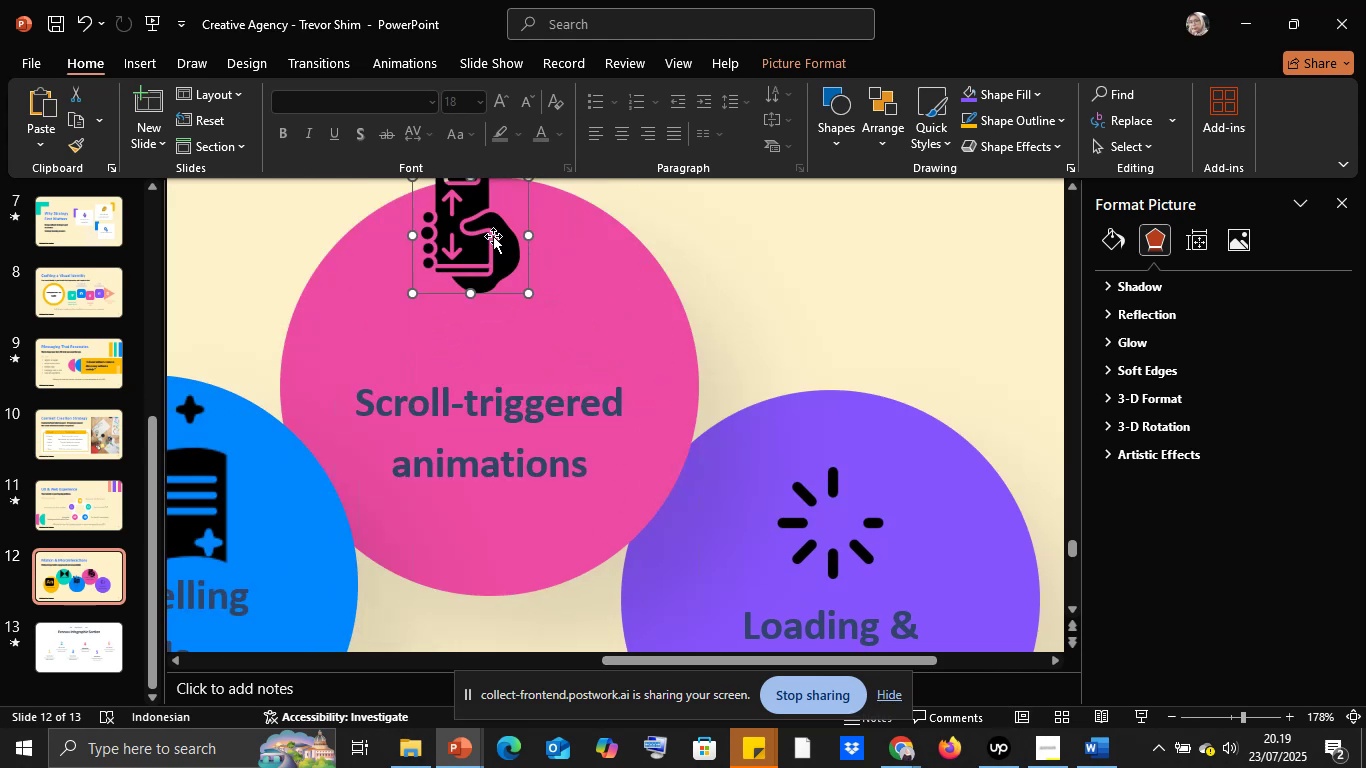 
left_click_drag(start_coordinate=[493, 236], to_coordinate=[508, 313])
 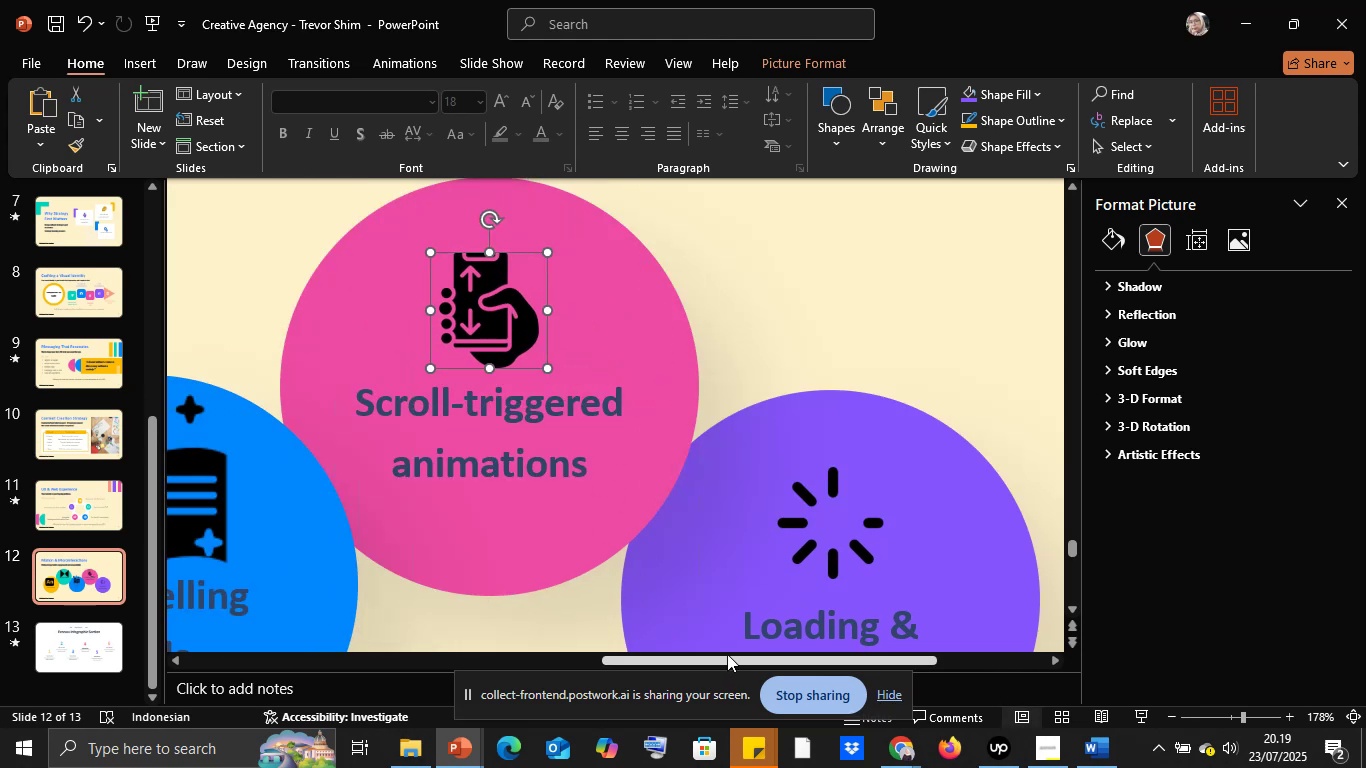 
left_click_drag(start_coordinate=[727, 653], to_coordinate=[565, 630])
 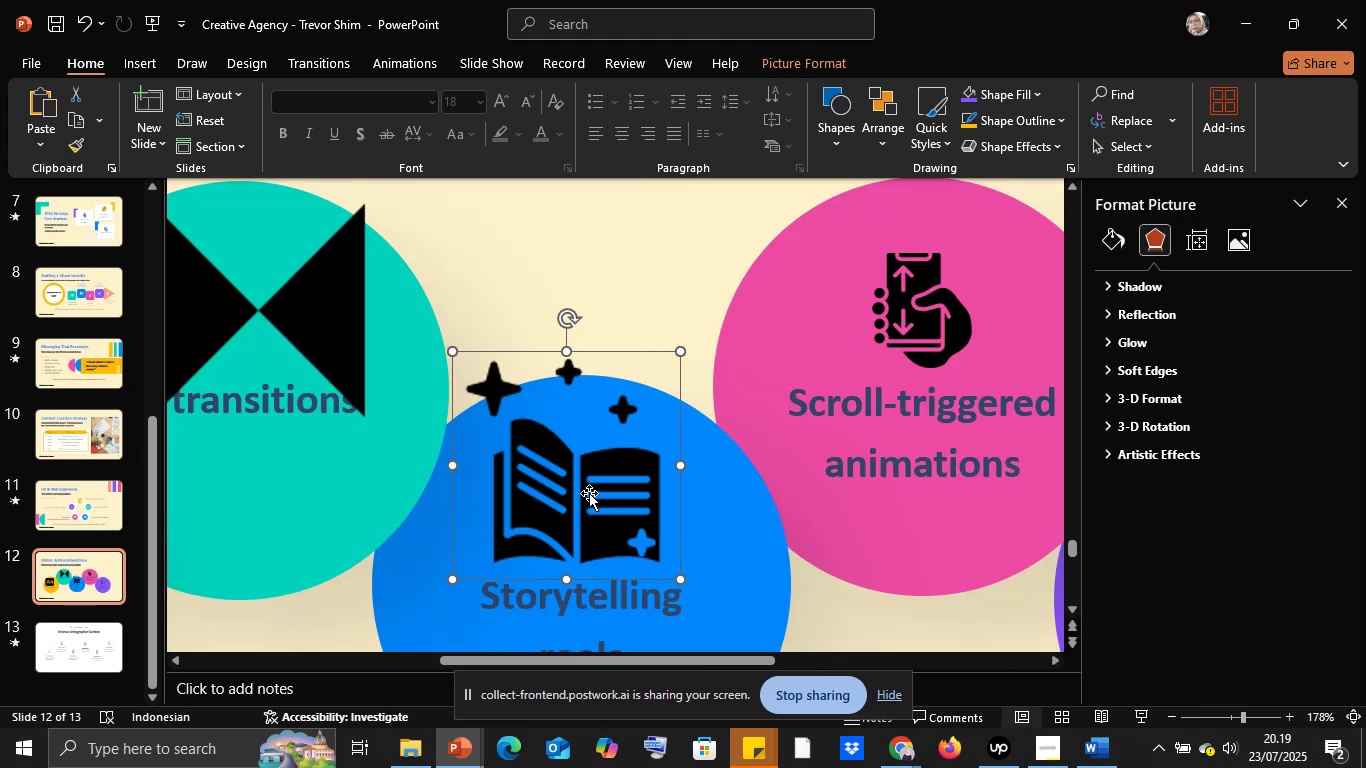 
hold_key(key=ShiftLeft, duration=1.31)
left_click_drag(start_coordinate=[678, 581], to_coordinate=[566, 471])
 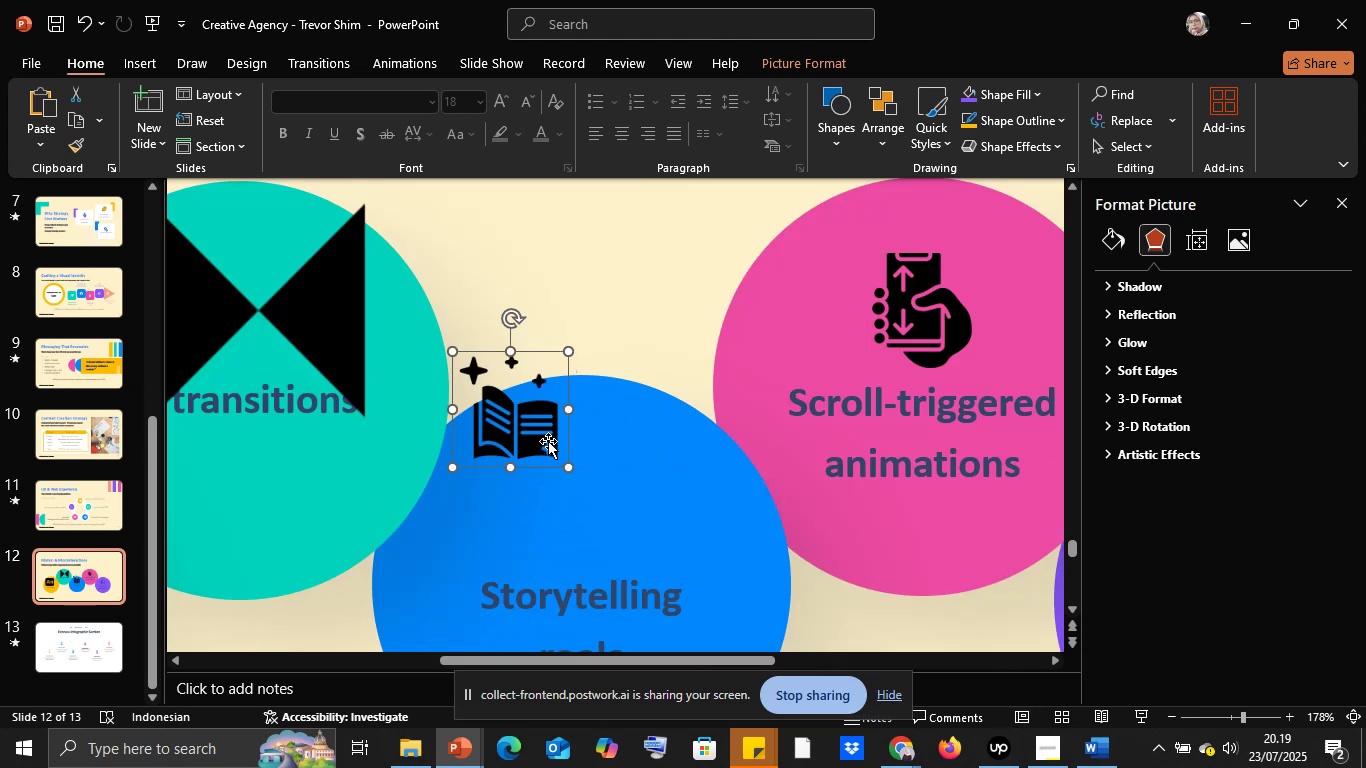 
left_click_drag(start_coordinate=[547, 440], to_coordinate=[614, 531])
 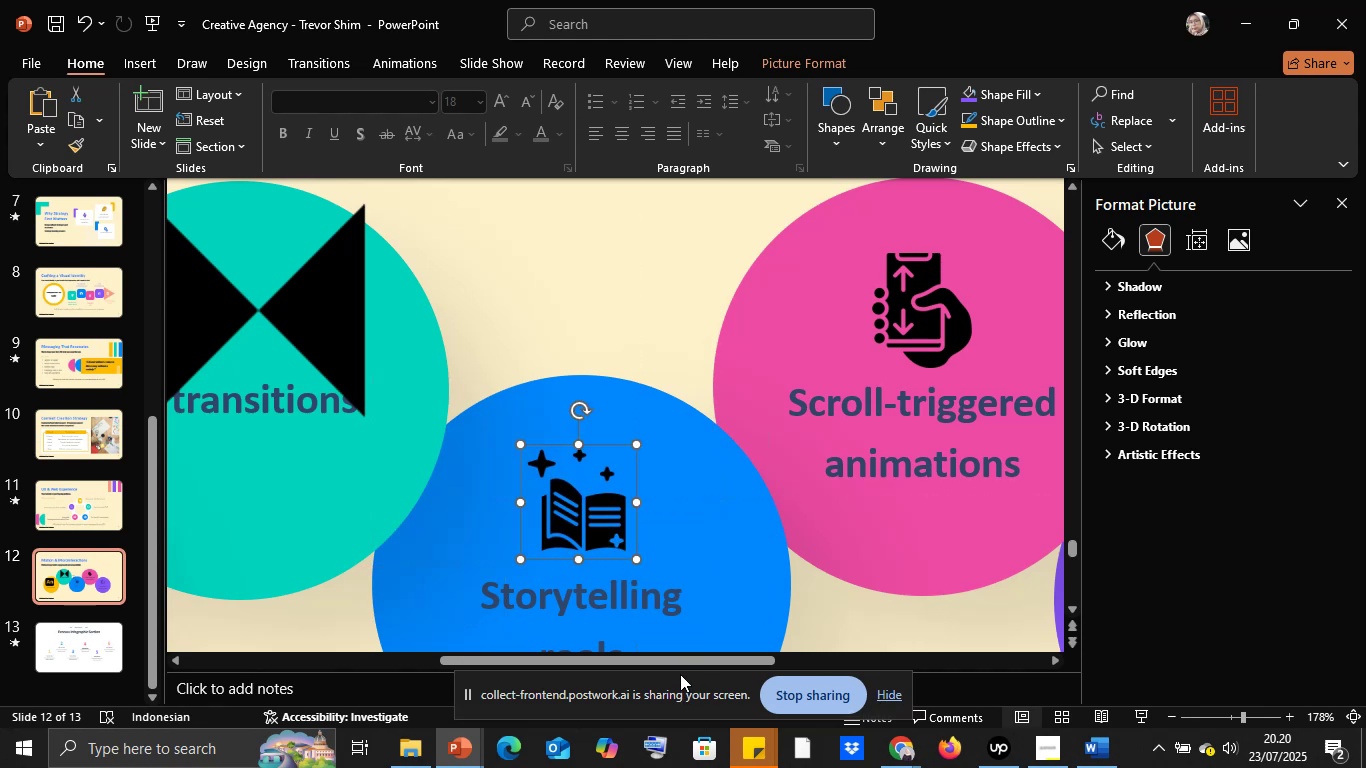 
left_click_drag(start_coordinate=[680, 668], to_coordinate=[523, 639])
 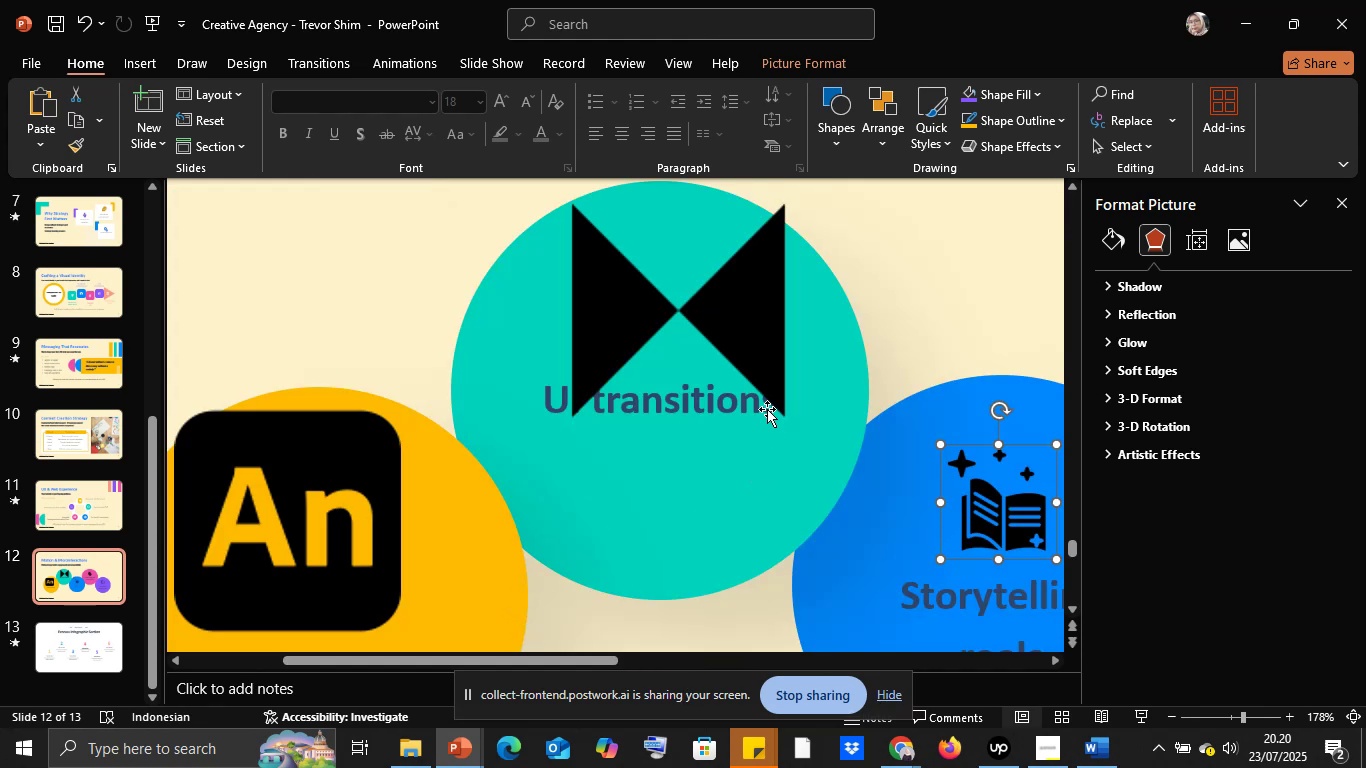 
left_click([743, 349])
 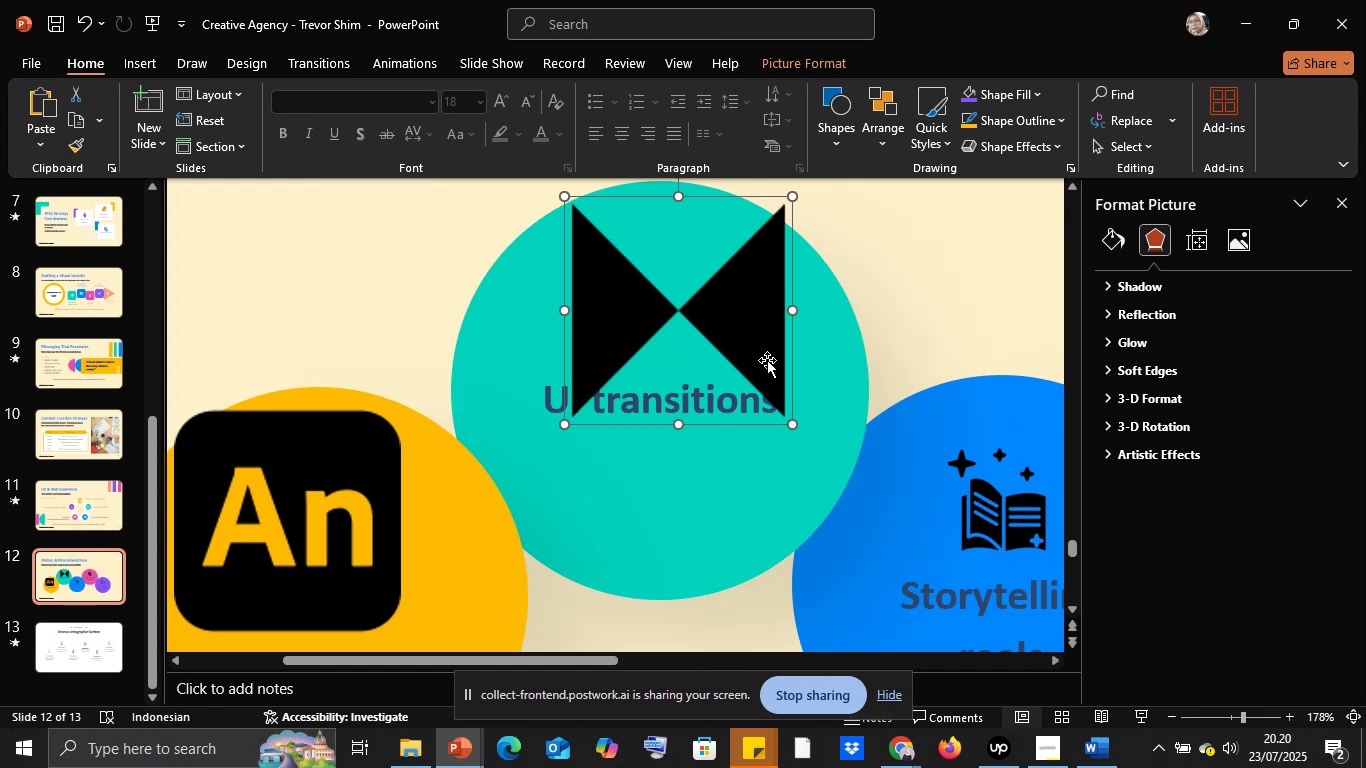 
hold_key(key=ShiftLeft, duration=1.51)
left_click_drag(start_coordinate=[791, 426], to_coordinate=[642, 292])
 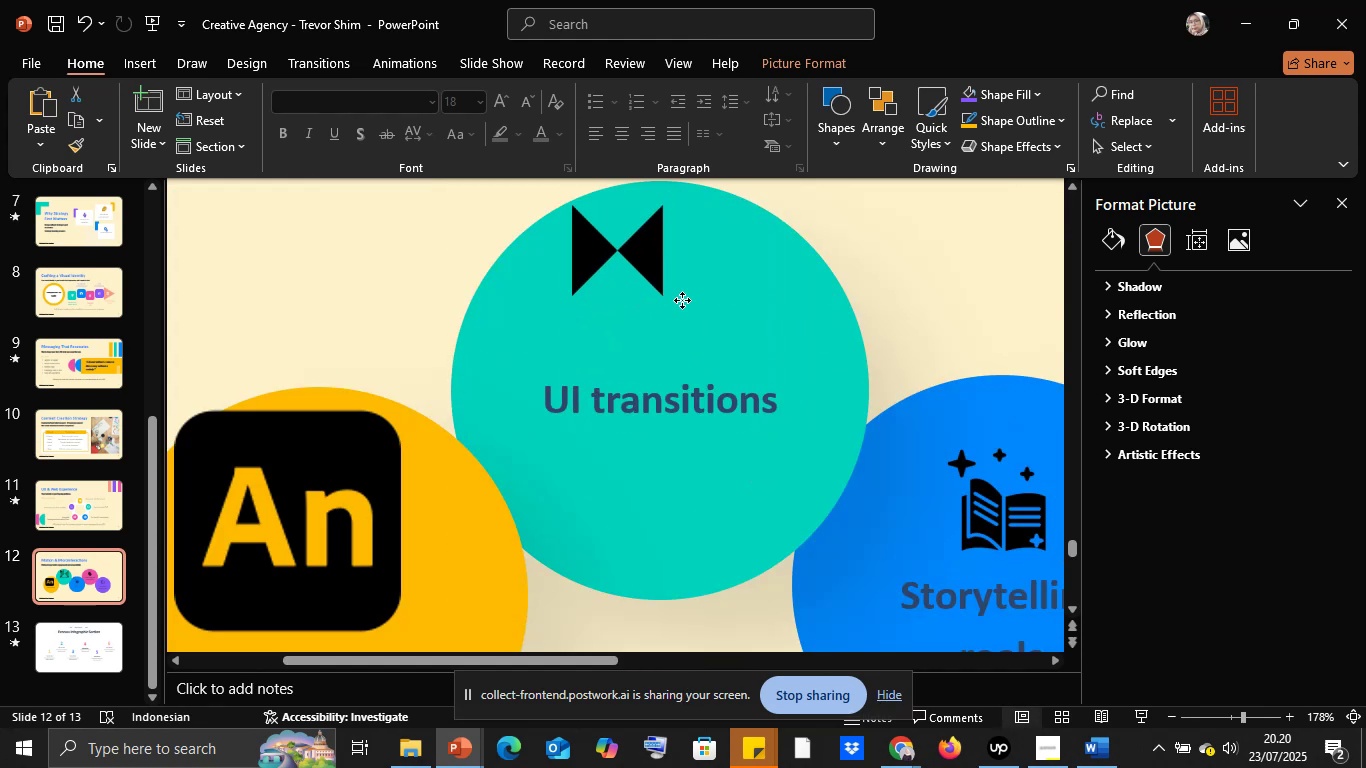 
key(Shift+ShiftLeft)
 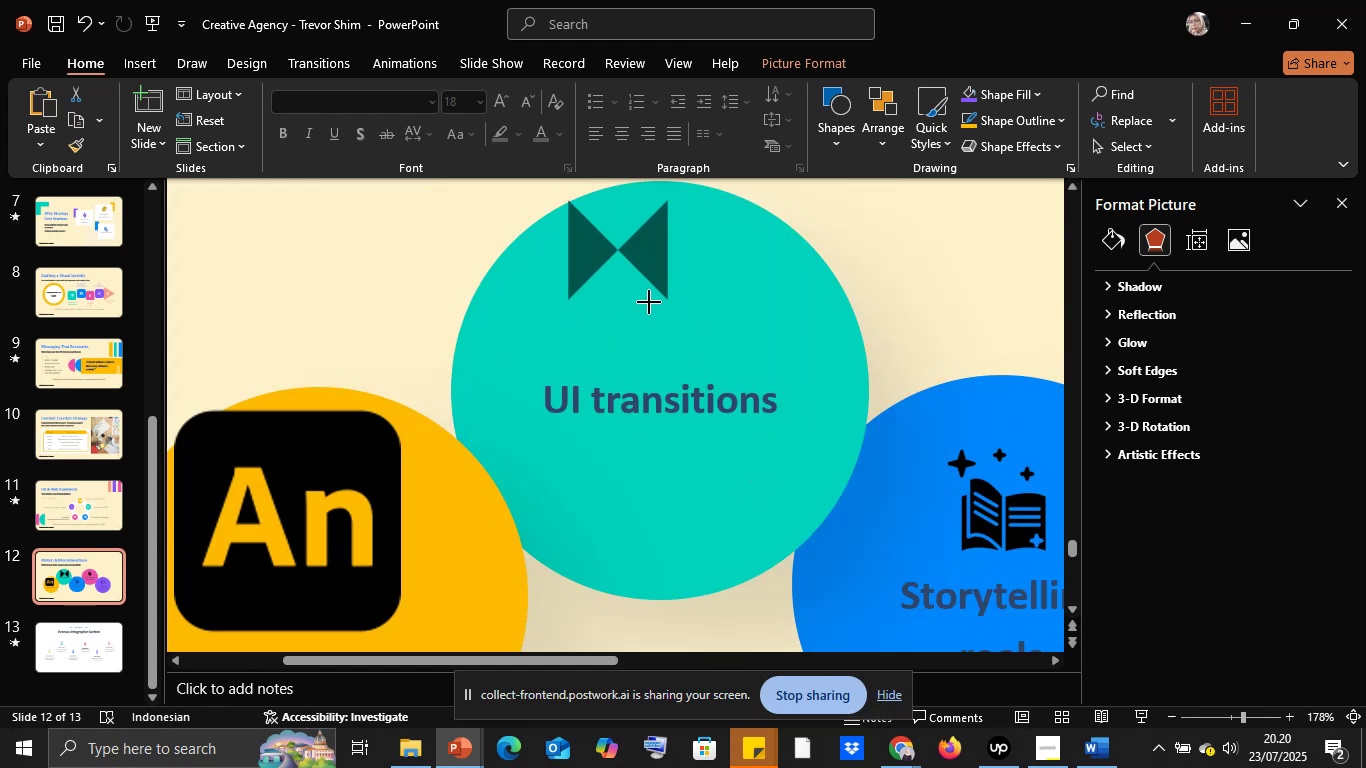 
key(Shift+ShiftLeft)
 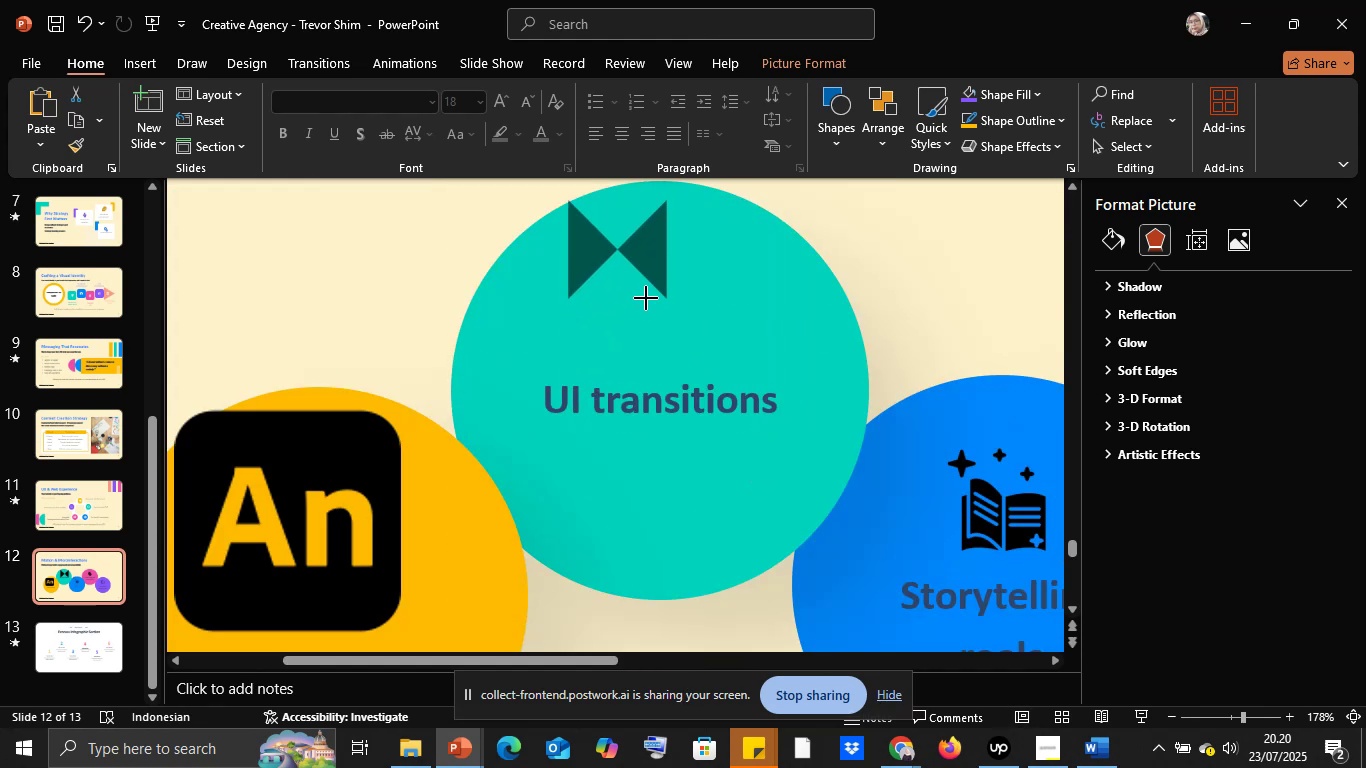 
key(Shift+ShiftLeft)
 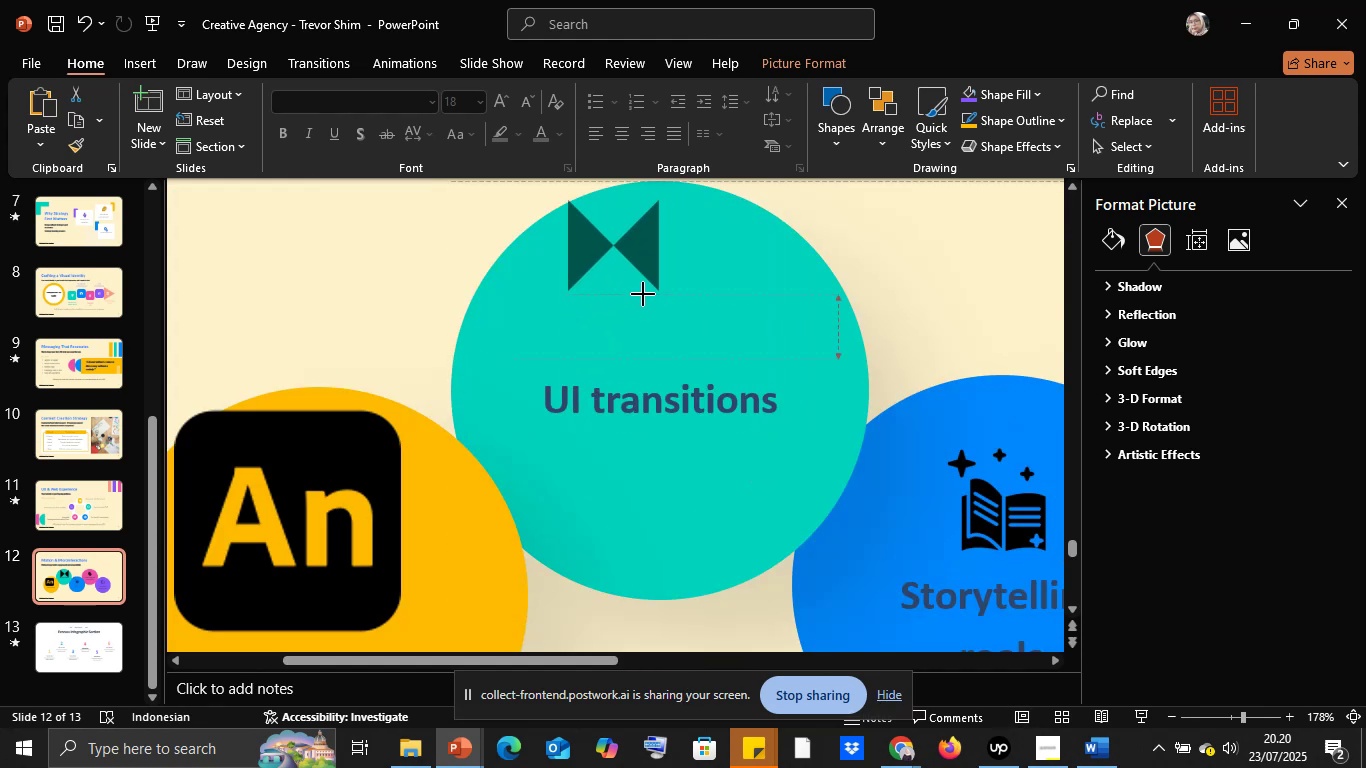 
key(Shift+ShiftLeft)
 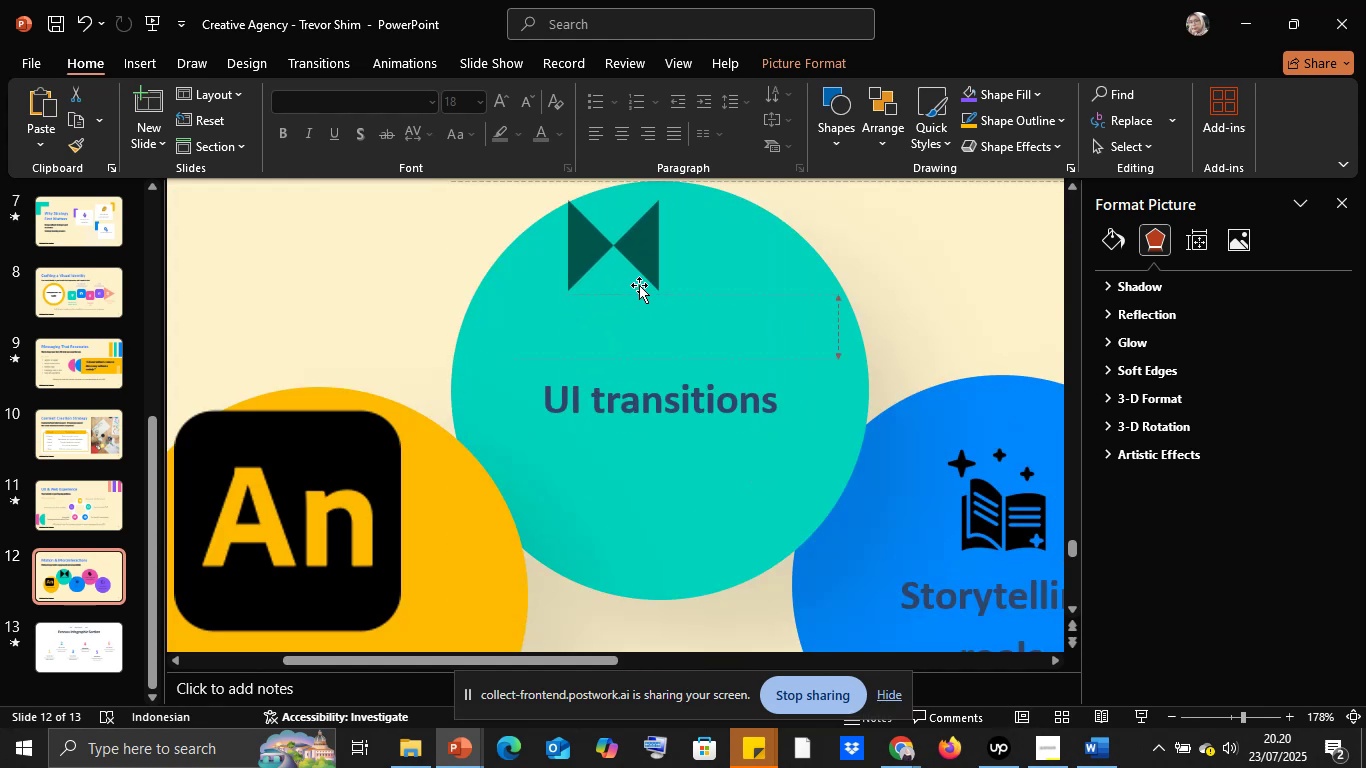 
key(Shift+ShiftLeft)
 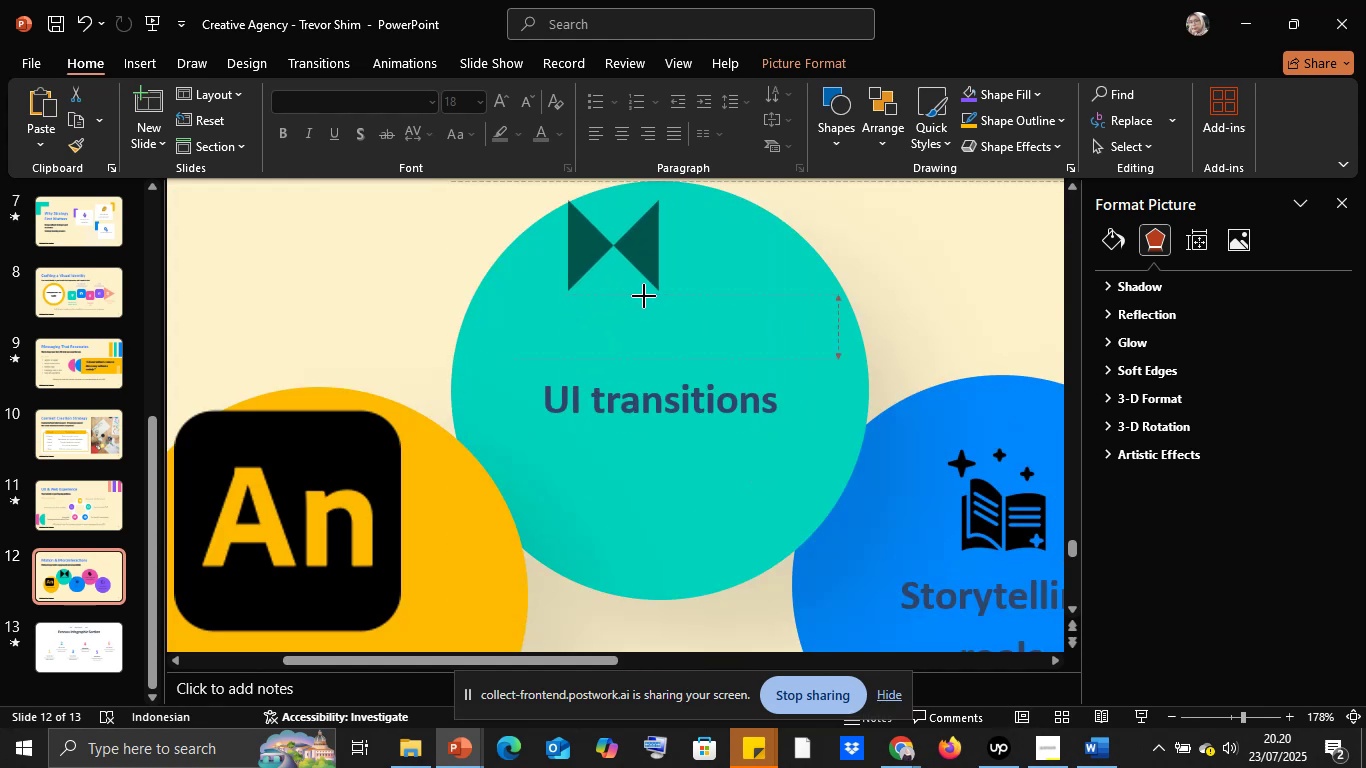 
key(Shift+ShiftLeft)
 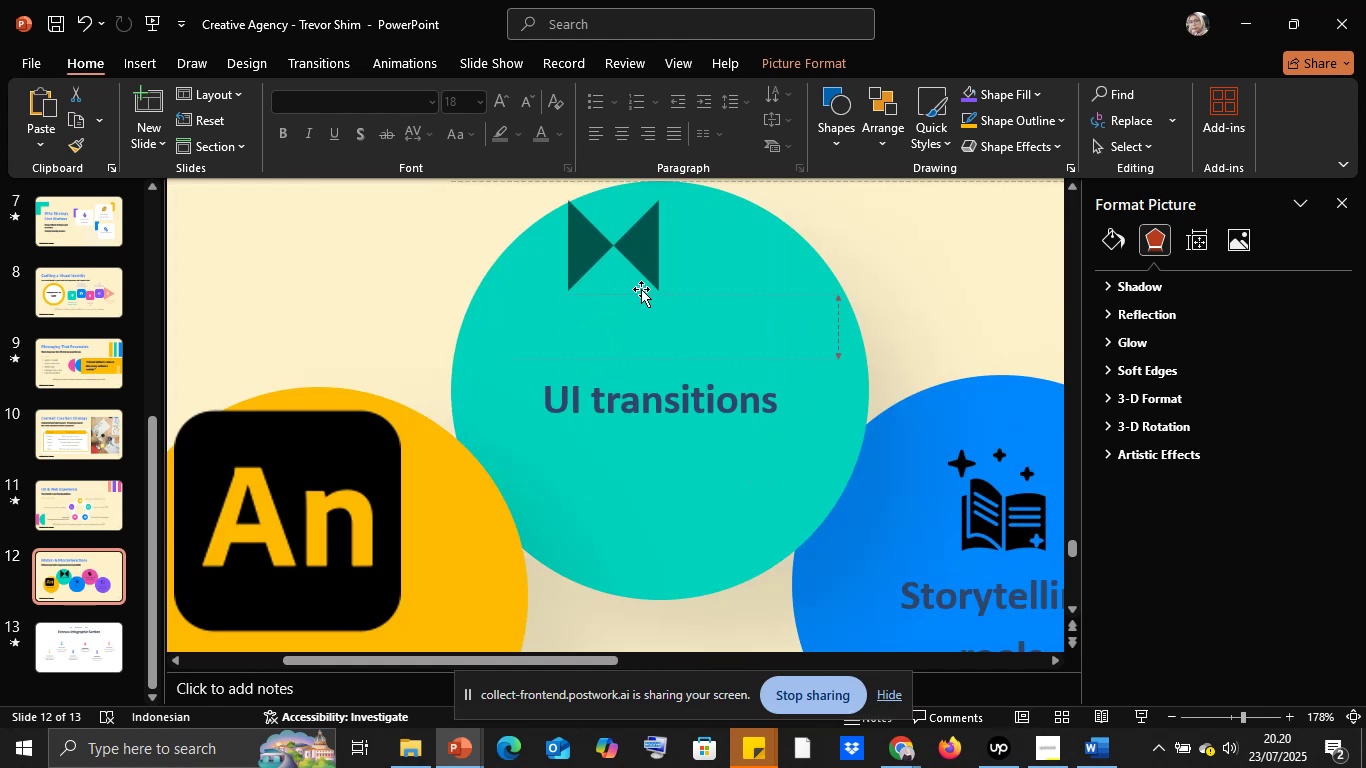 
key(Shift+ShiftLeft)
 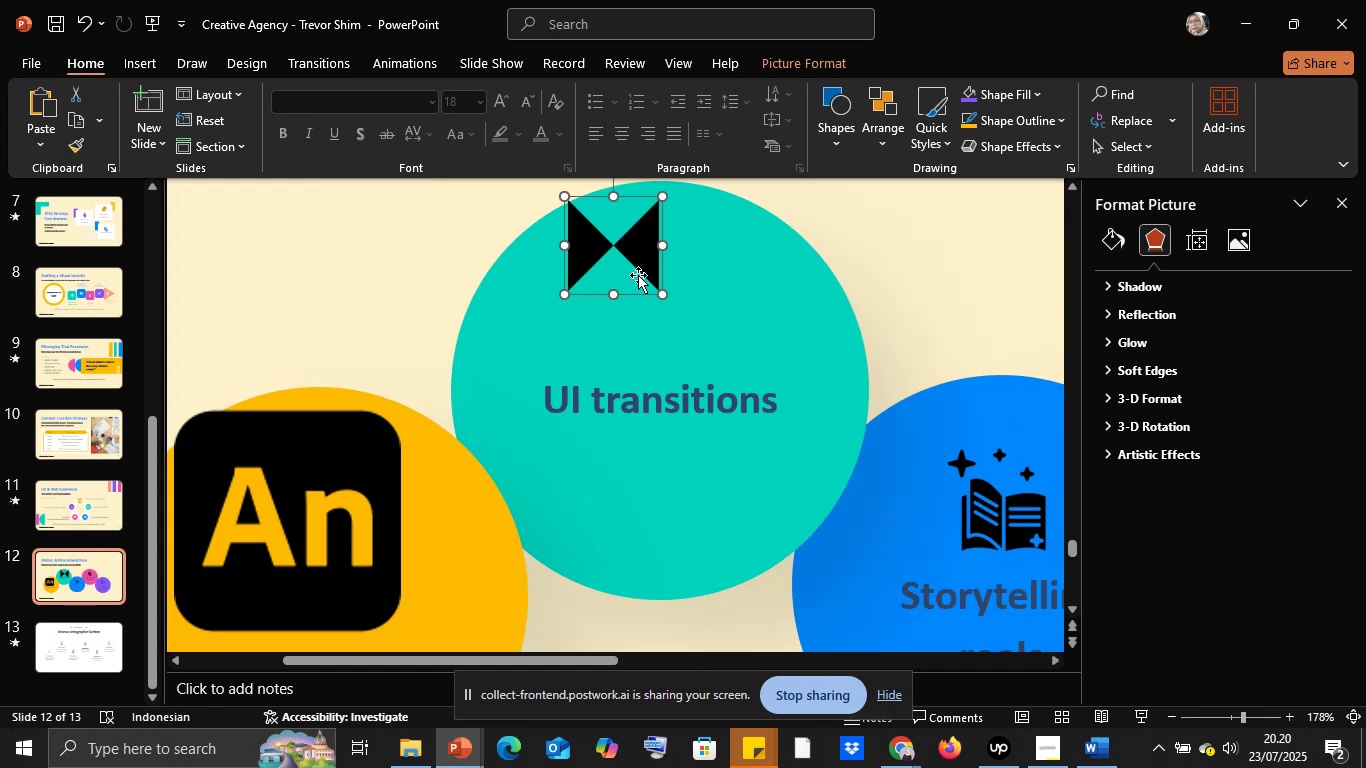 
left_click_drag(start_coordinate=[638, 273], to_coordinate=[683, 338])
 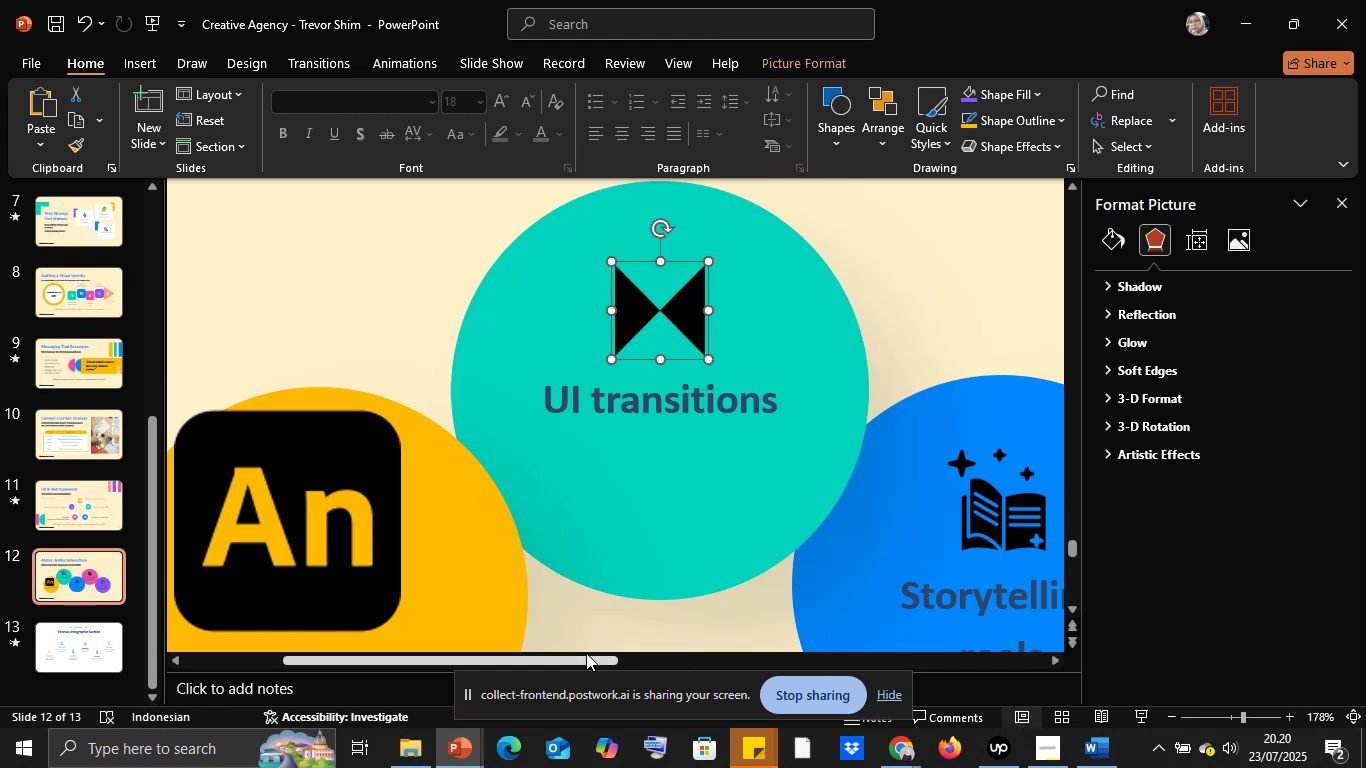 
left_click_drag(start_coordinate=[582, 656], to_coordinate=[463, 648])
 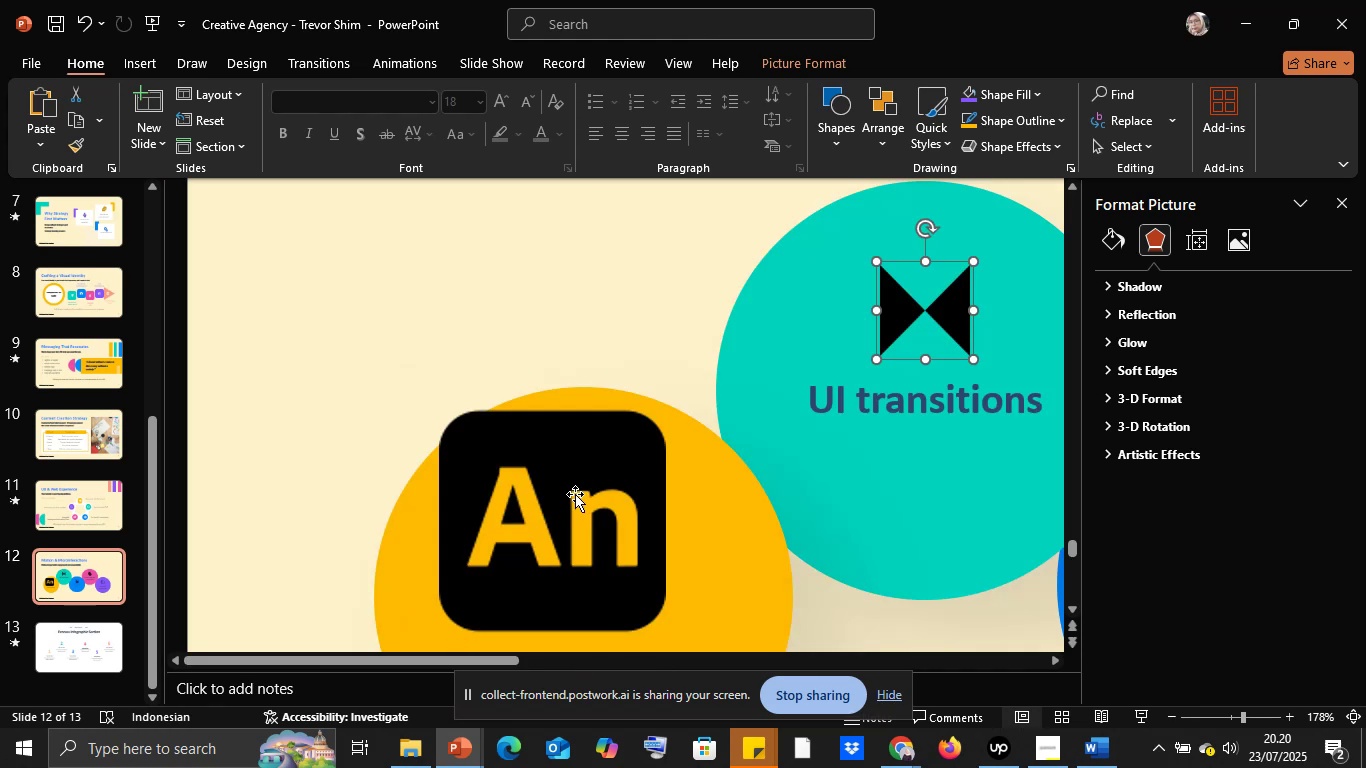 
left_click([575, 494])
 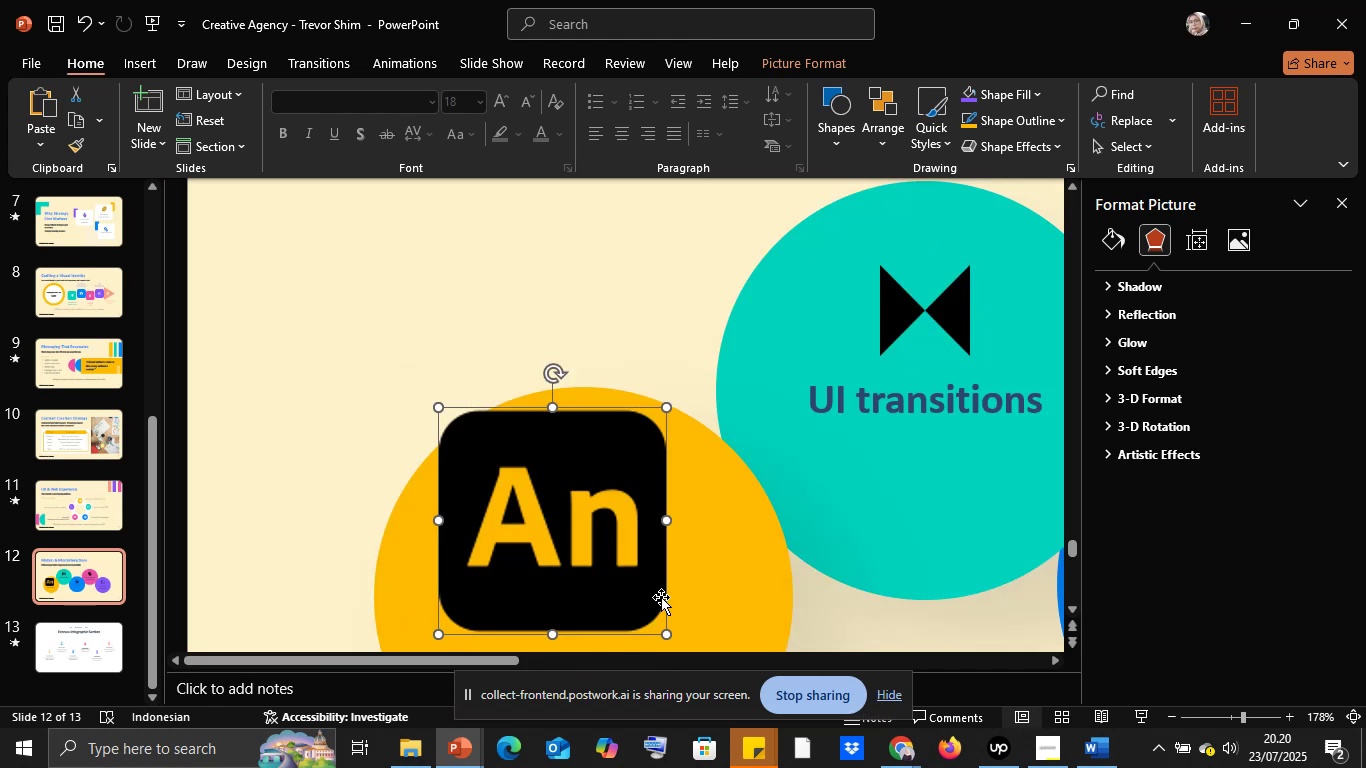 
hold_key(key=ShiftLeft, duration=1.16)
left_click_drag(start_coordinate=[669, 627], to_coordinate=[555, 497])
 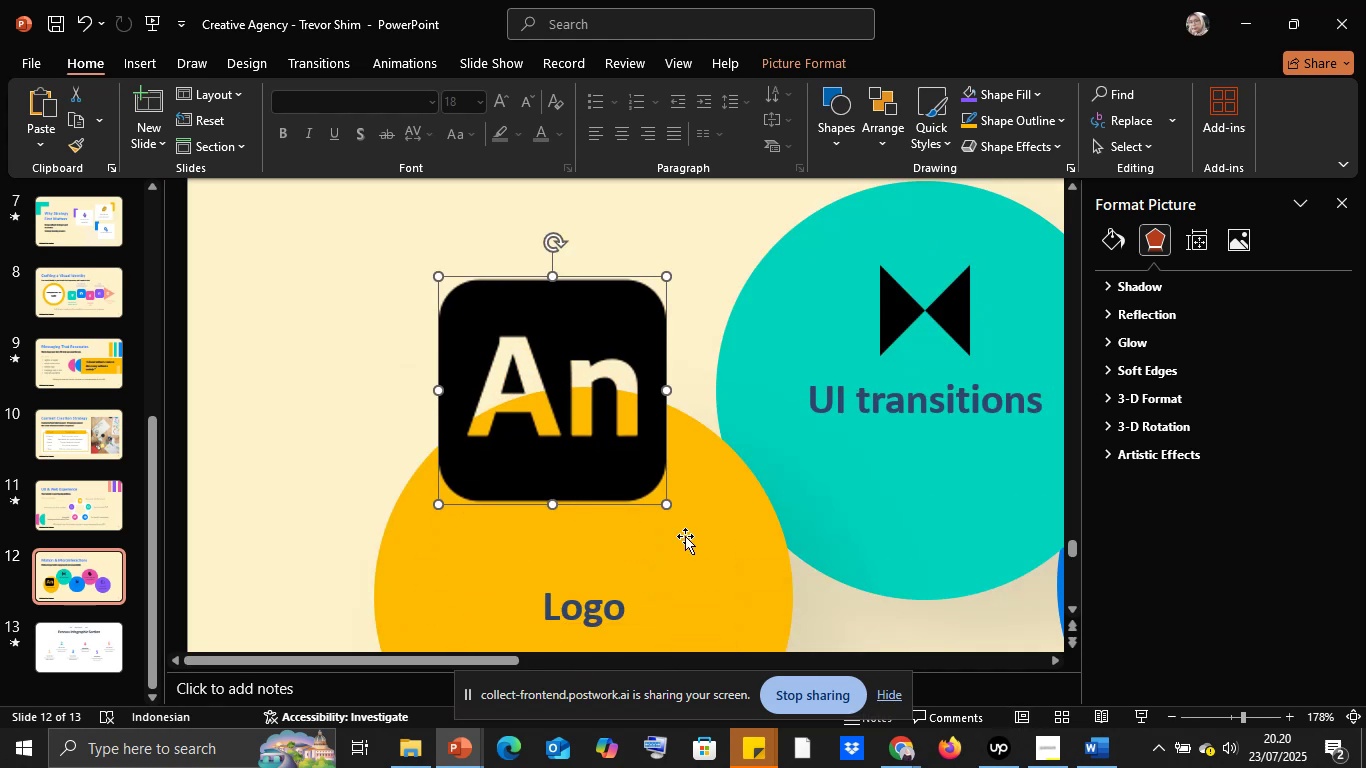 
hold_key(key=ShiftLeft, duration=1.16)
left_click_drag(start_coordinate=[661, 500], to_coordinate=[565, 394])
 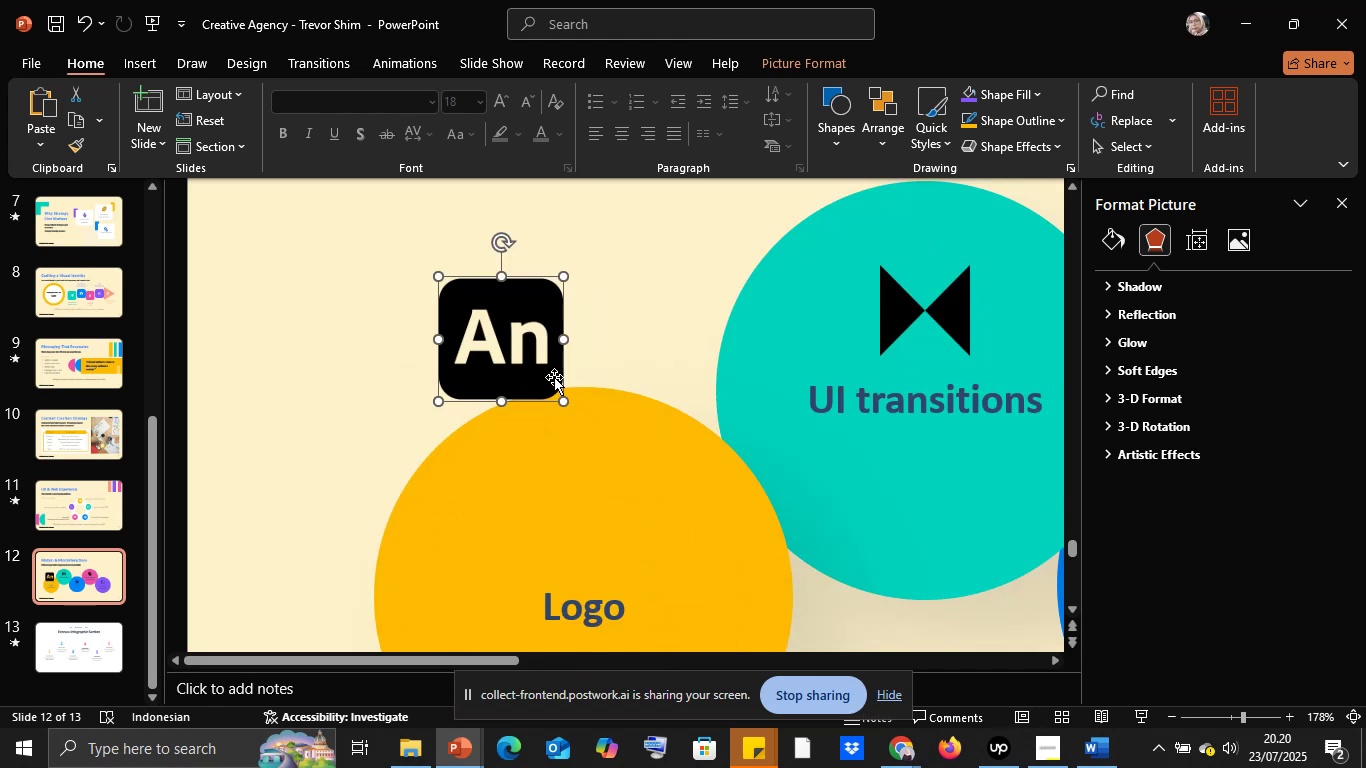 
left_click_drag(start_coordinate=[554, 377], to_coordinate=[636, 546])
 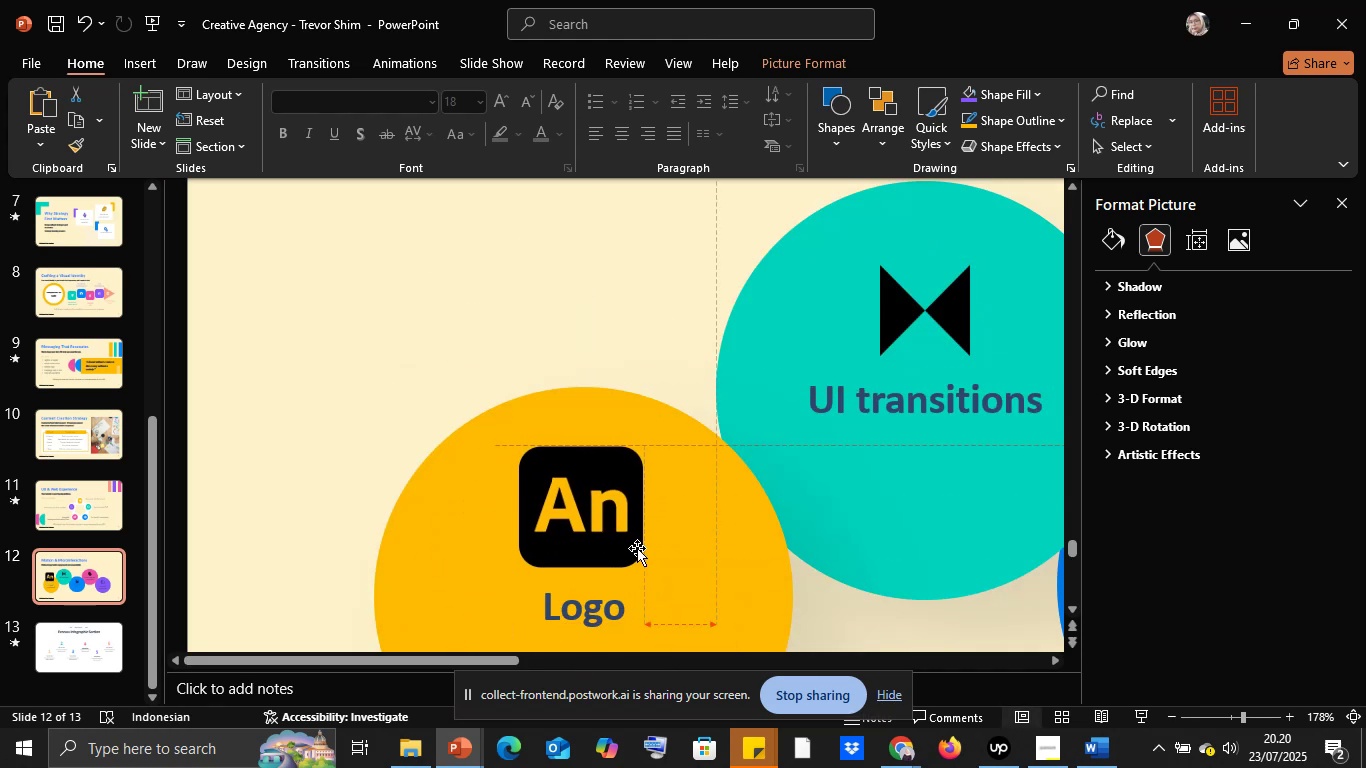 
hold_key(key=ShiftLeft, duration=1.07)
left_click_drag(start_coordinate=[643, 573], to_coordinate=[604, 528])
 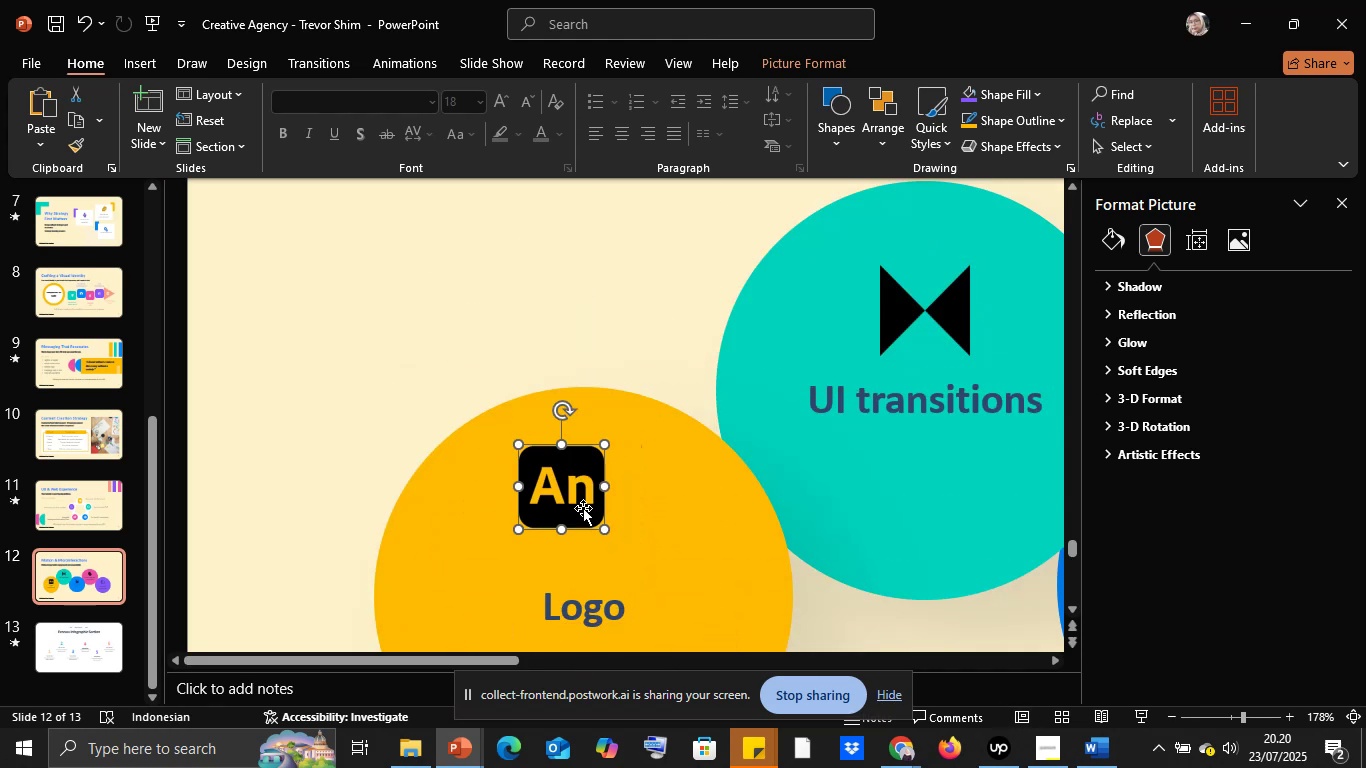 
left_click_drag(start_coordinate=[581, 506], to_coordinate=[602, 543])
 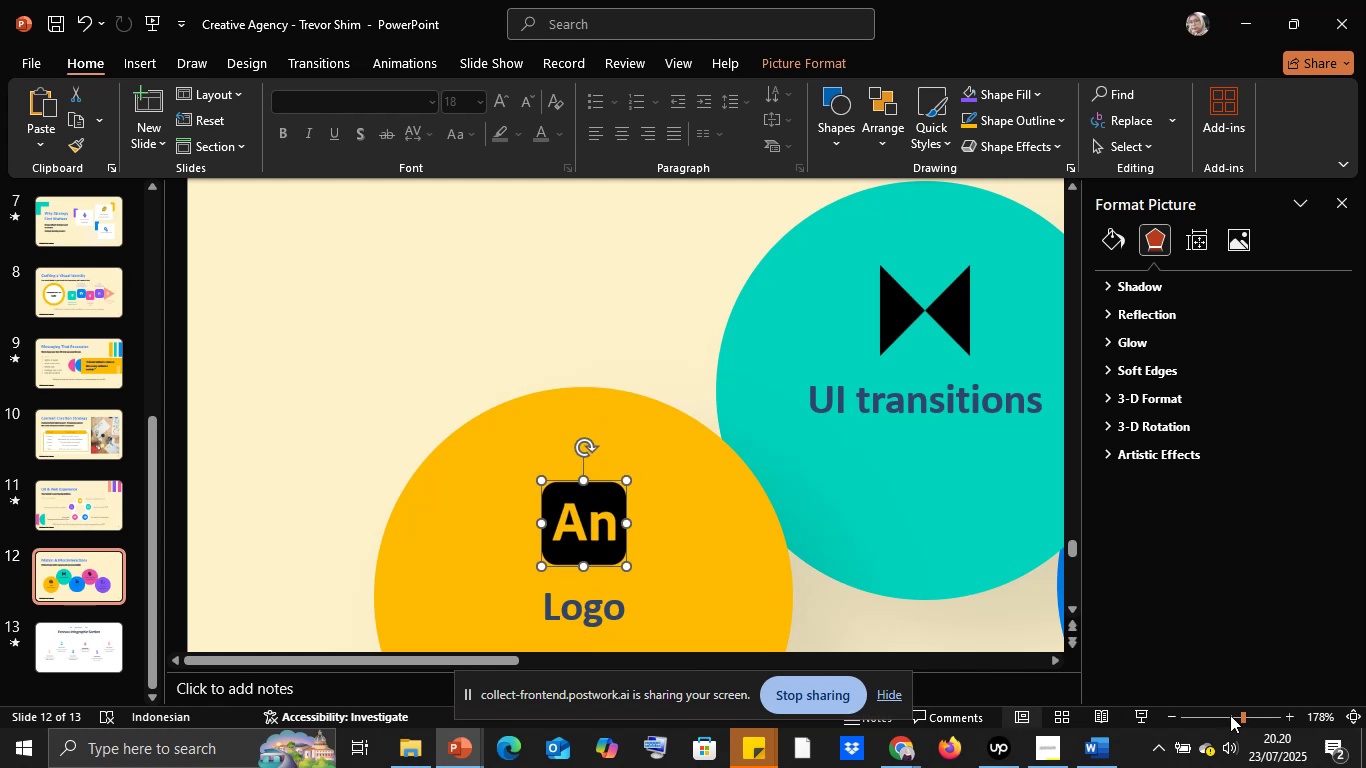 
double_click([1222, 712])
 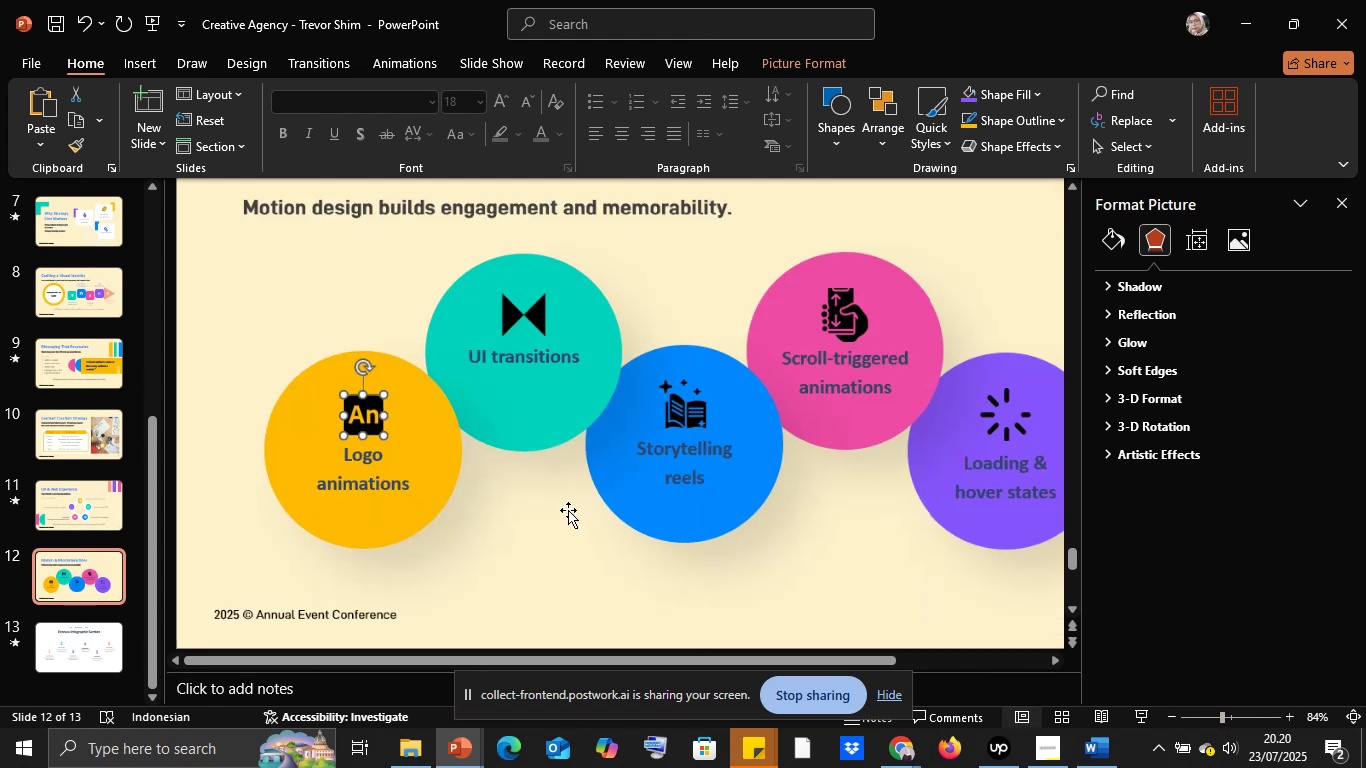 
hold_key(key=ShiftLeft, duration=1.51)
left_click([548, 313])
 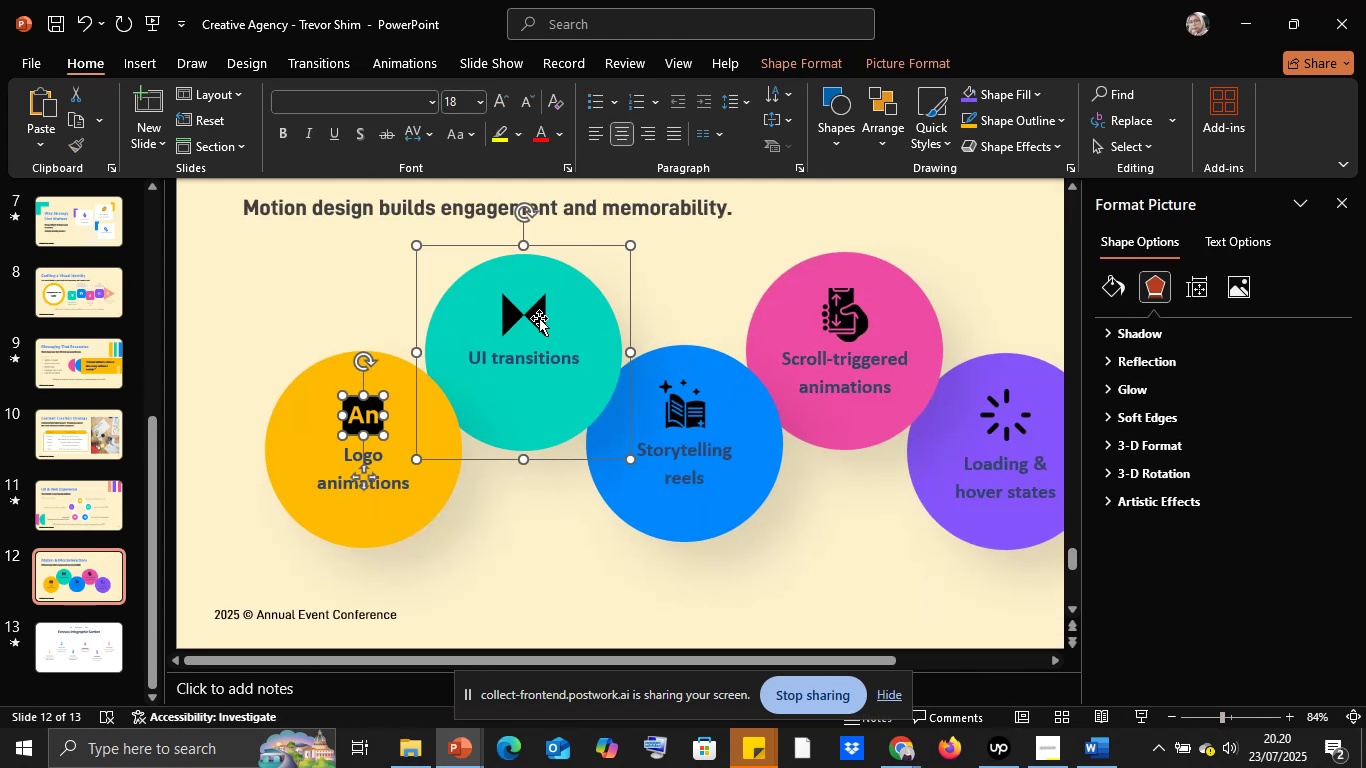 
left_click([534, 310])
 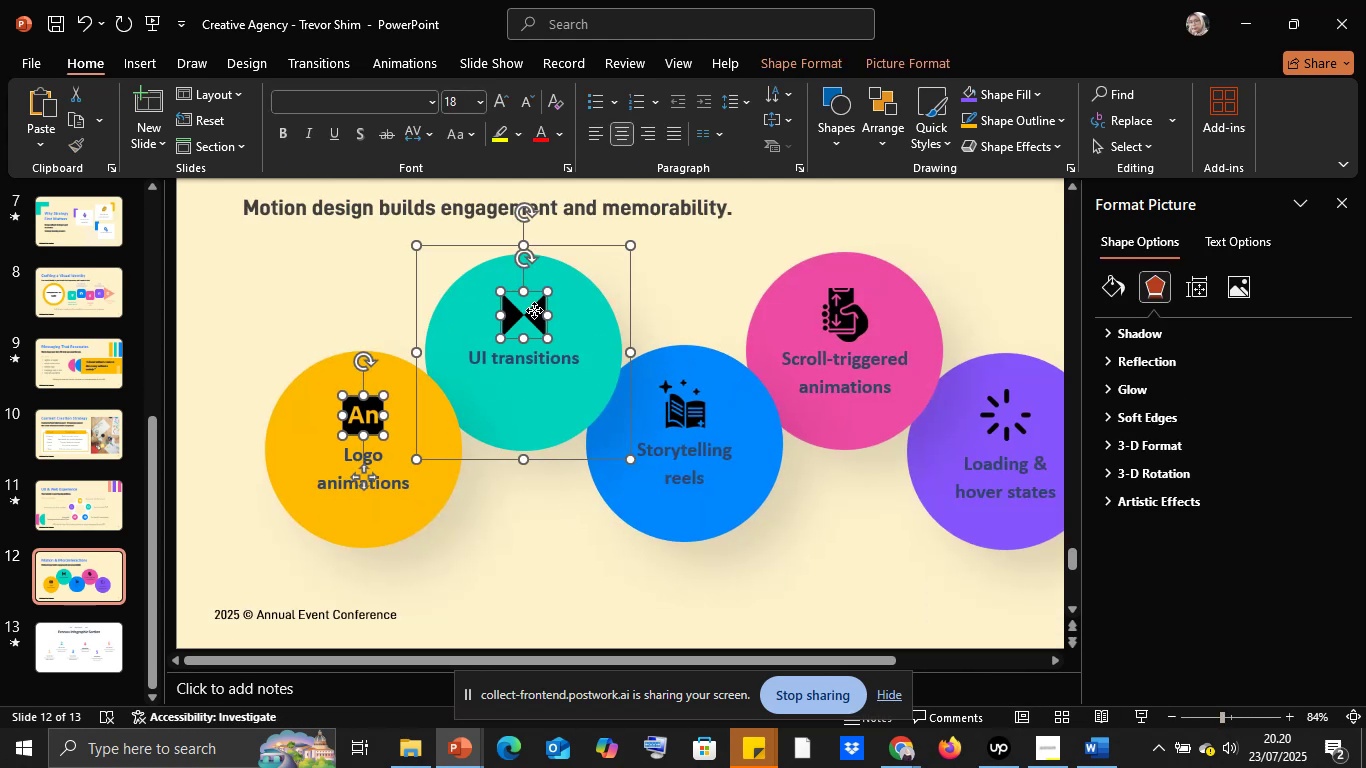 
hold_key(key=ShiftLeft, duration=1.51)
left_click([505, 246])
 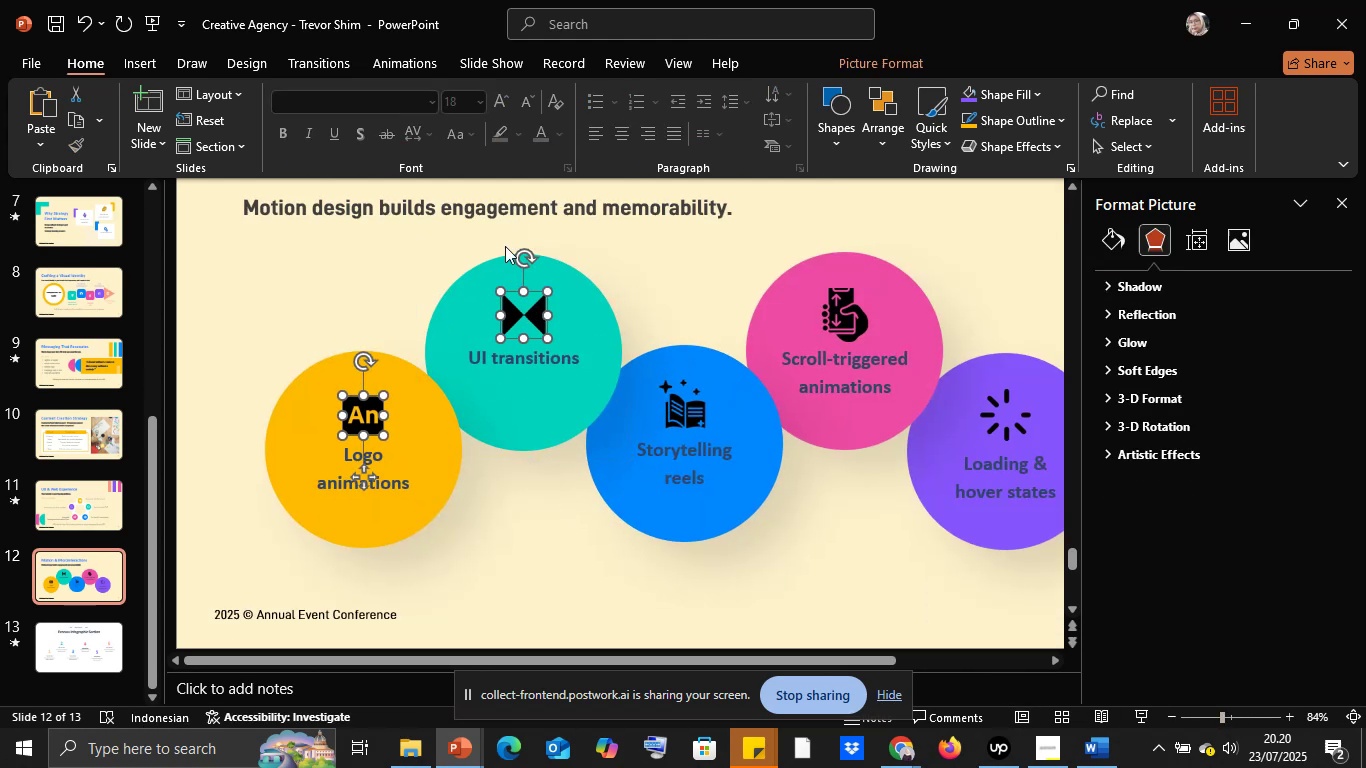 
hold_key(key=ShiftLeft, duration=1.51)
left_click([680, 416])
 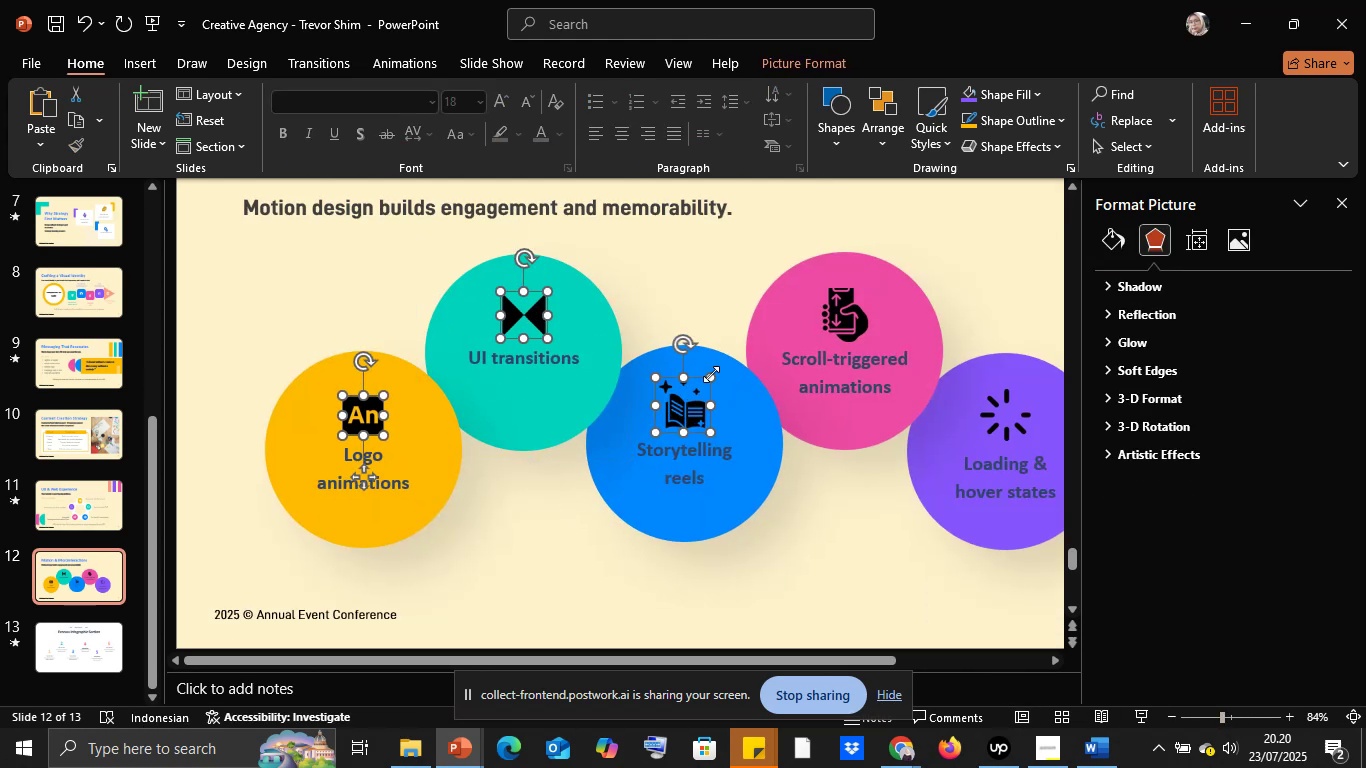 
hold_key(key=ShiftLeft, duration=1.48)
left_click([835, 308])
 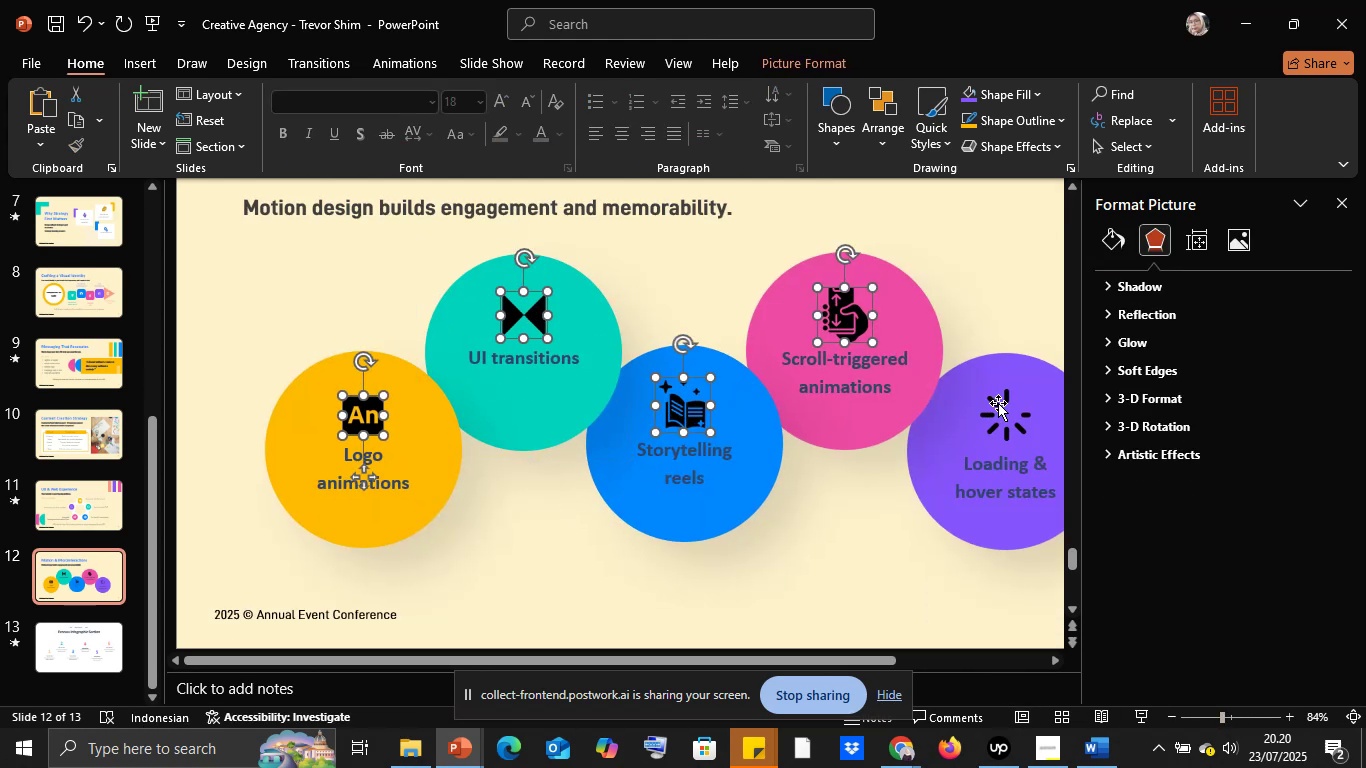 
left_click([999, 403])
 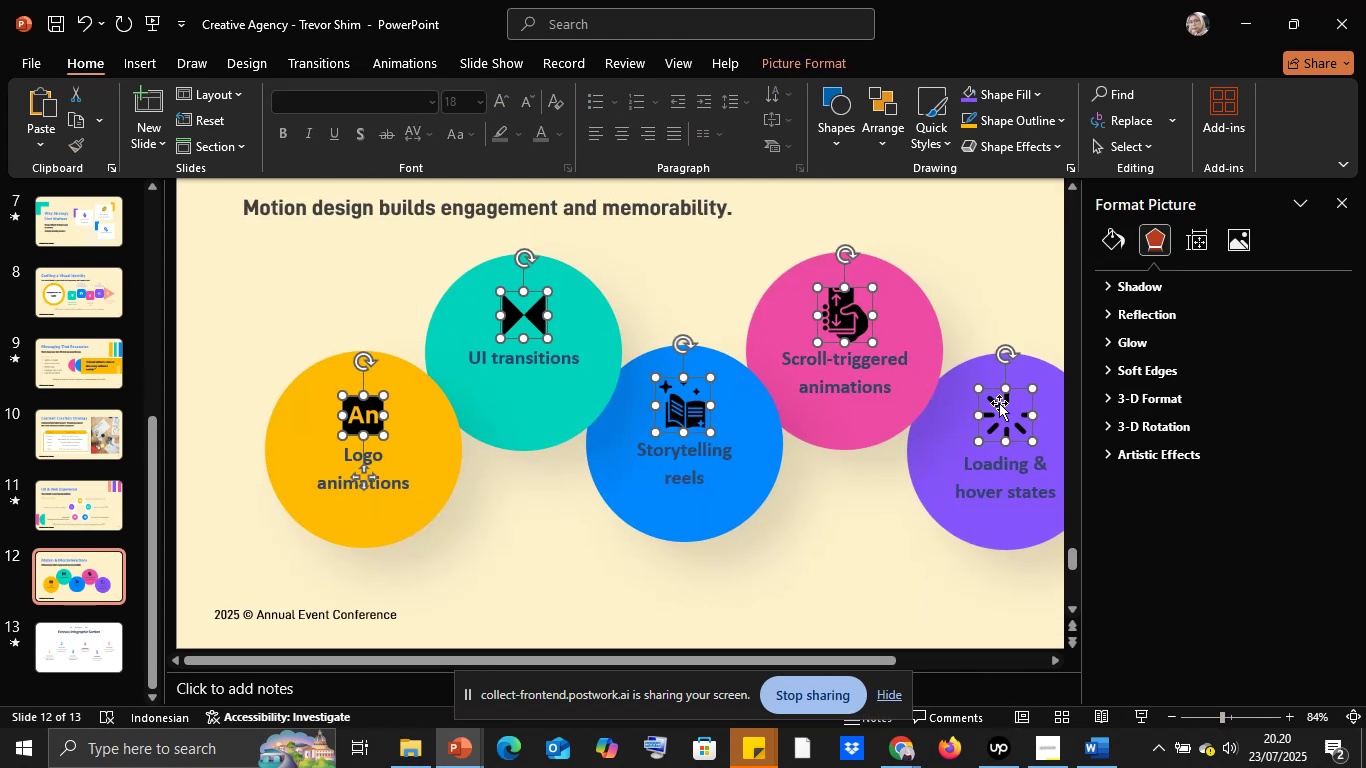 
right_click([999, 403])
 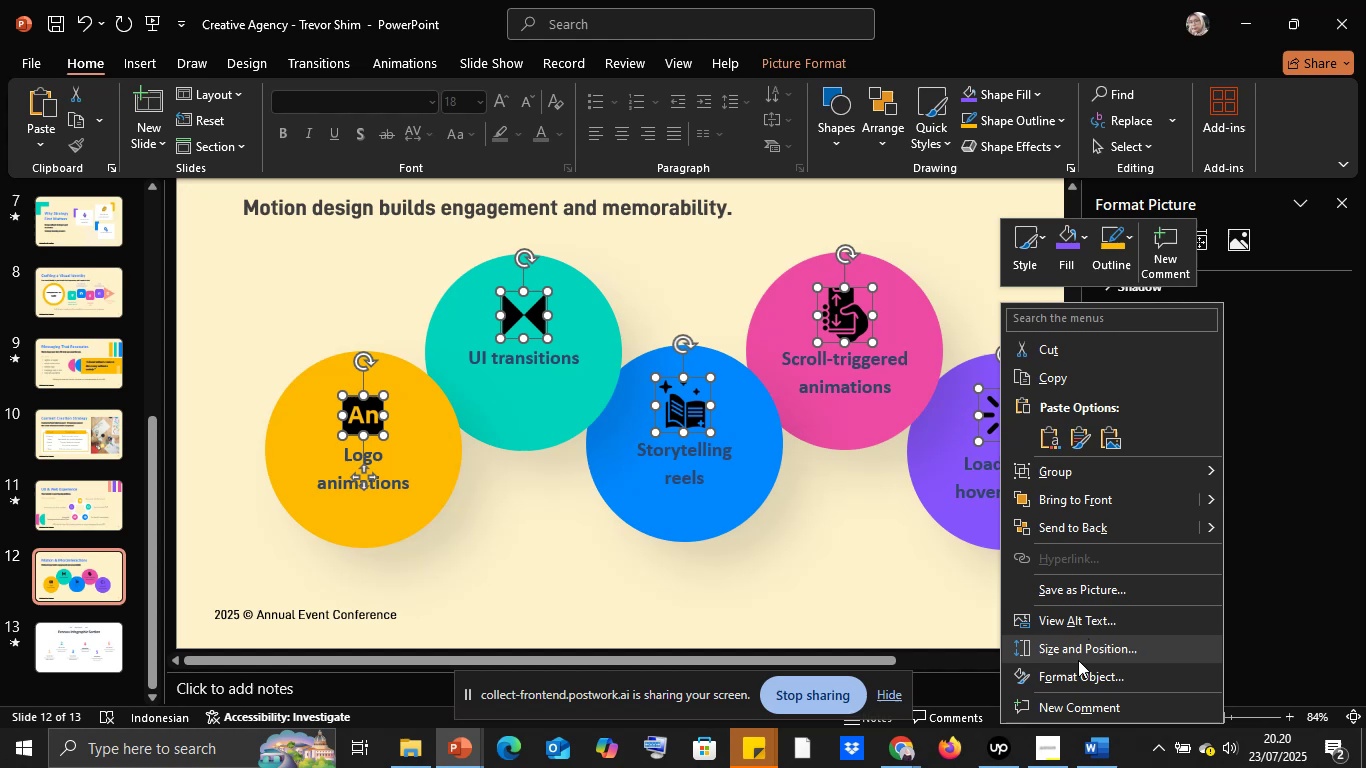 
left_click([1078, 679])
 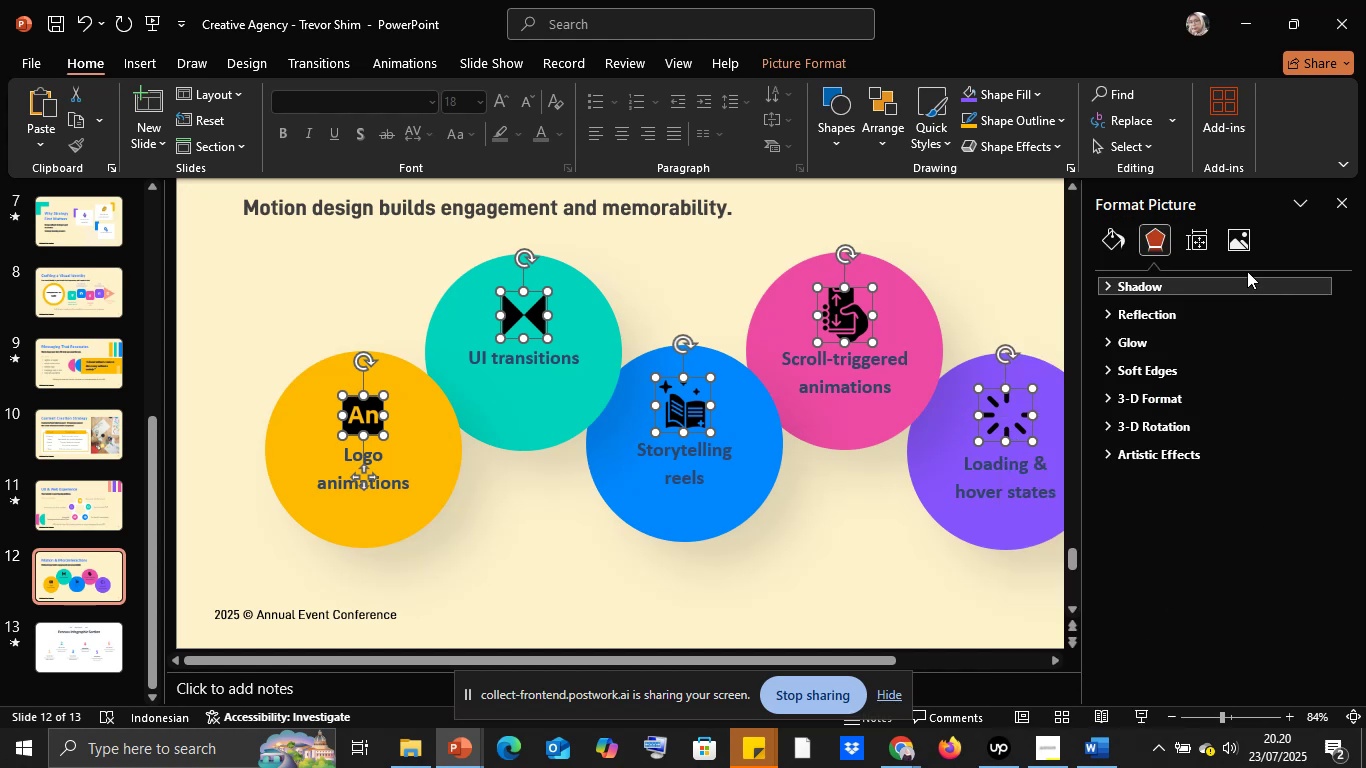 
left_click([1232, 245])
 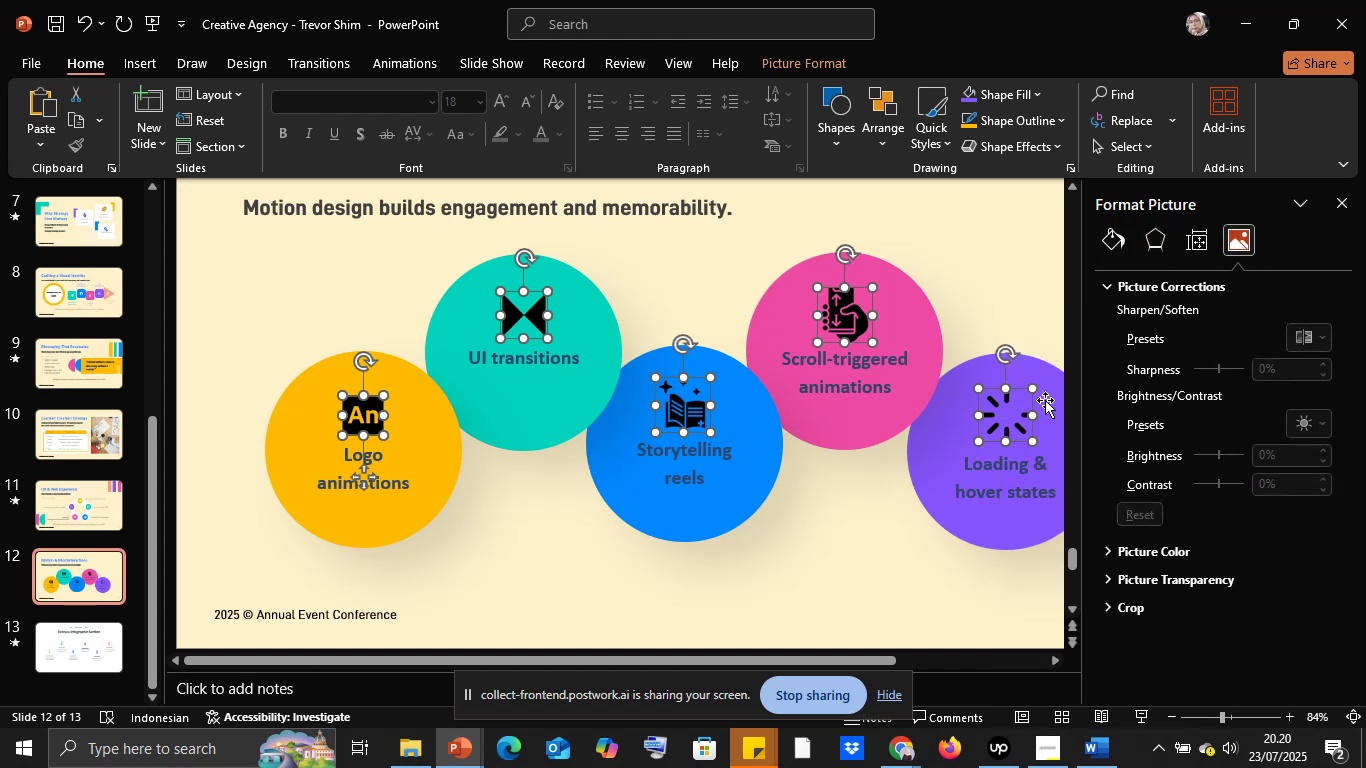 
left_click([1019, 336])
 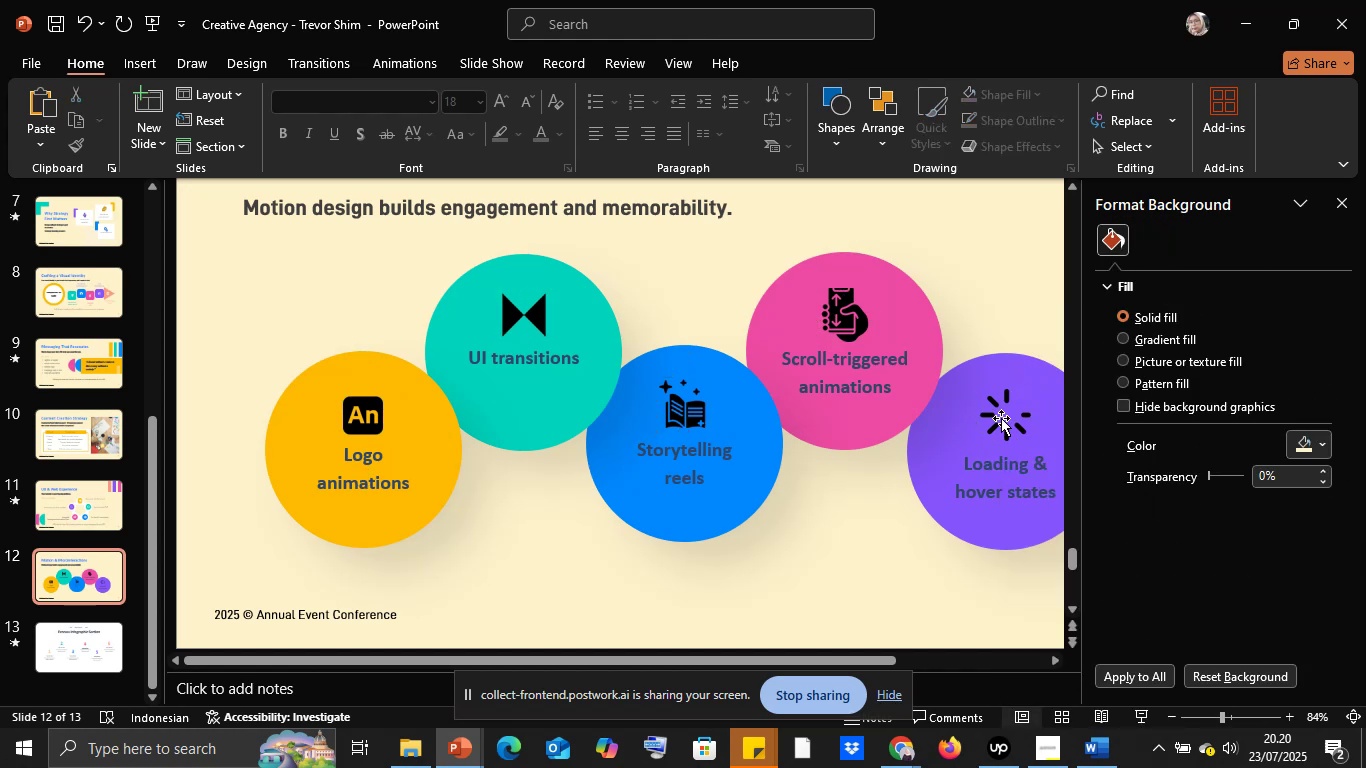 
left_click([1001, 415])
 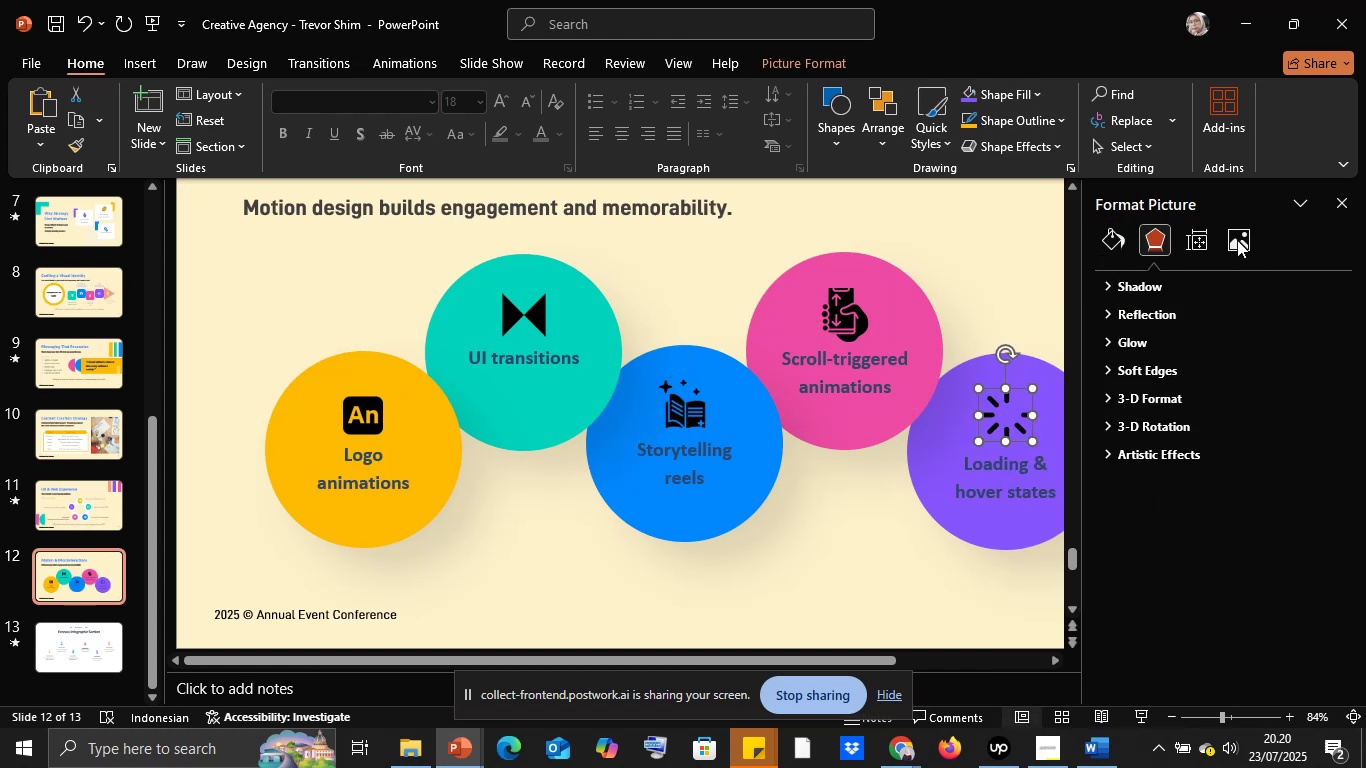 
left_click([1234, 234])
 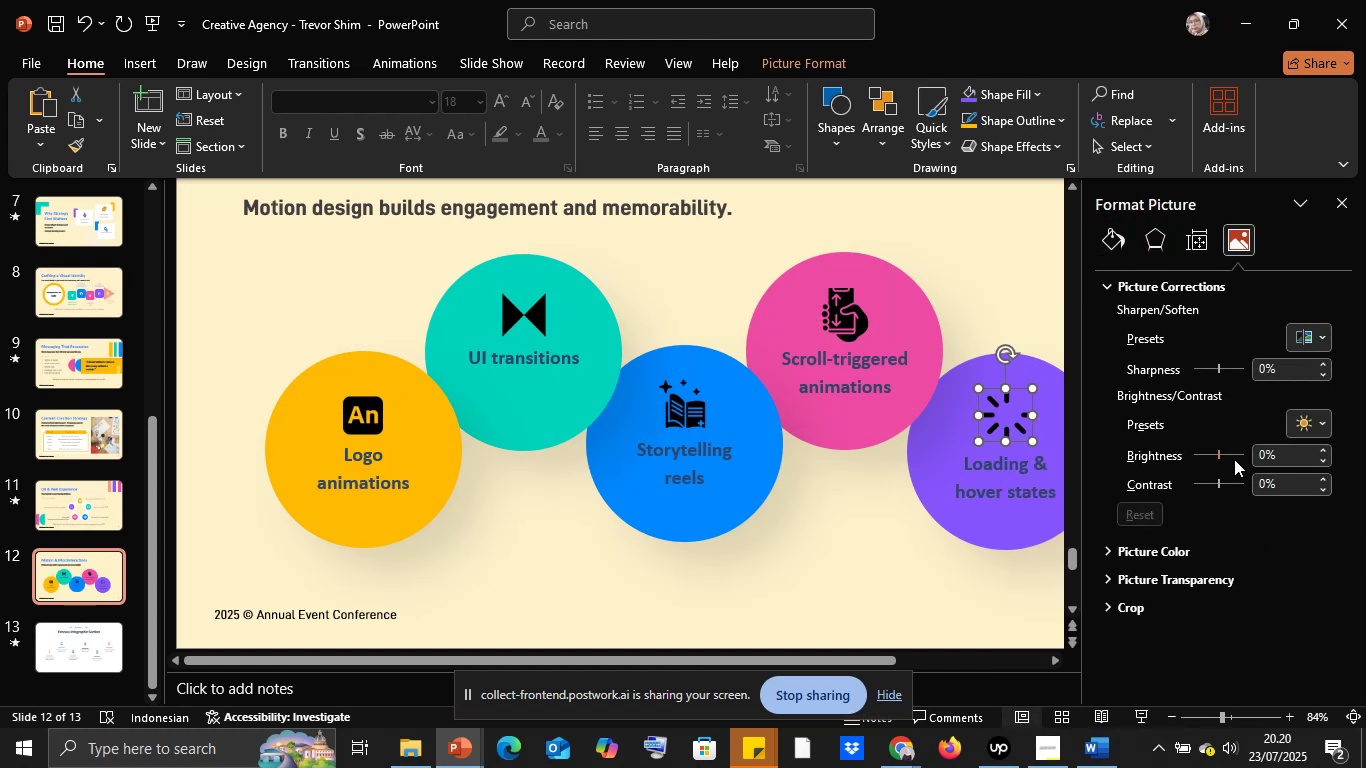 
left_click_drag(start_coordinate=[1212, 458], to_coordinate=[1316, 447])
 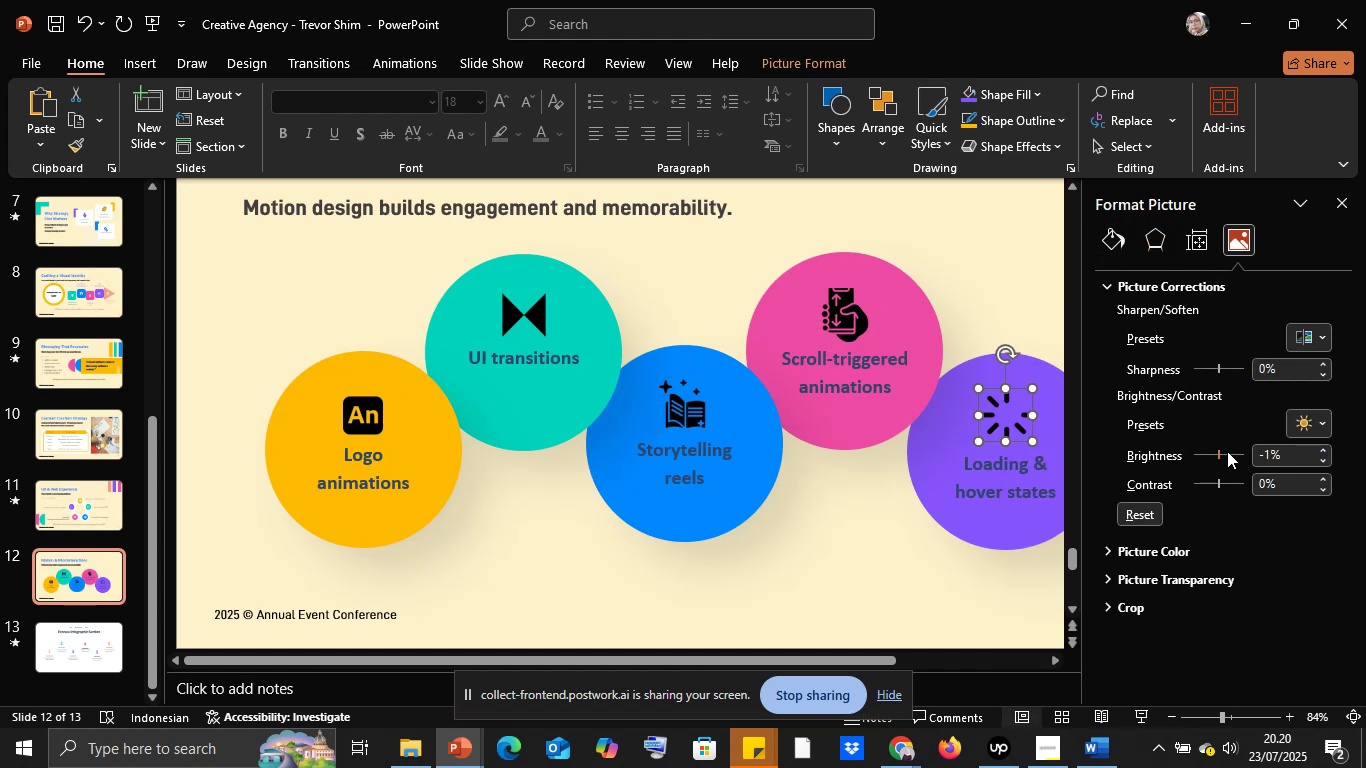 
left_click_drag(start_coordinate=[1223, 455], to_coordinate=[1295, 451])
 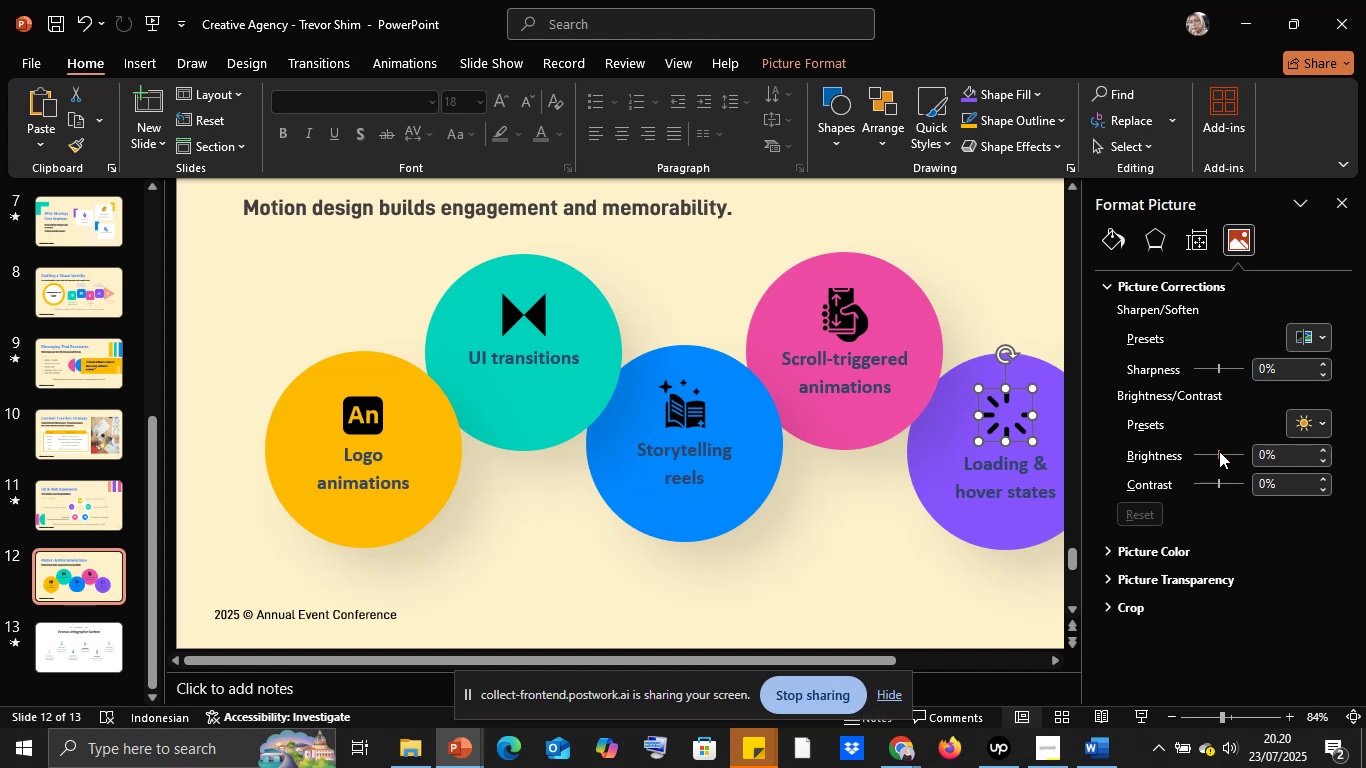 
left_click_drag(start_coordinate=[1217, 450], to_coordinate=[1283, 453])
 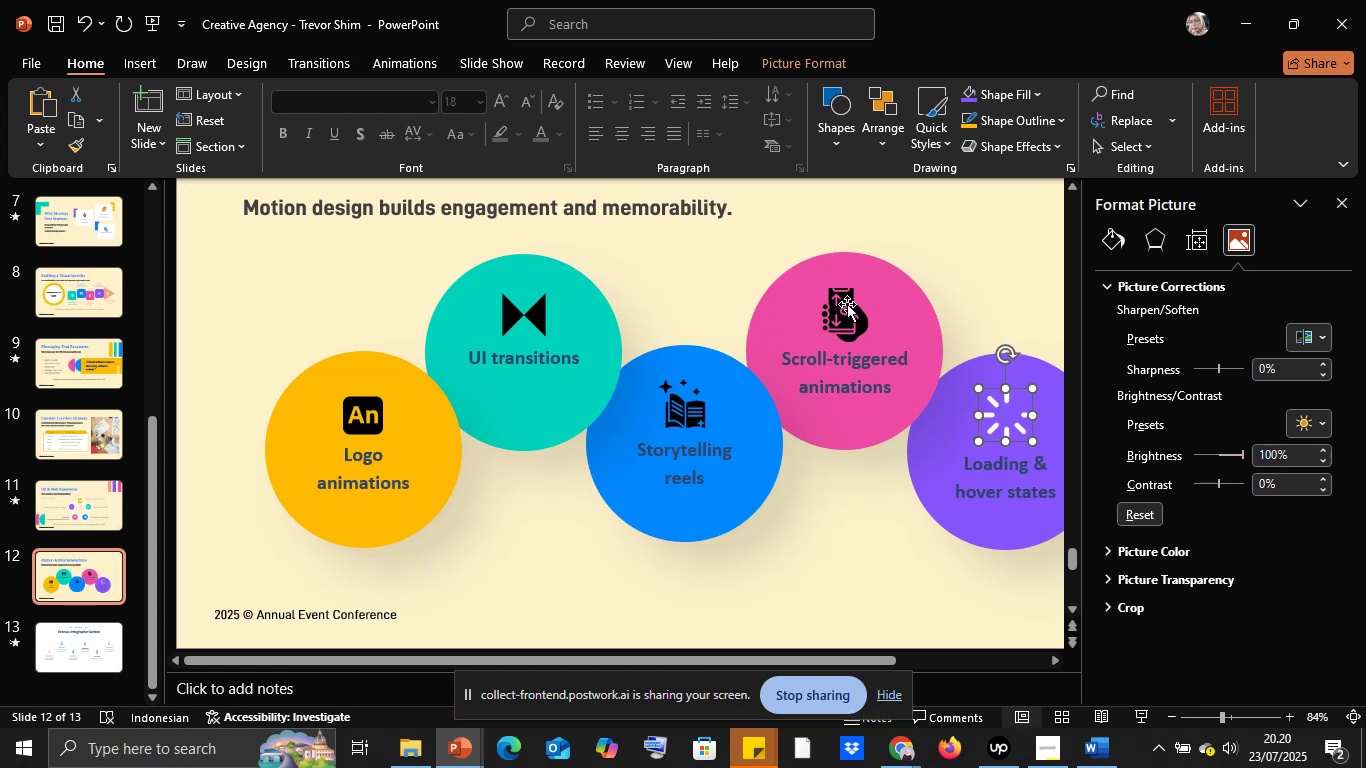 
left_click([838, 302])
 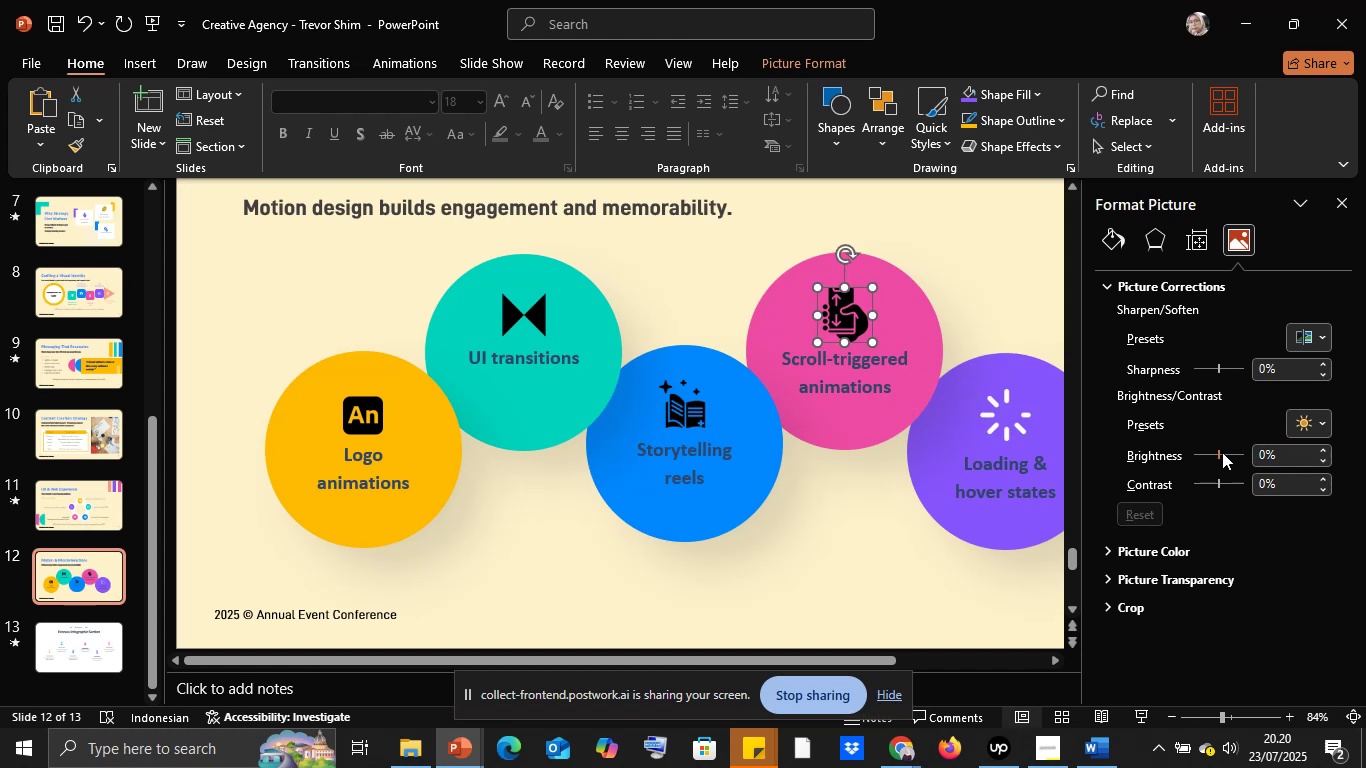 
left_click_drag(start_coordinate=[1218, 452], to_coordinate=[1295, 453])
 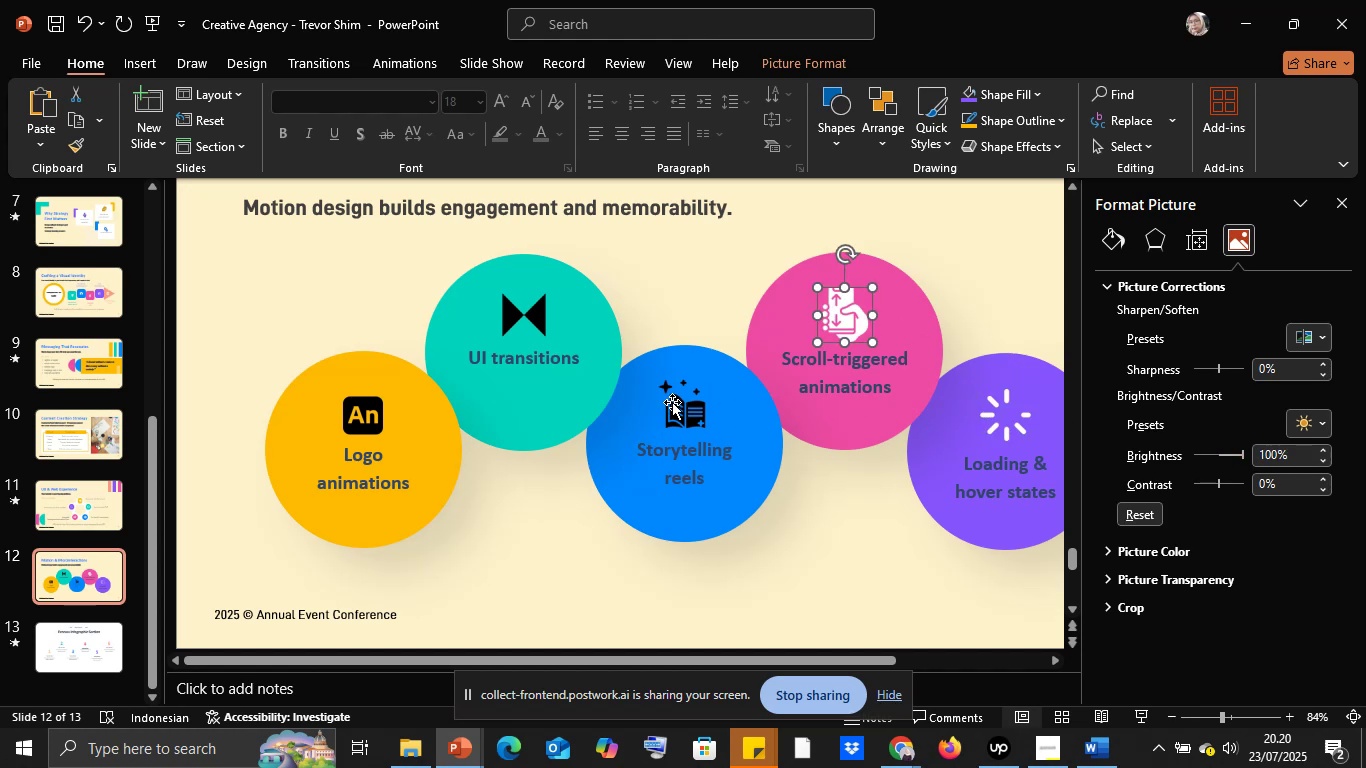 
left_click([672, 402])
 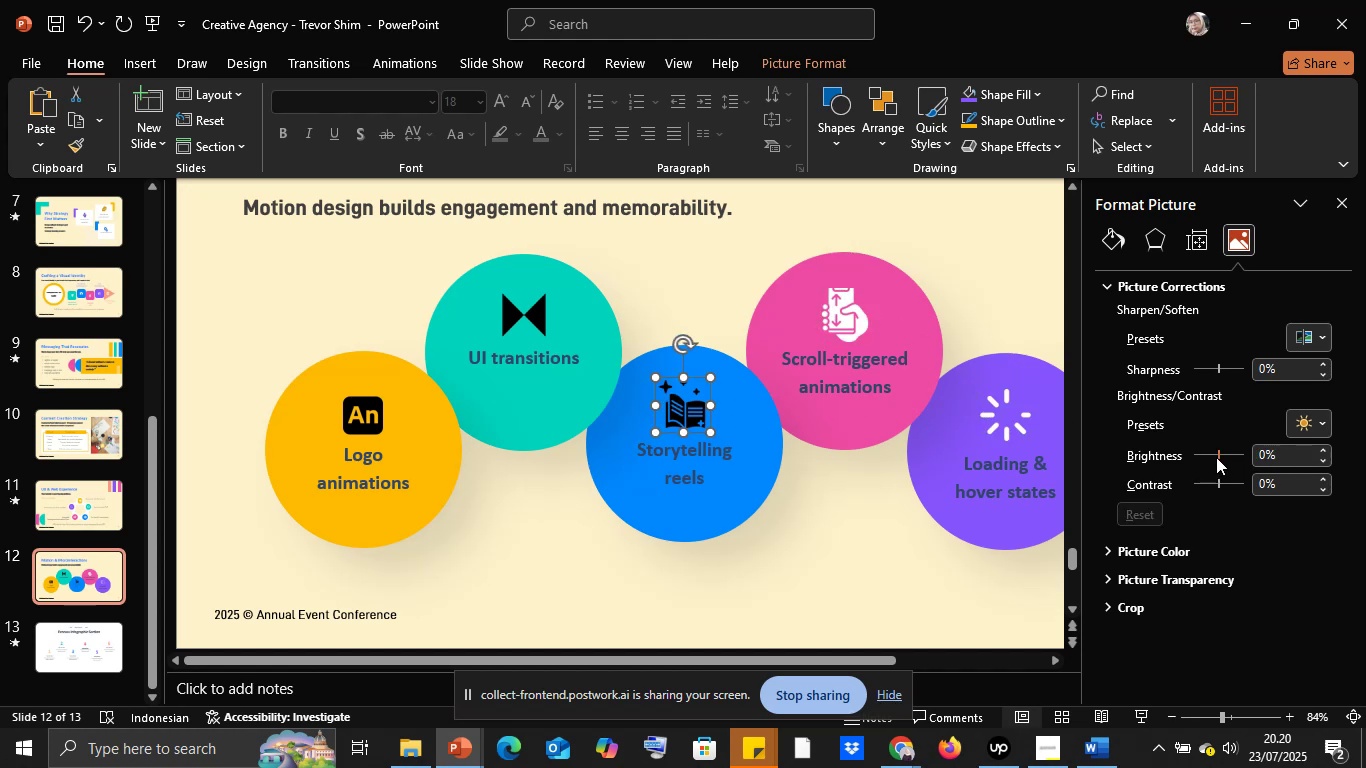 
left_click_drag(start_coordinate=[1216, 453], to_coordinate=[1323, 454])
 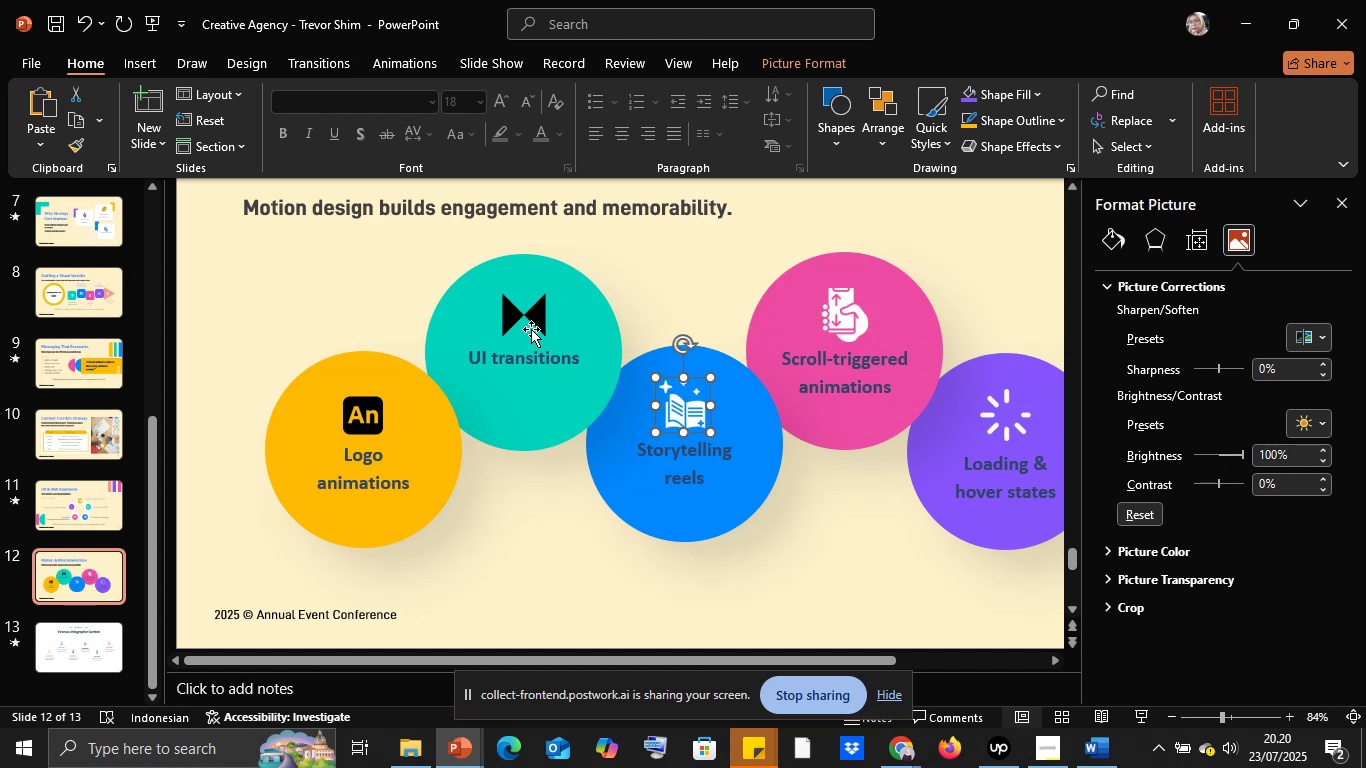 
left_click([528, 323])
 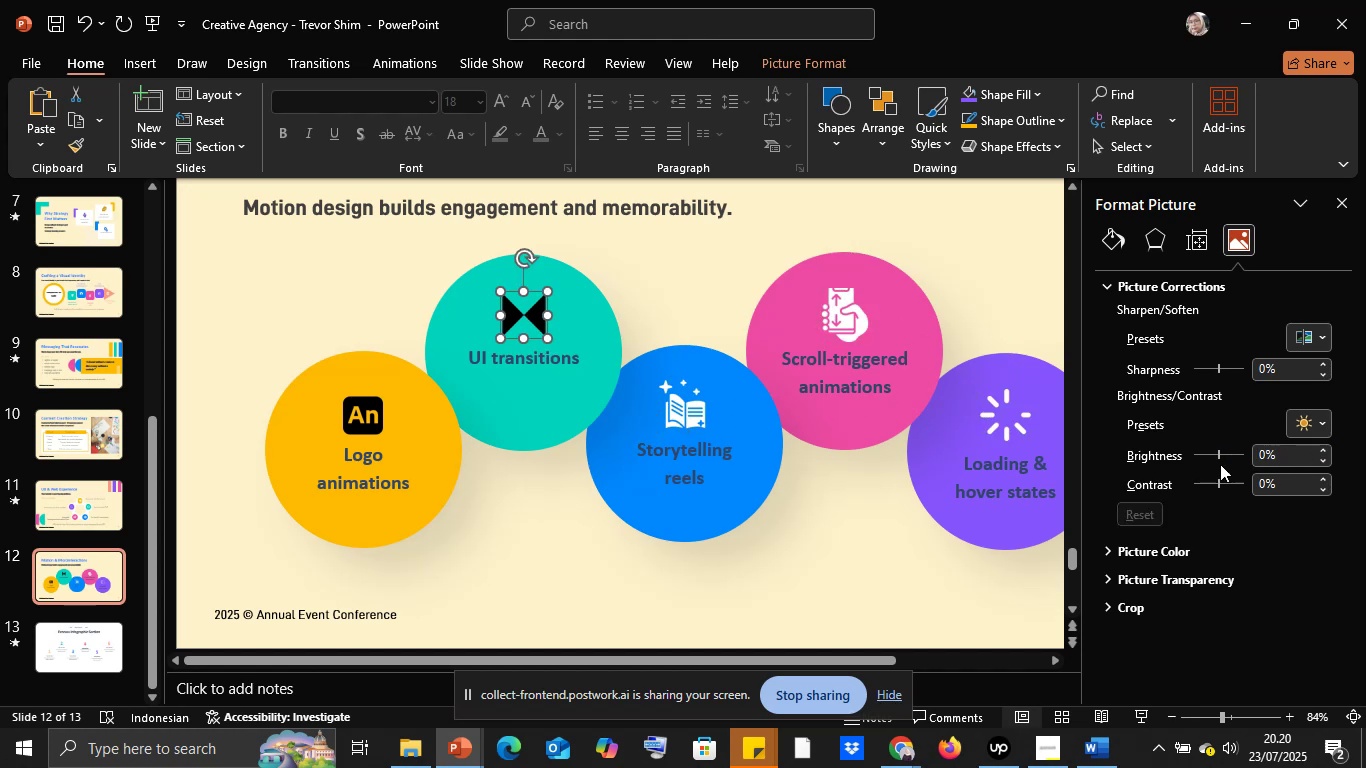 
left_click_drag(start_coordinate=[1213, 455], to_coordinate=[1330, 460])
 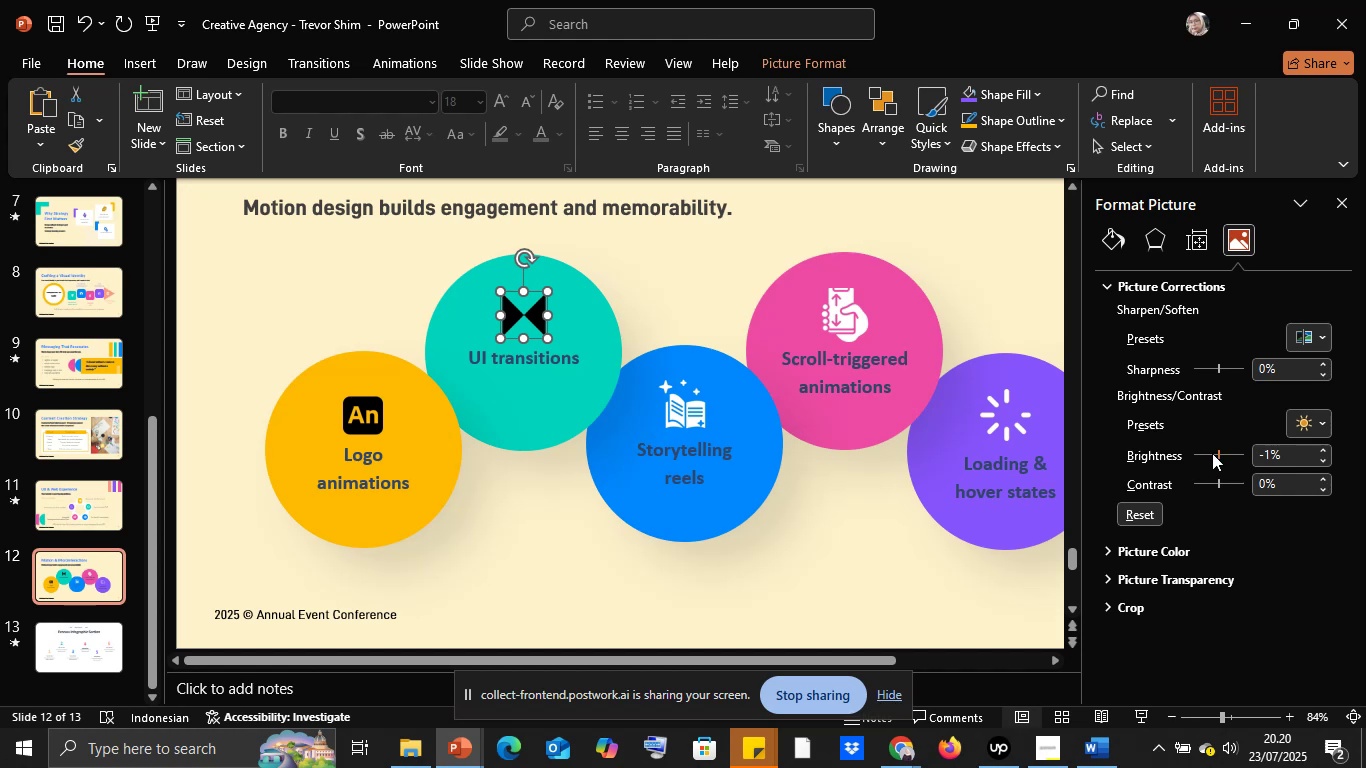 
left_click_drag(start_coordinate=[1212, 453], to_coordinate=[1330, 454])
 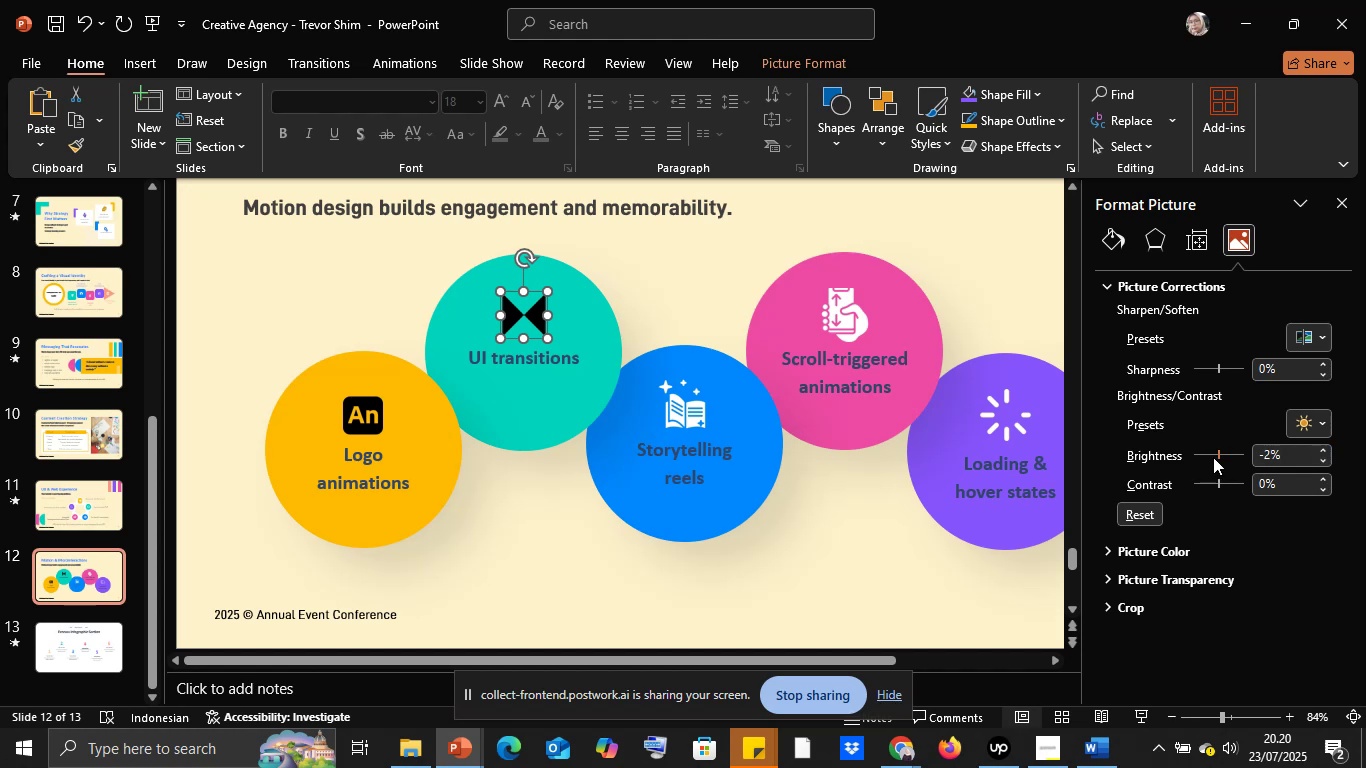 
left_click_drag(start_coordinate=[1217, 456], to_coordinate=[1292, 458])
 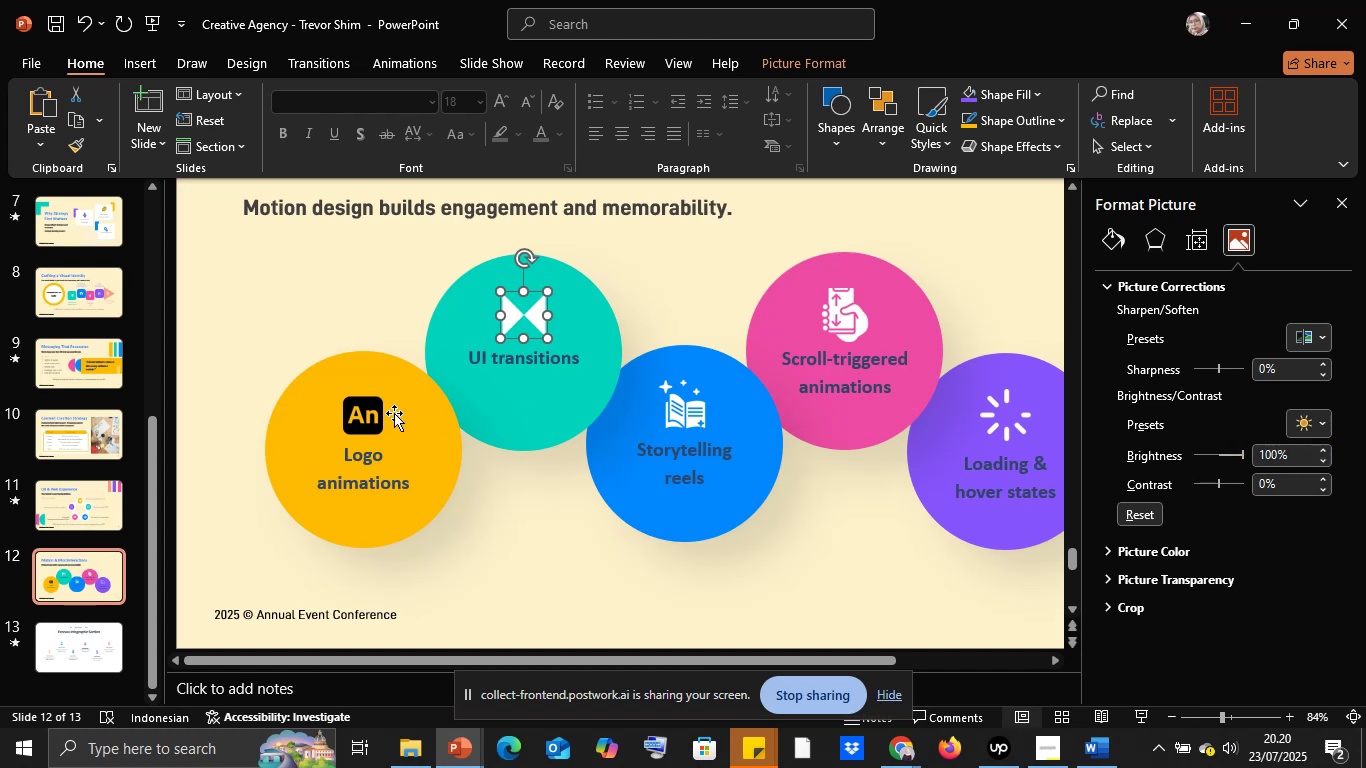 
left_click([384, 415])
 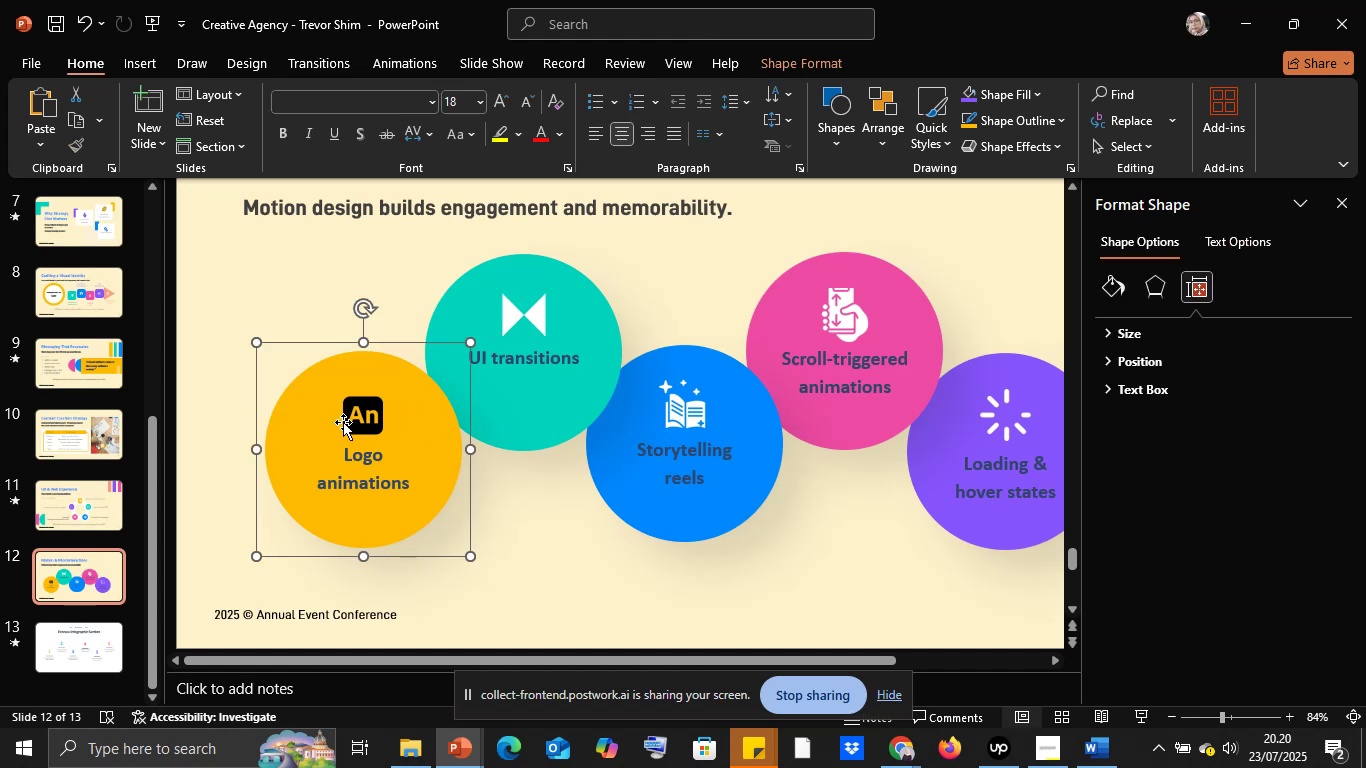 
left_click([349, 416])
 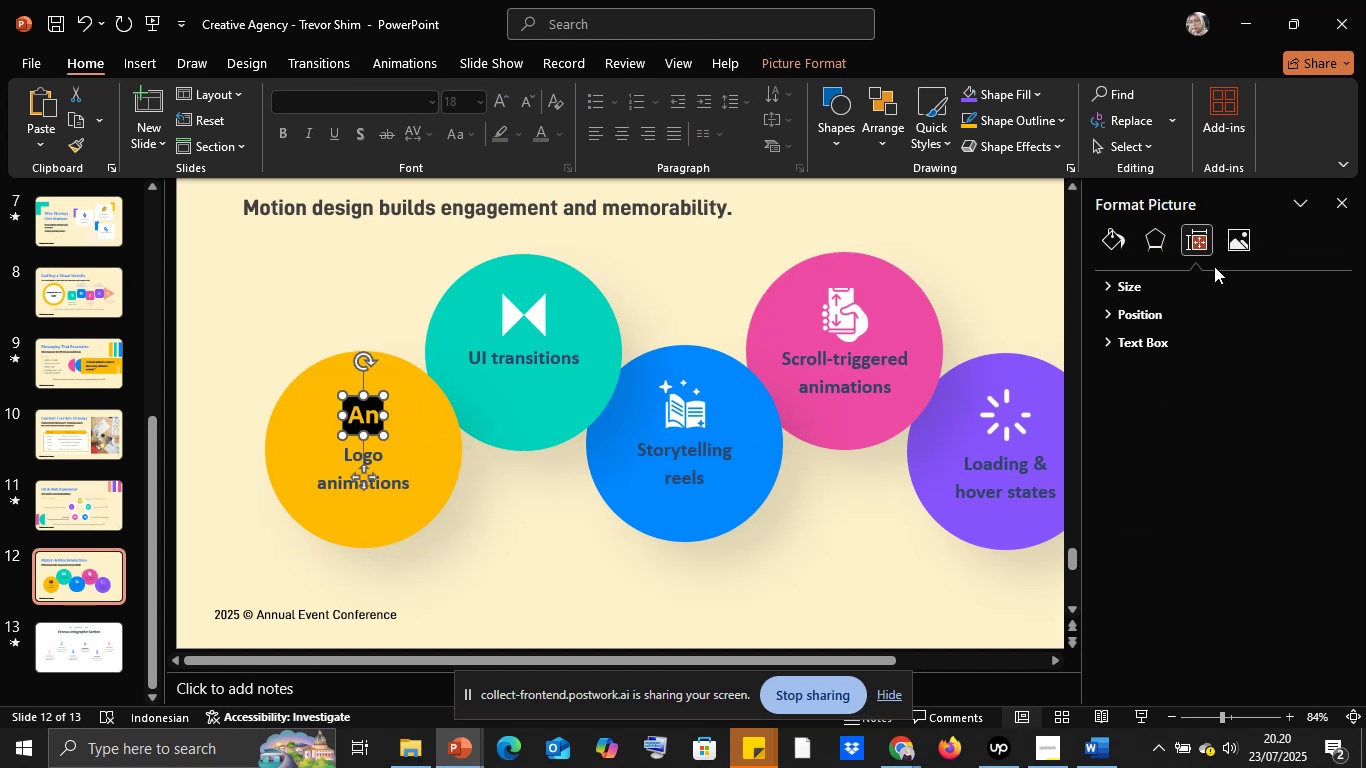 
left_click([1227, 252])
 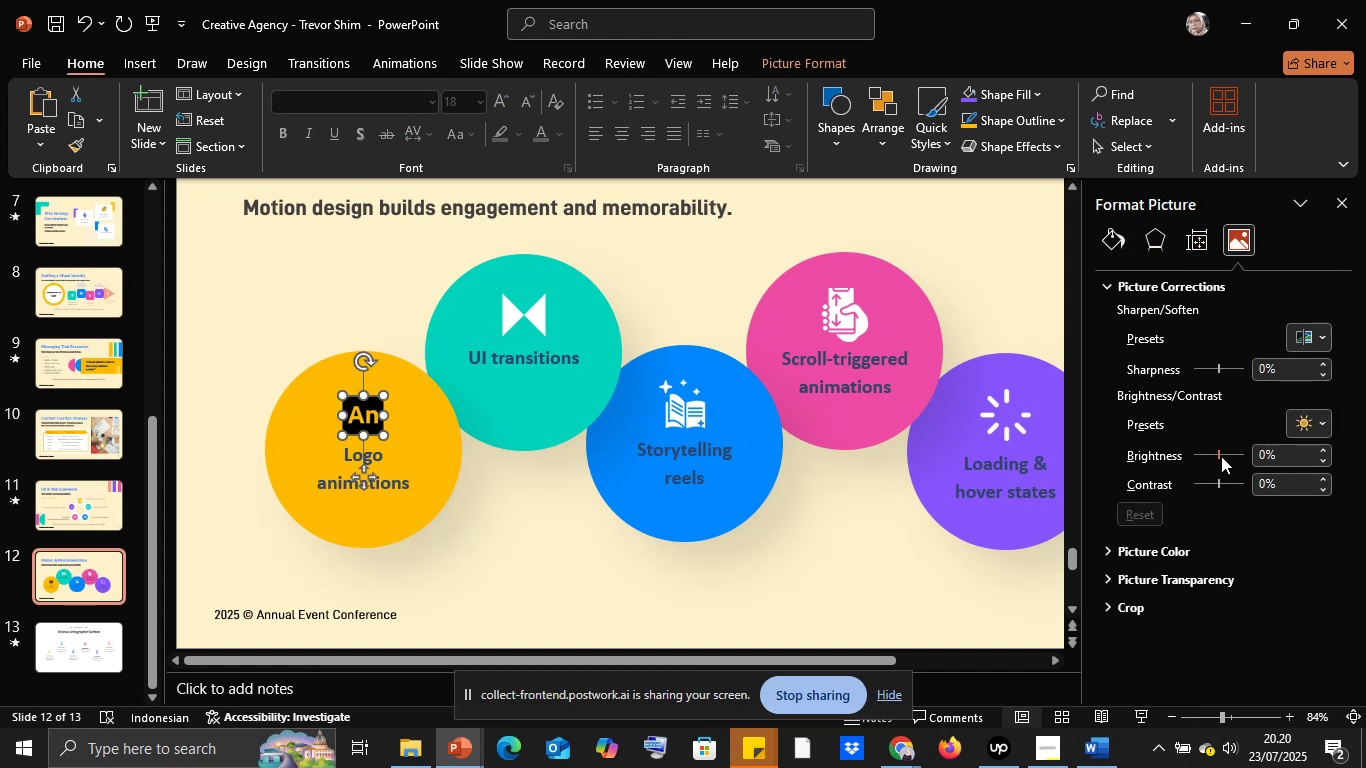 
left_click_drag(start_coordinate=[1216, 453], to_coordinate=[1301, 455])
 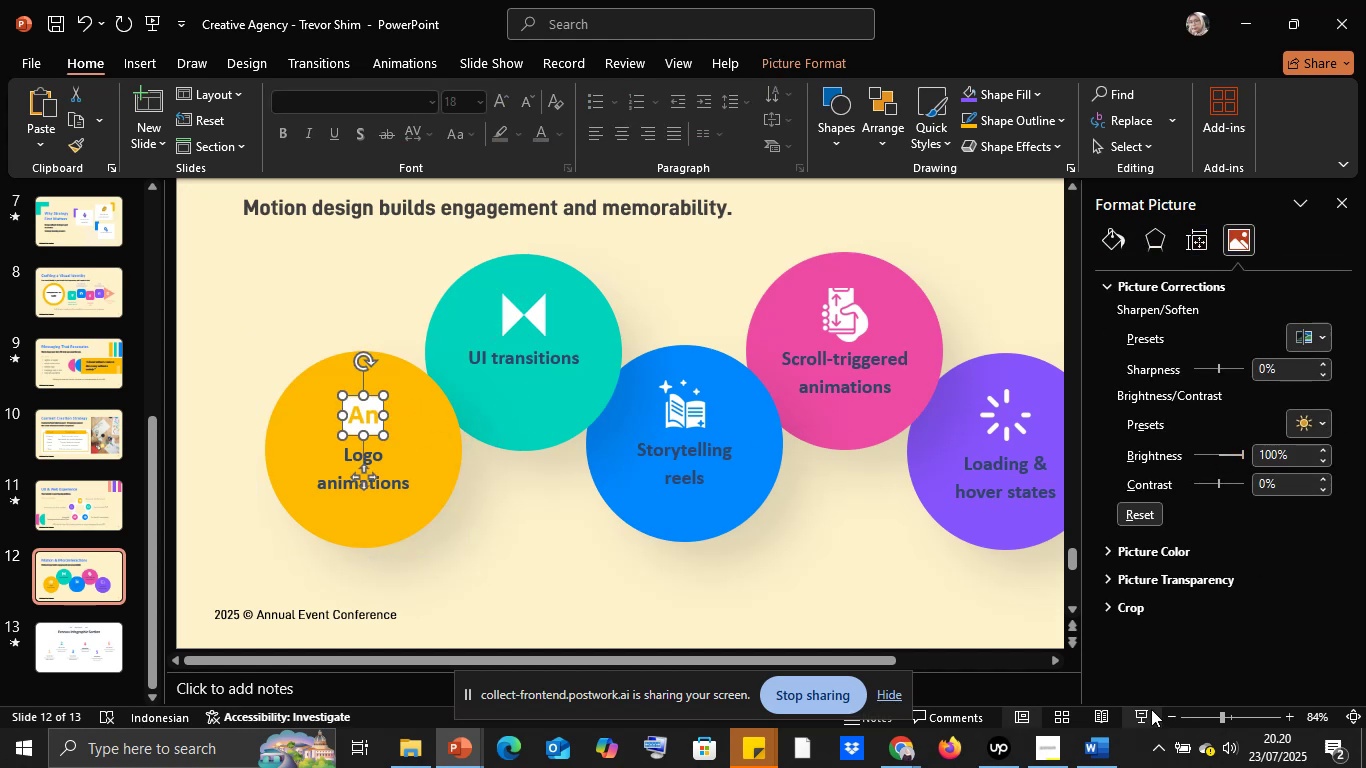 
left_click([1151, 709])
 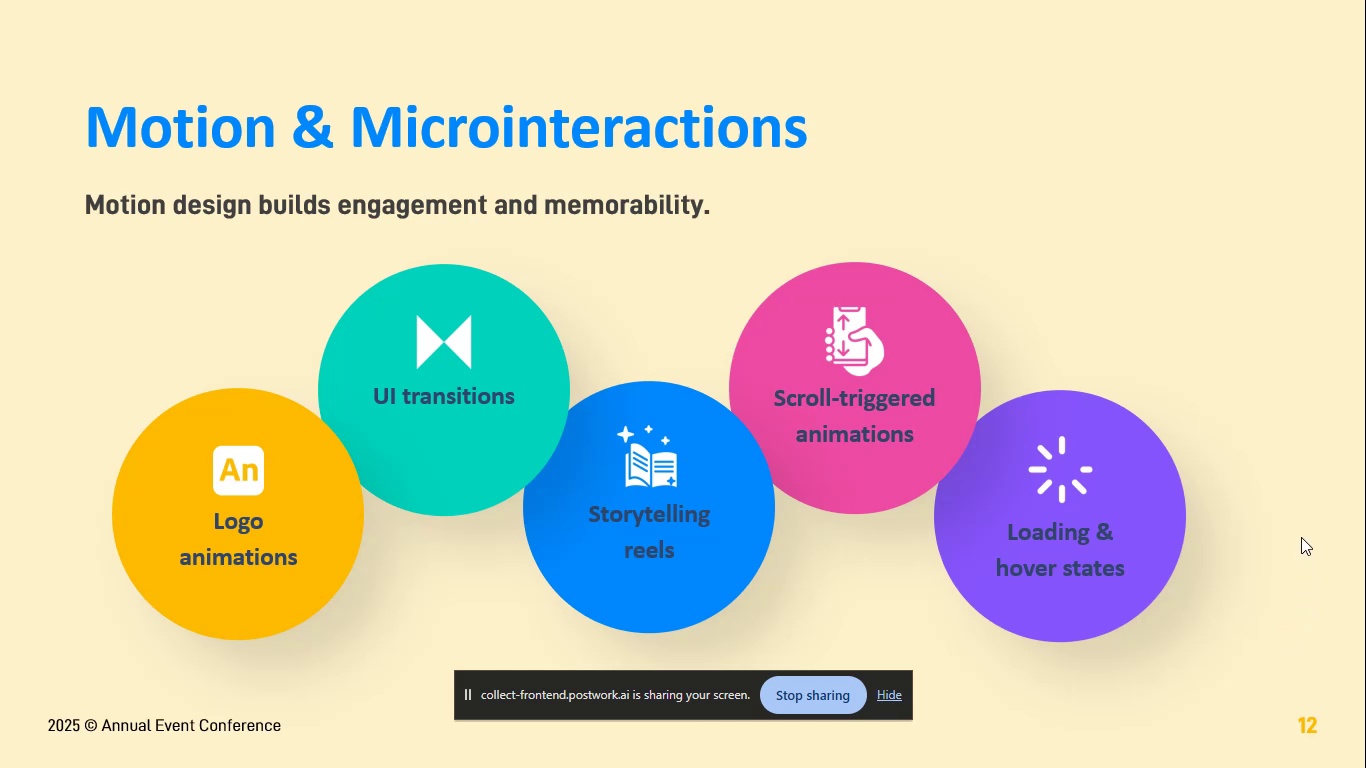 
wait(5.29)
 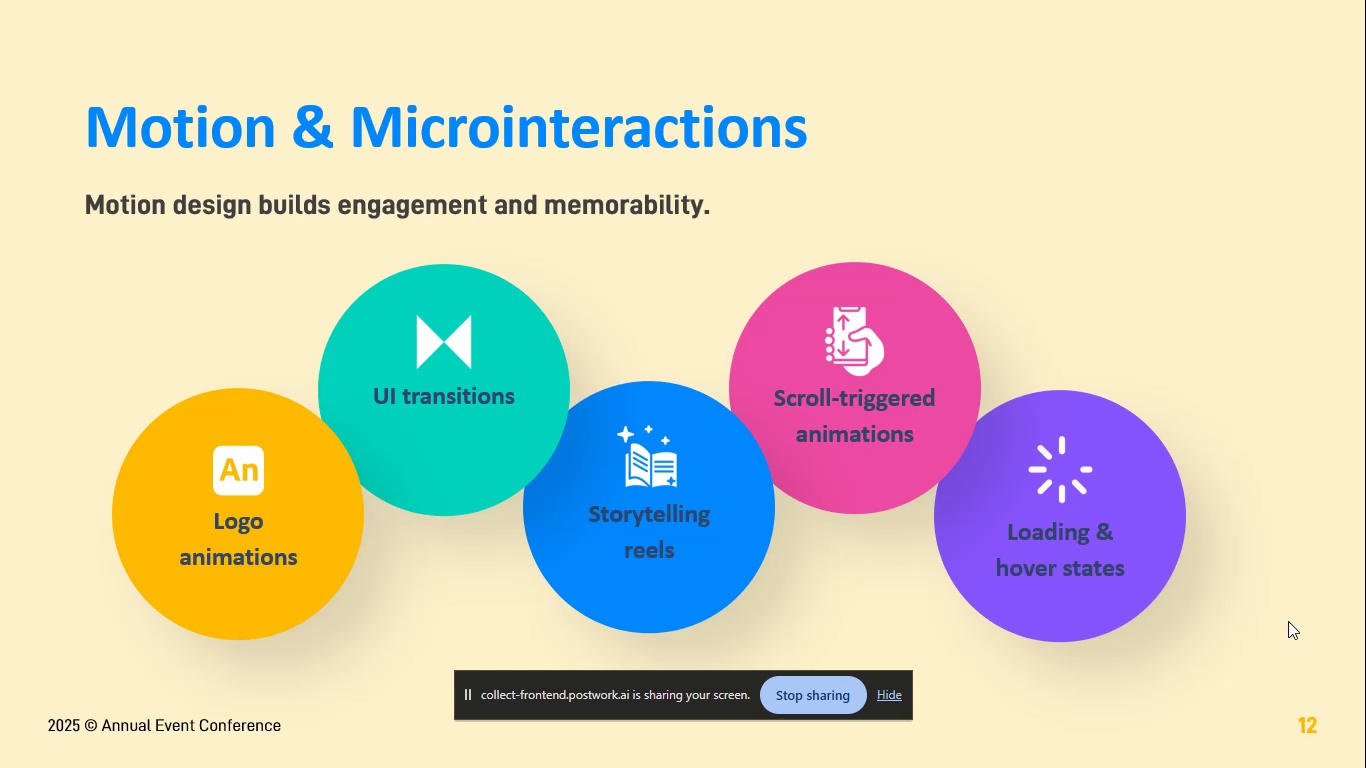 
key(Escape)
 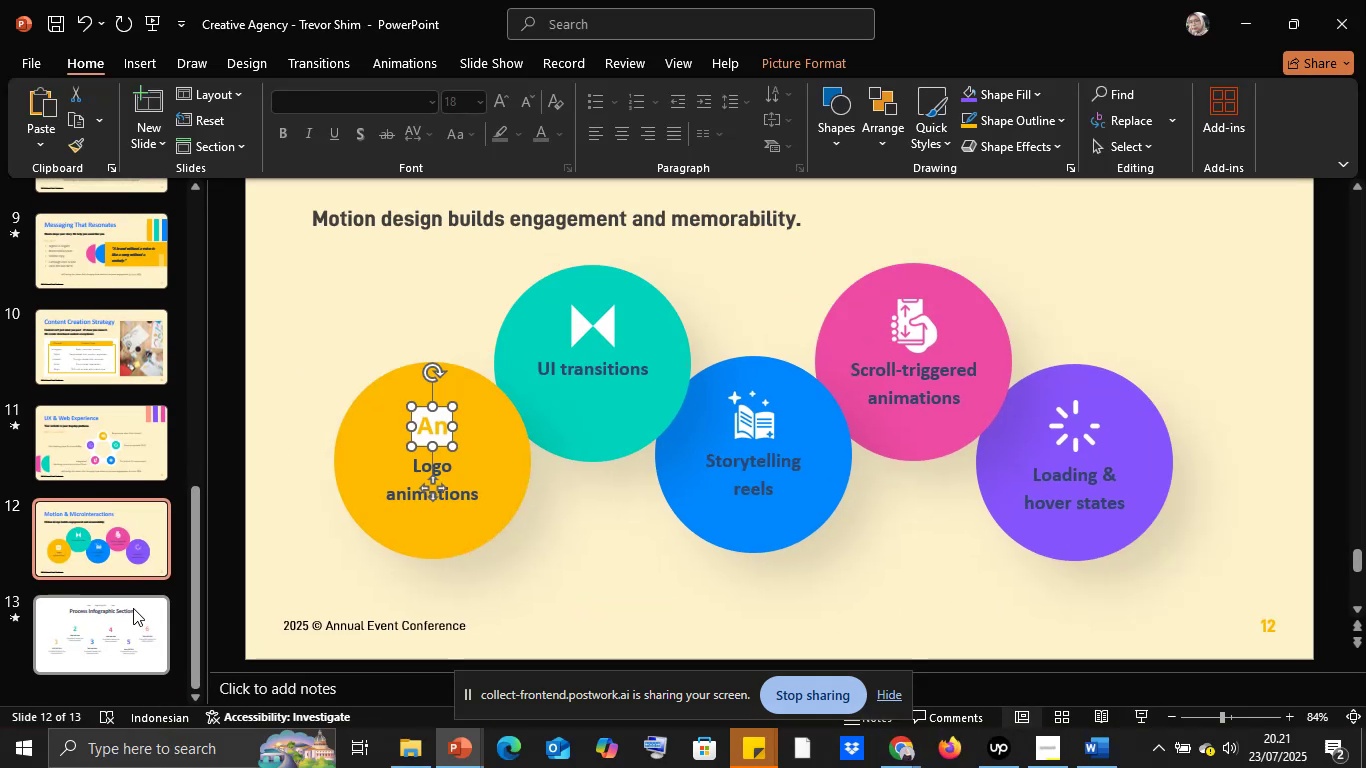 
key(Delete)
 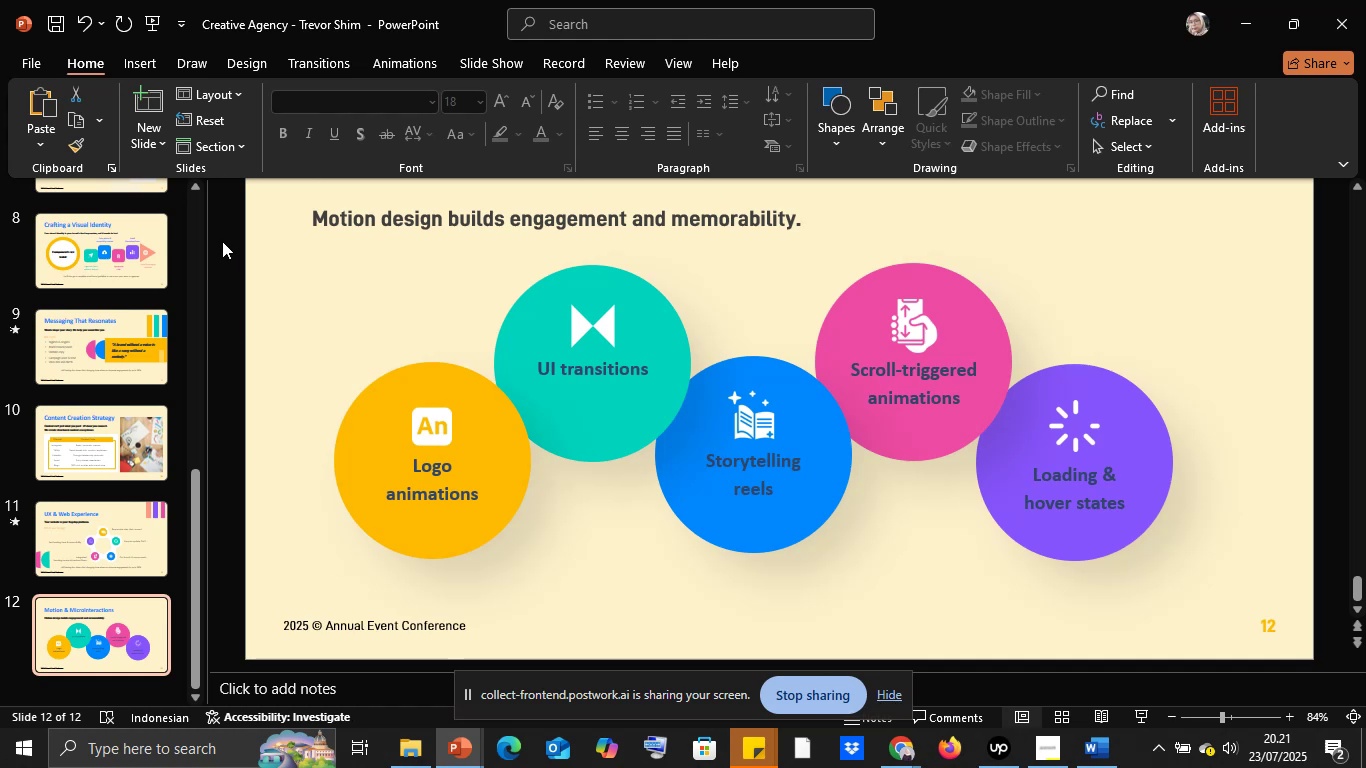 
left_click([160, 141])
 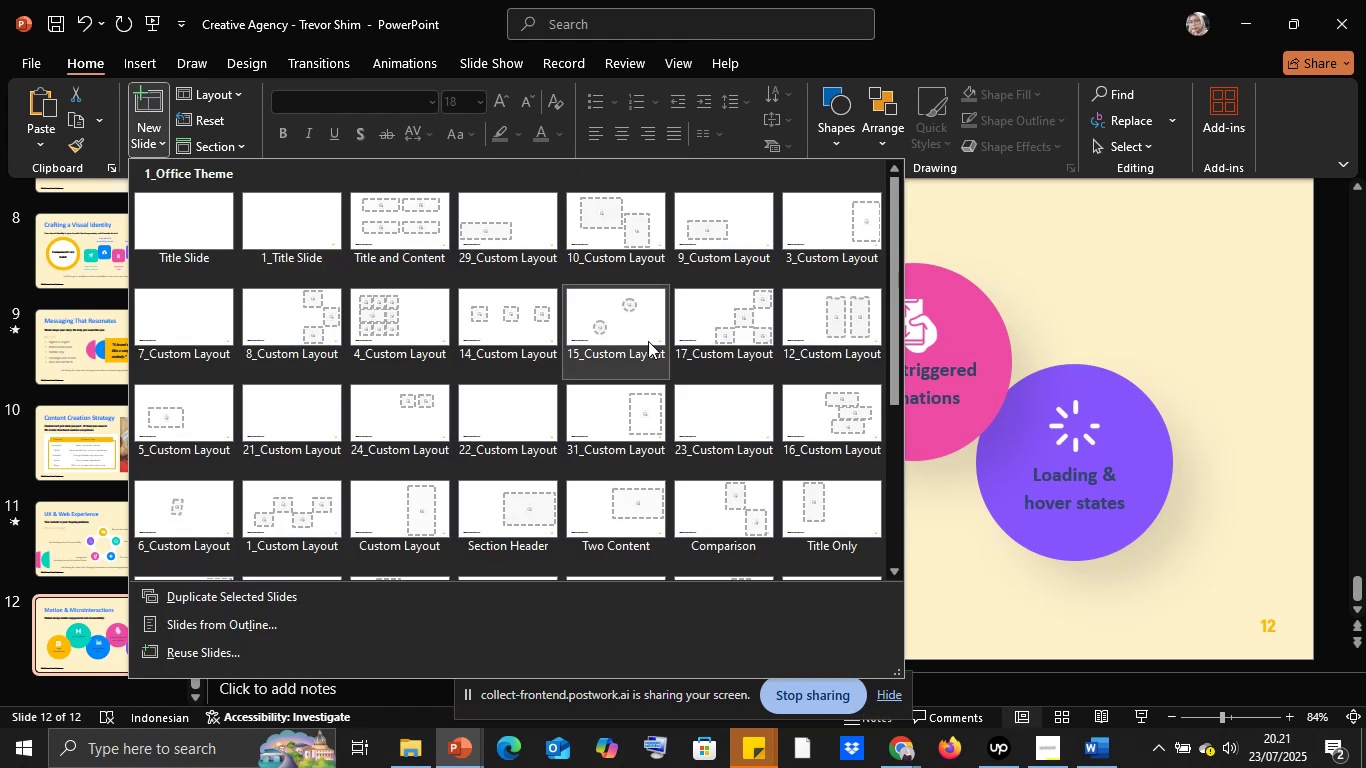 
left_click([728, 402])
 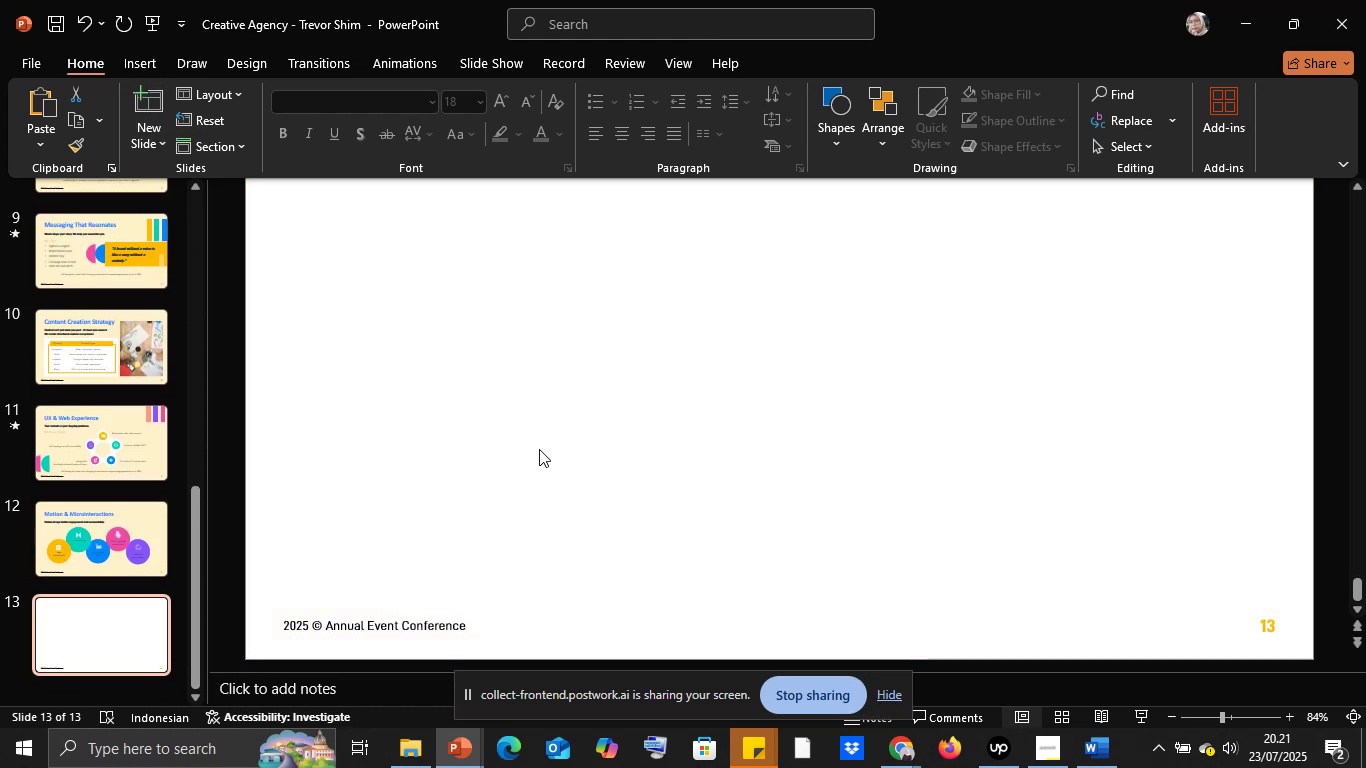 
right_click([546, 451])
 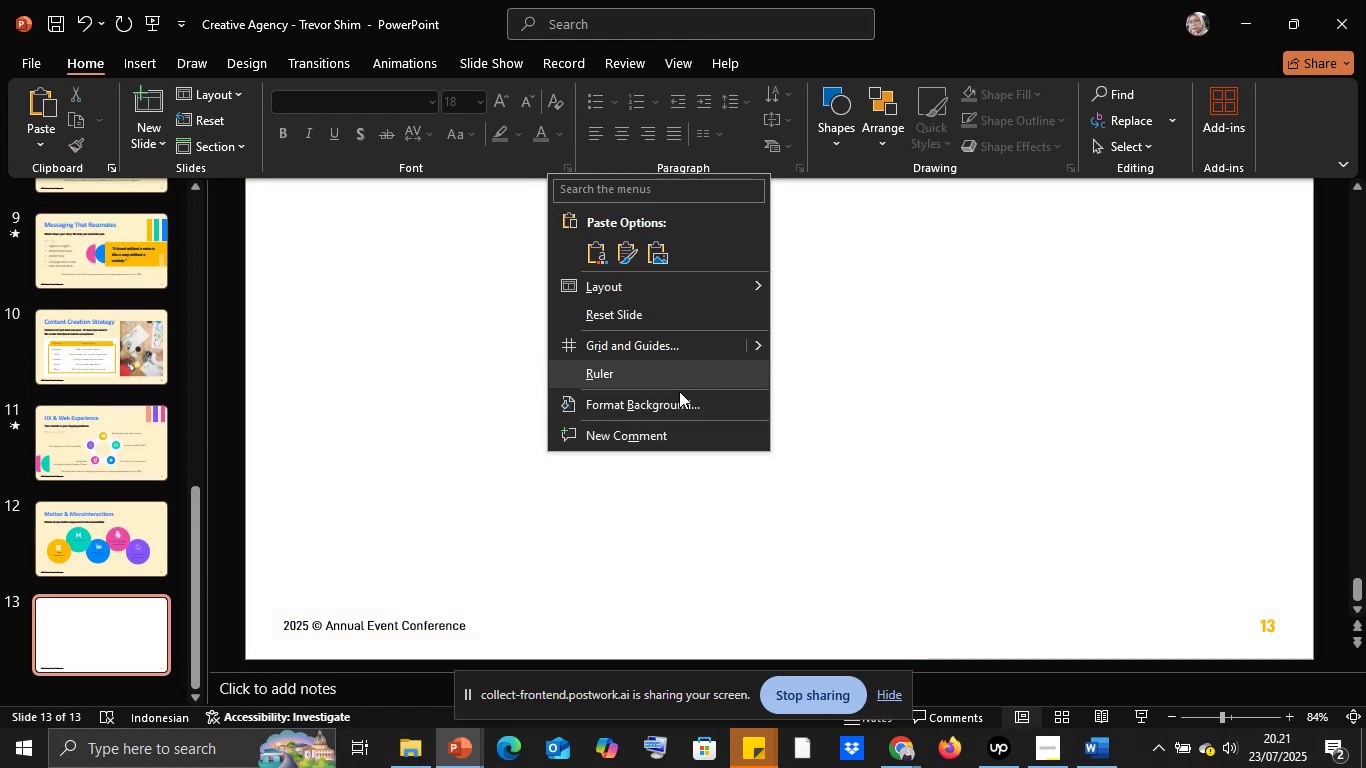 
left_click([676, 408])
 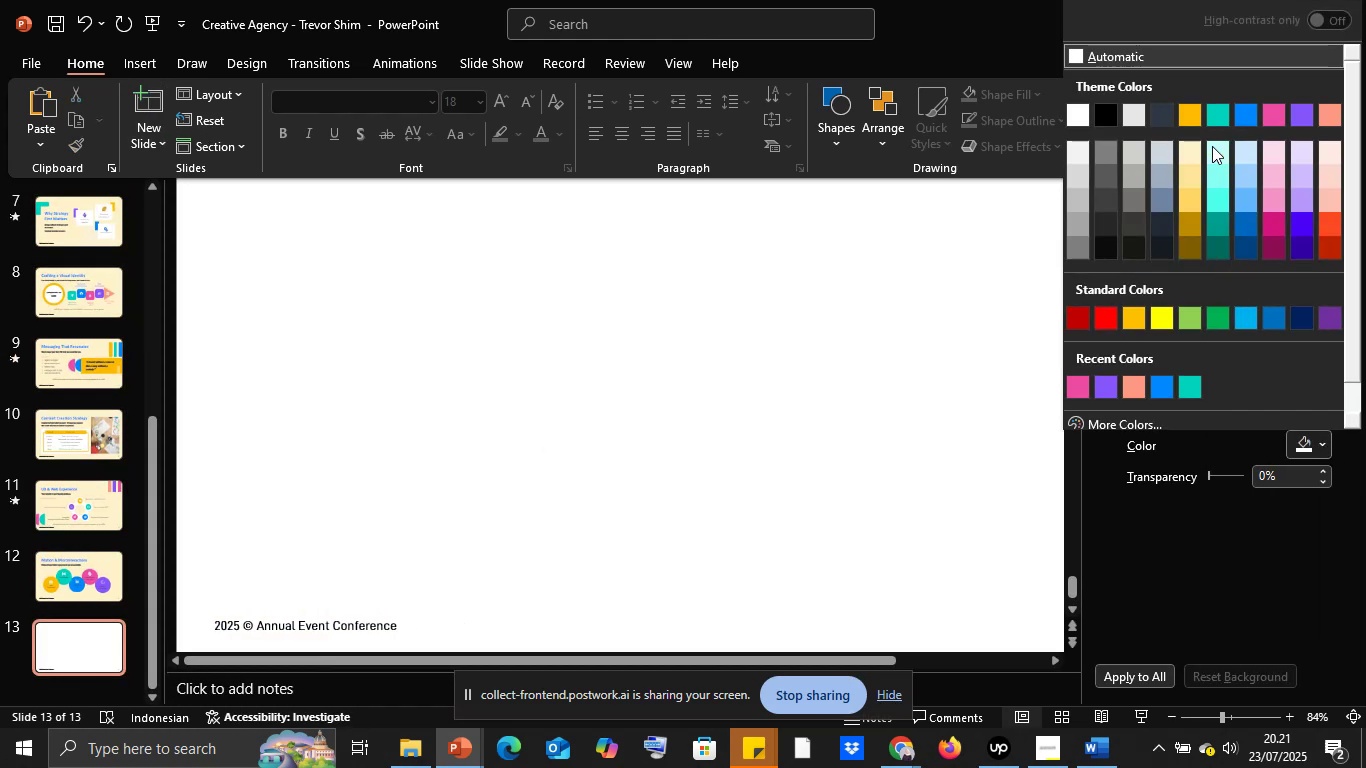 
left_click([1191, 158])
 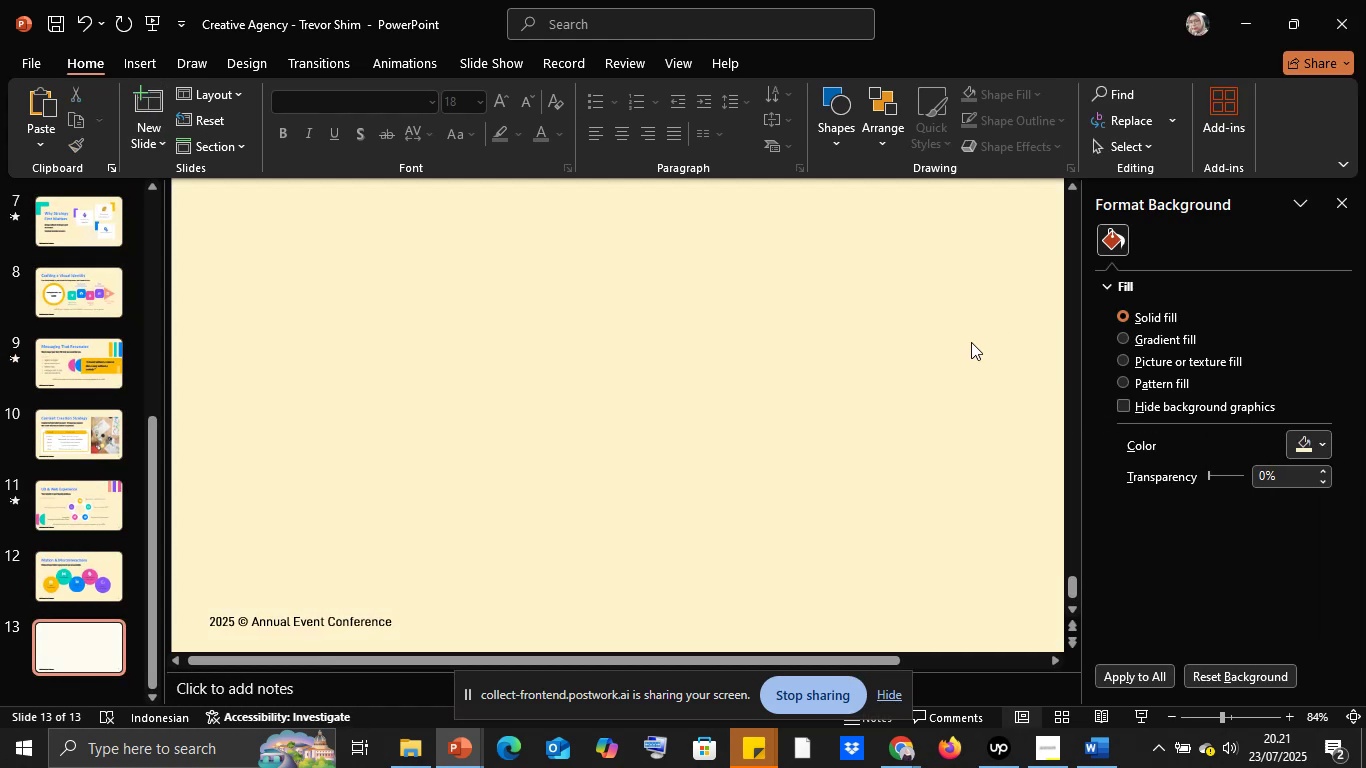 
double_click([971, 342])
 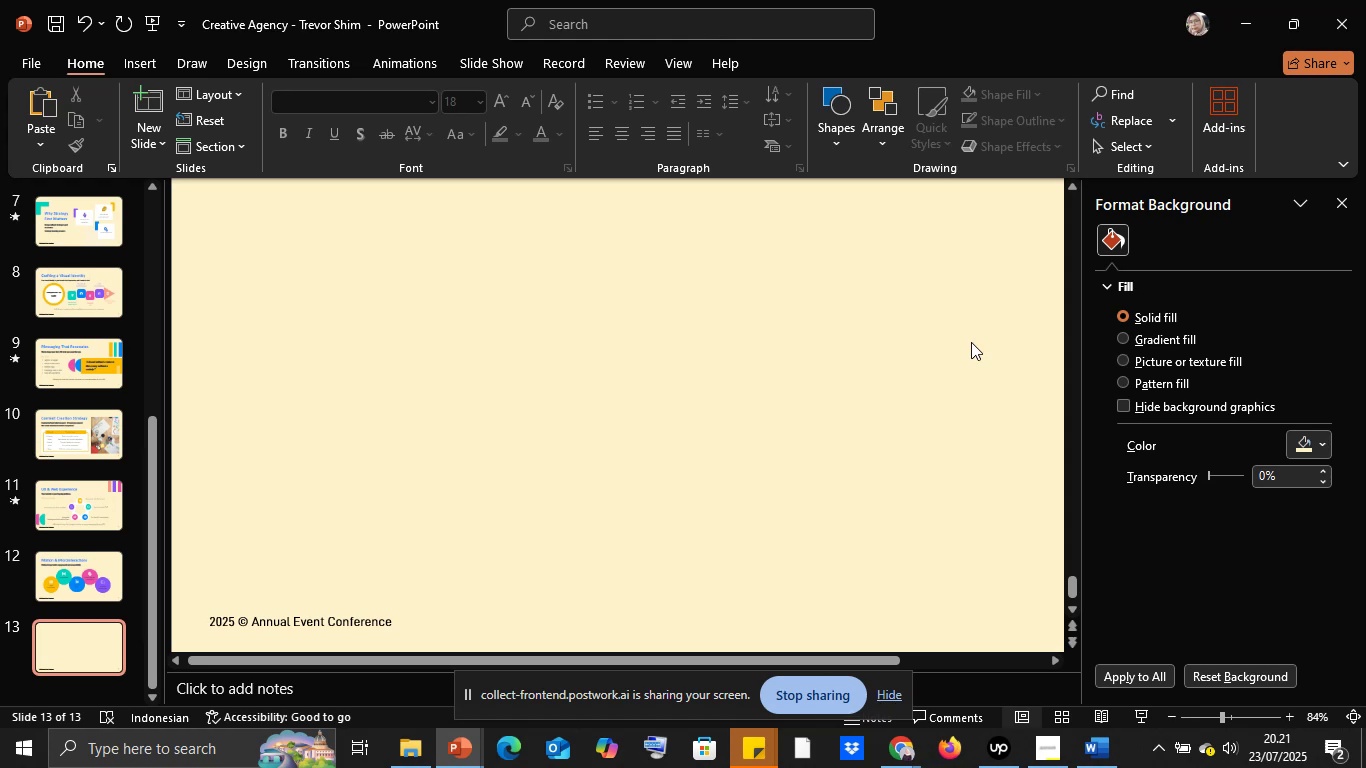 
wait(24.97)
 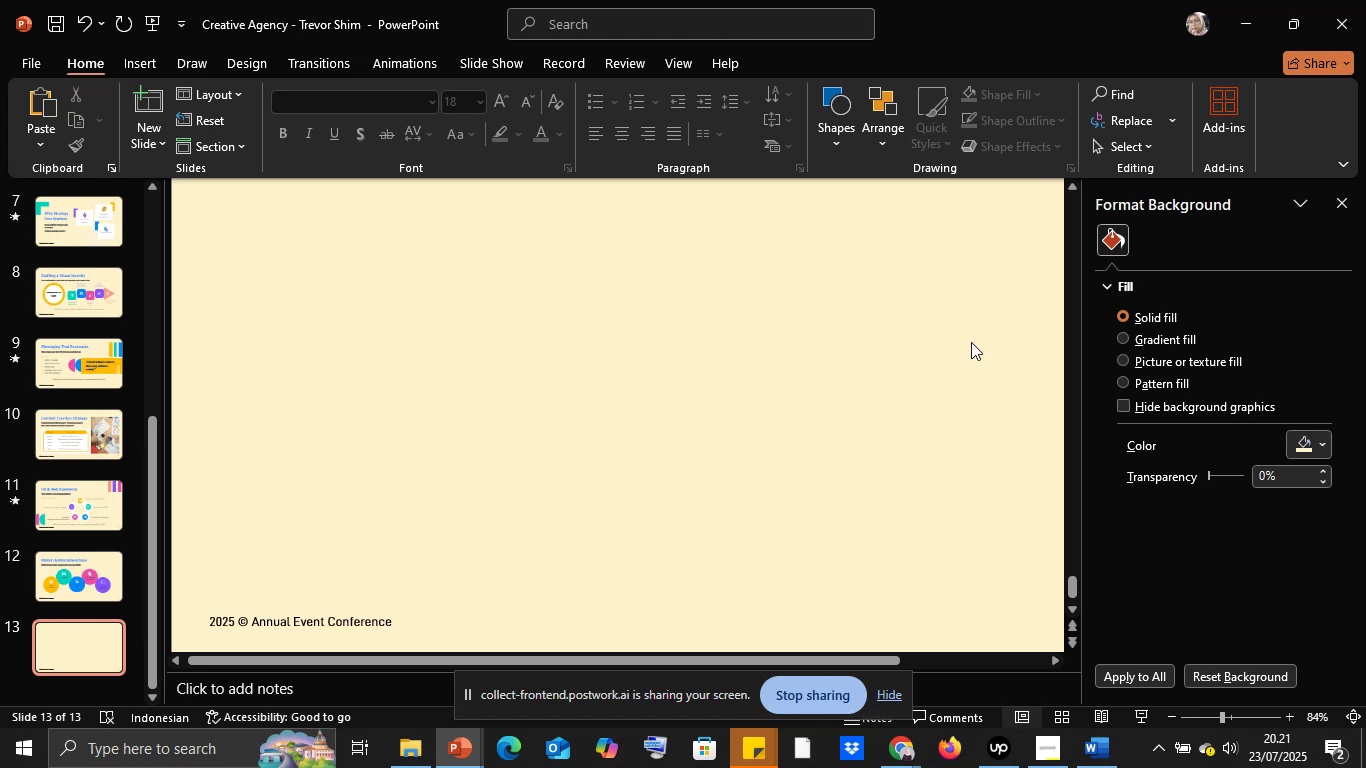 
double_click([1210, 715])
 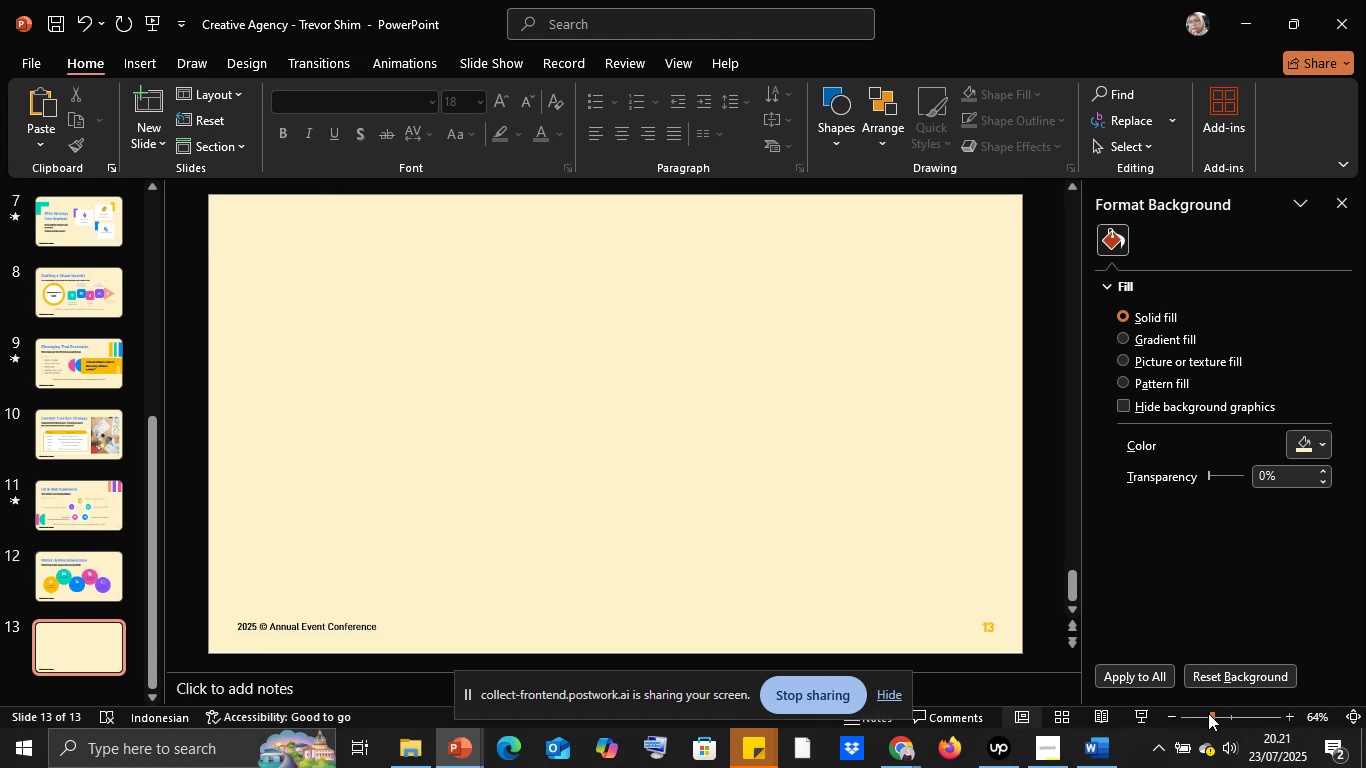 
triple_click([1208, 713])
 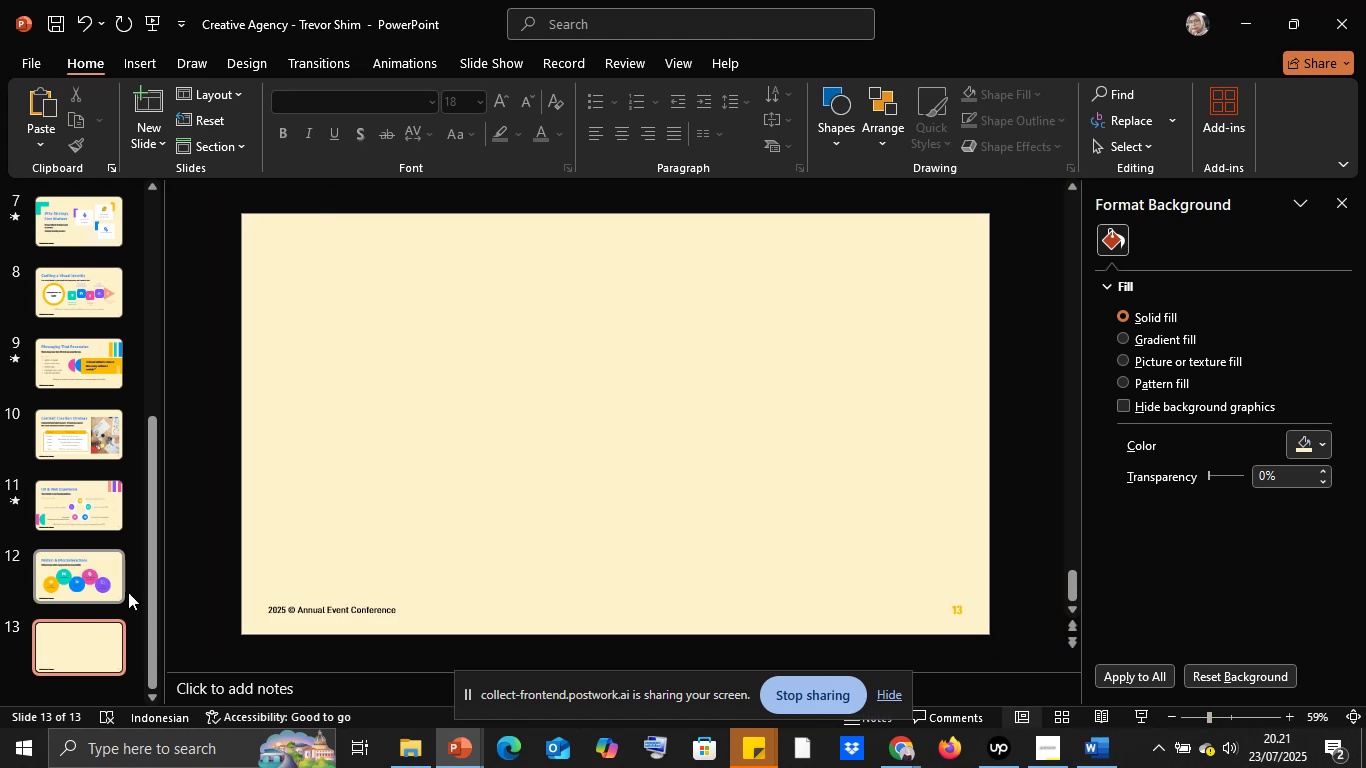 
left_click([87, 568])
 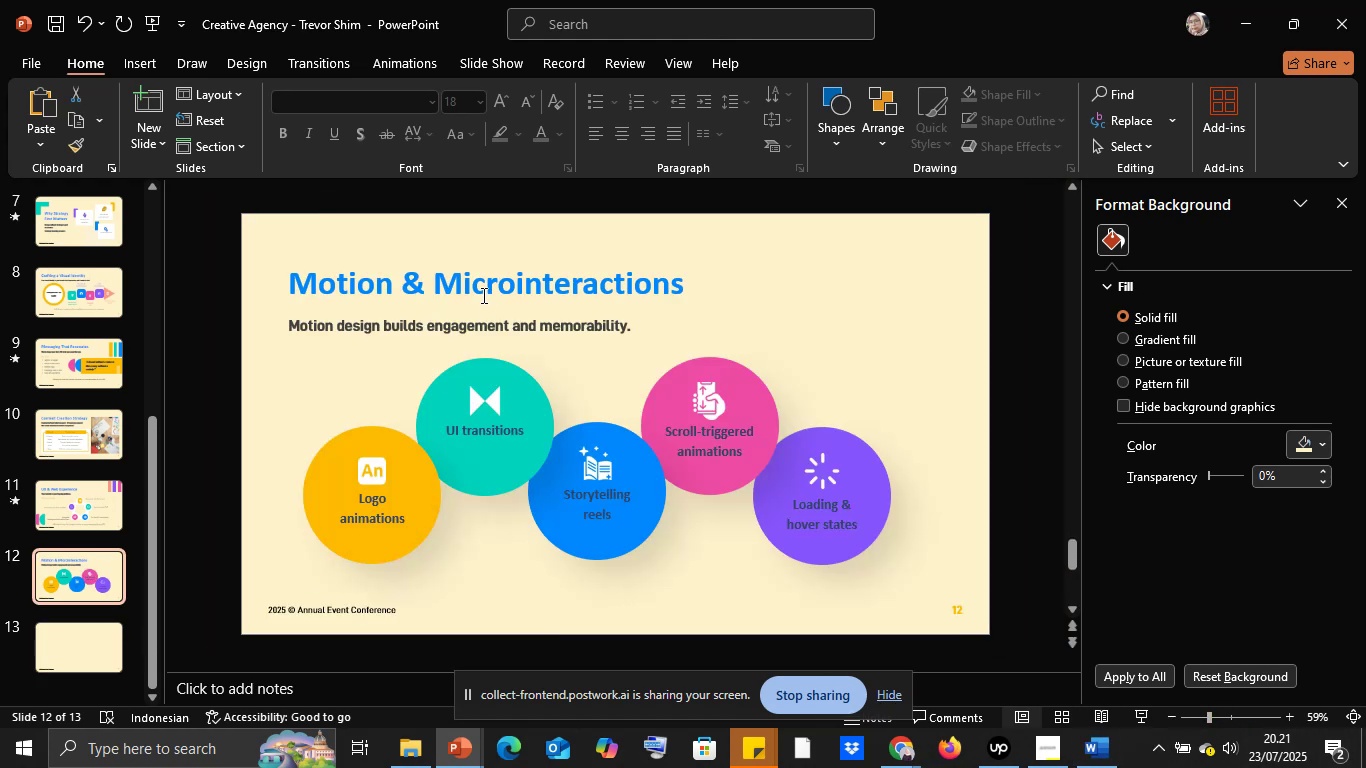 
left_click([478, 286])
 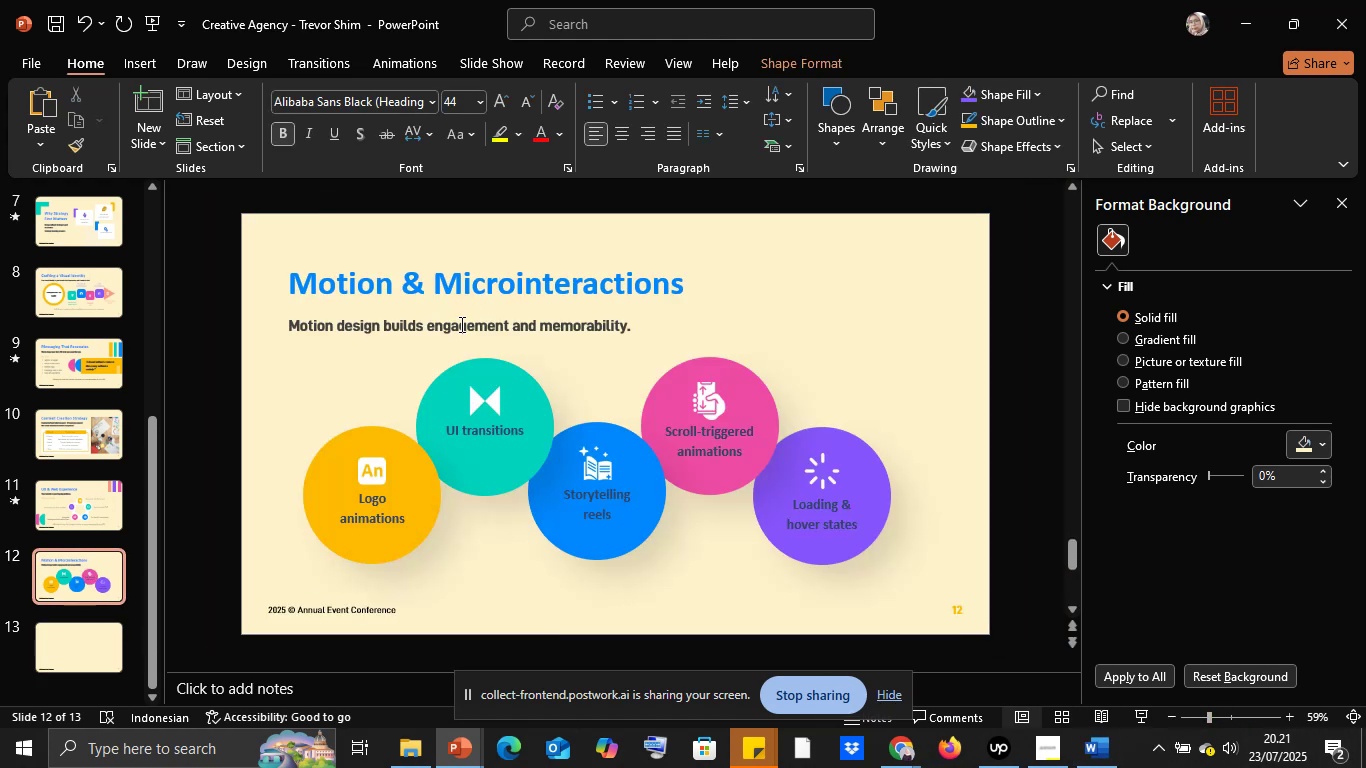 
hold_key(key=ShiftLeft, duration=0.45)
 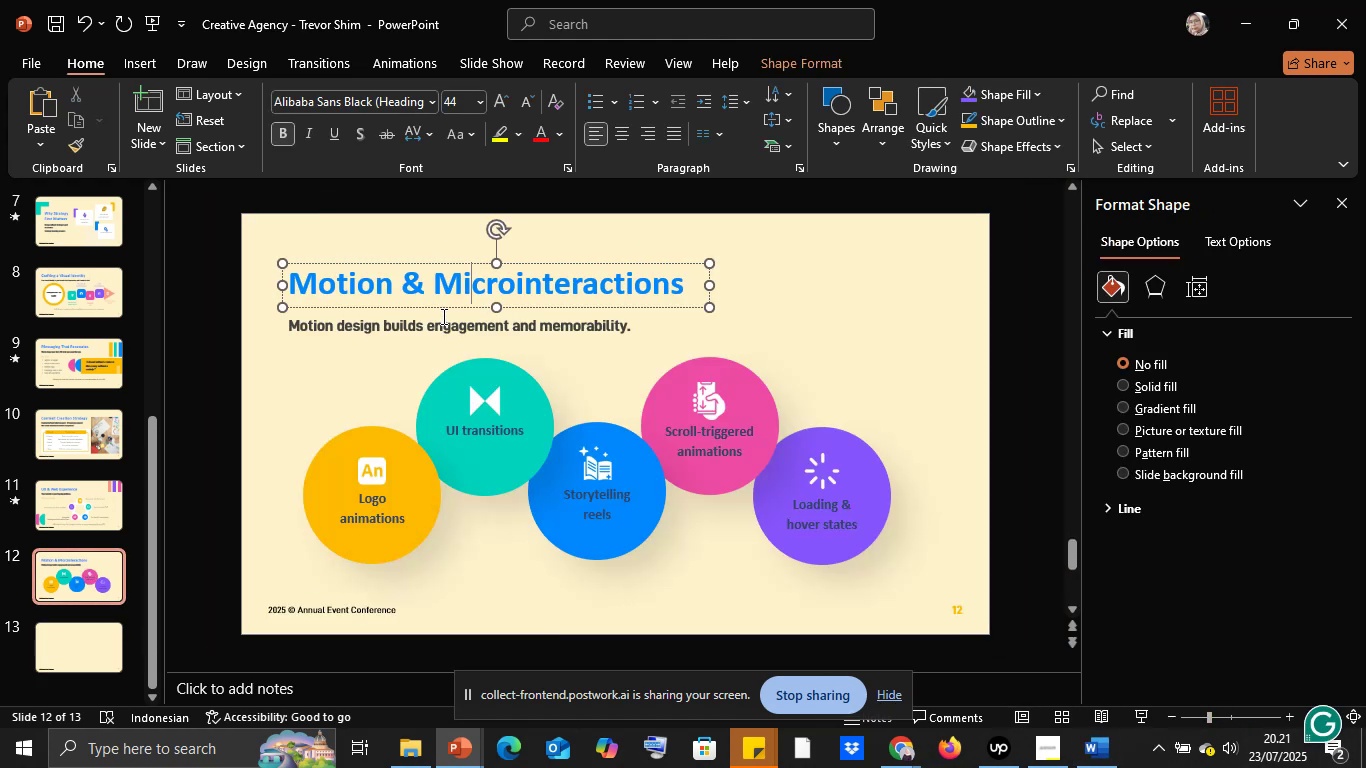 
left_click([442, 316])
 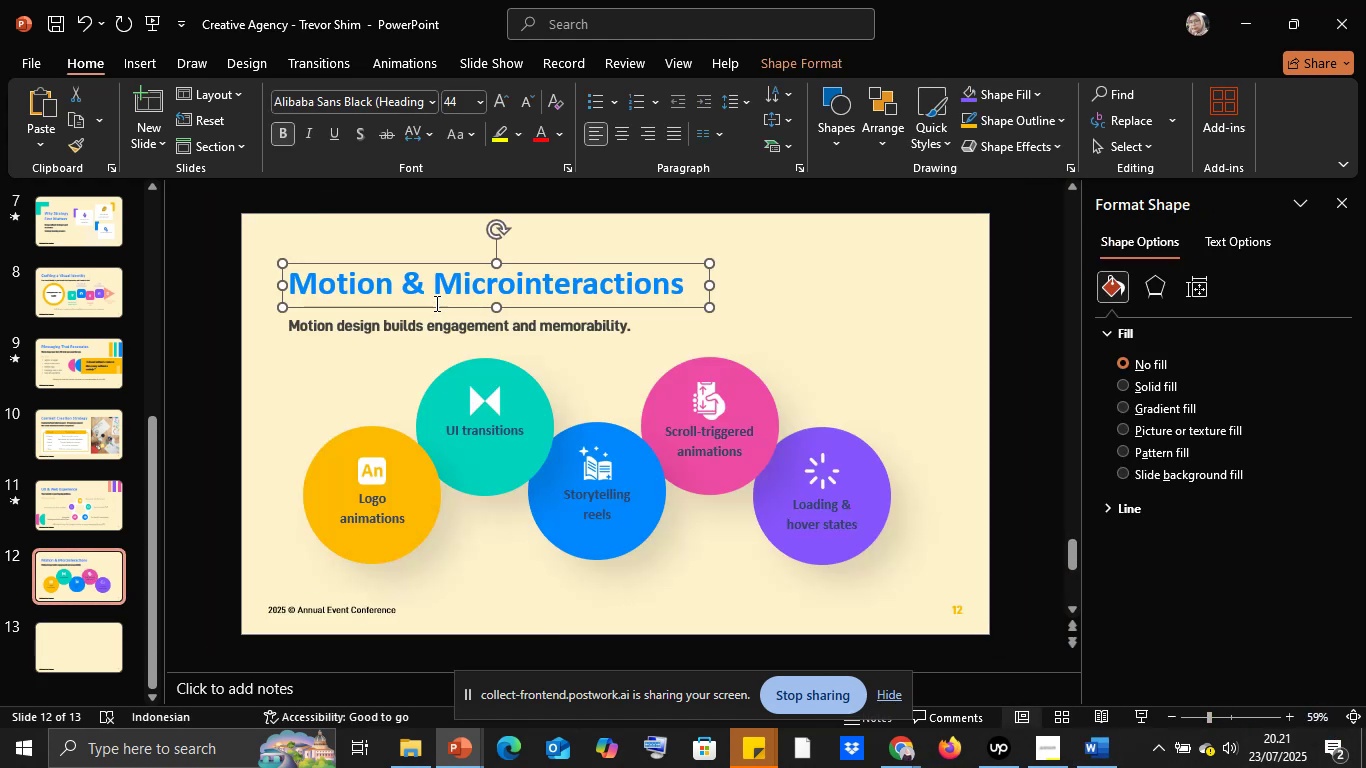 
left_click([429, 329])
 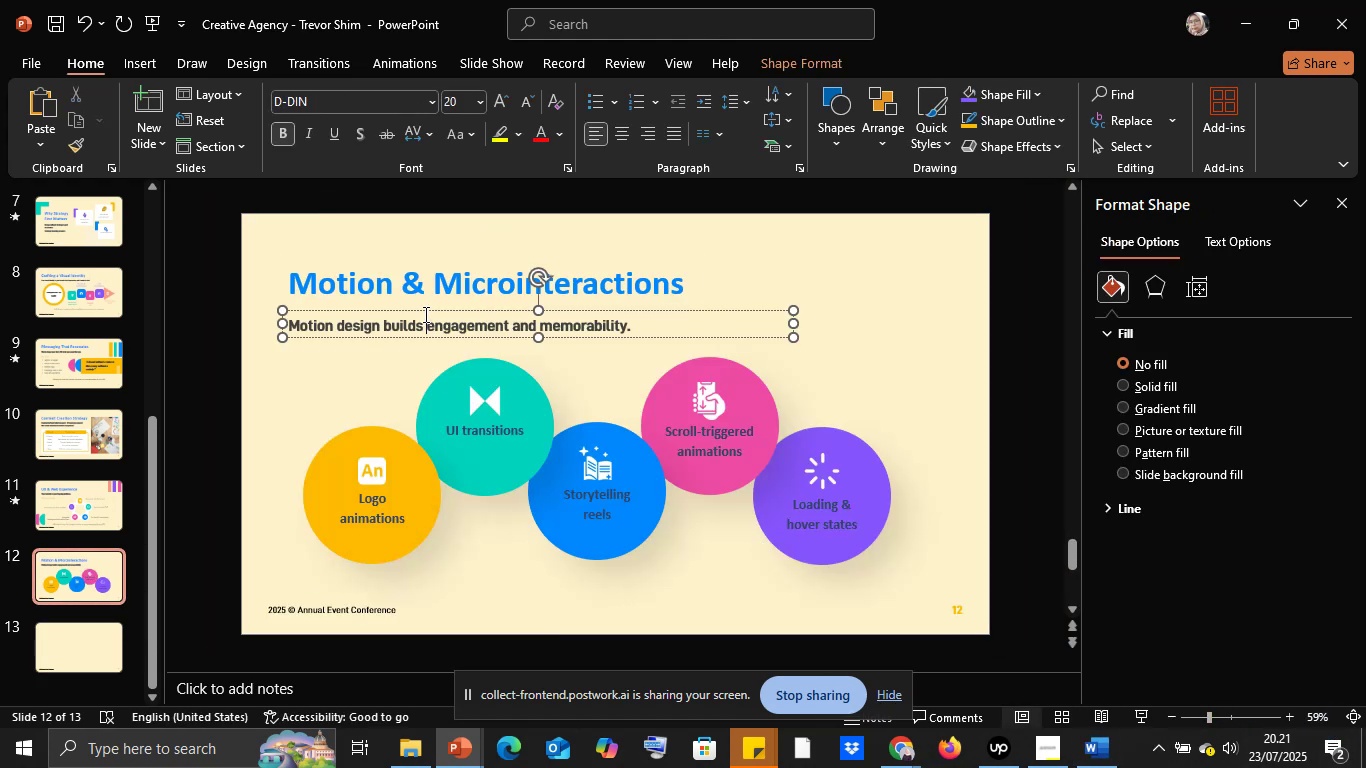 
left_click([424, 314])
 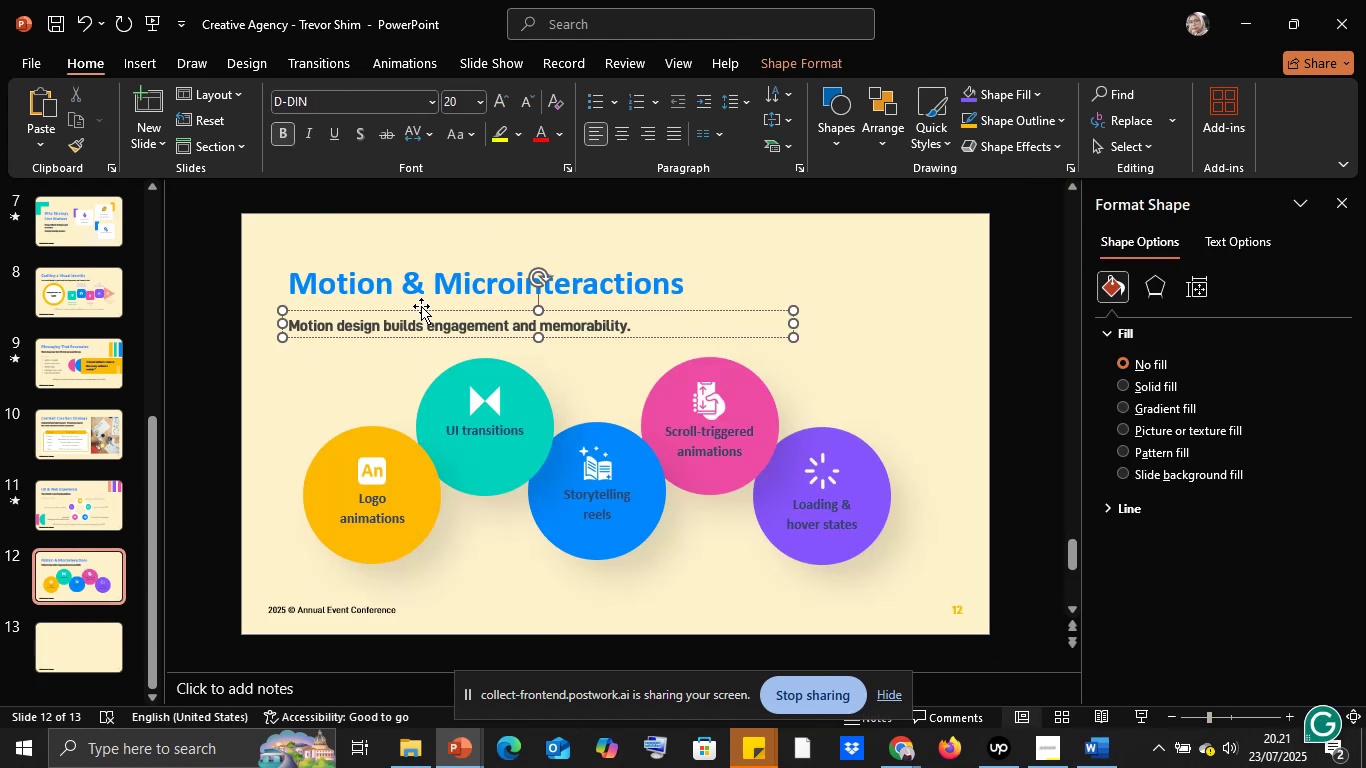 
left_click([421, 306])
 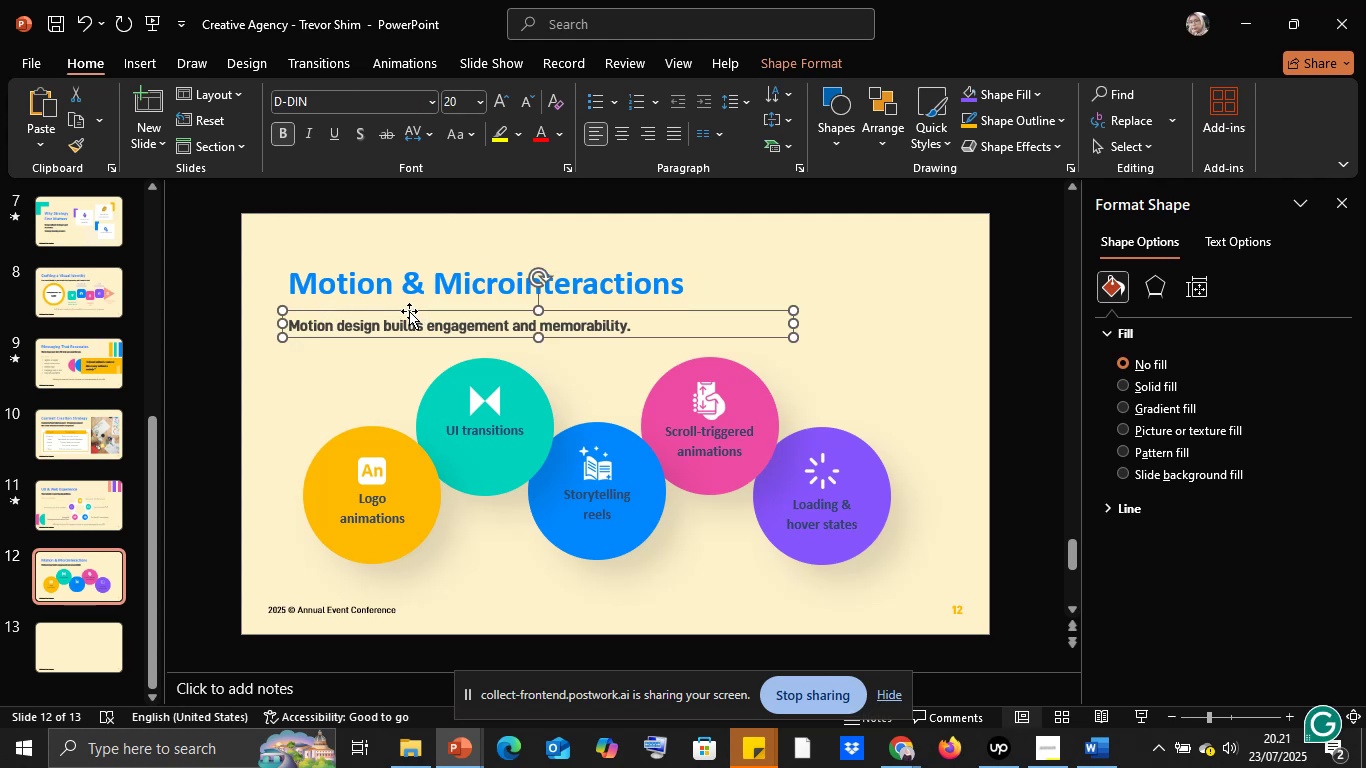 
double_click([409, 310])
 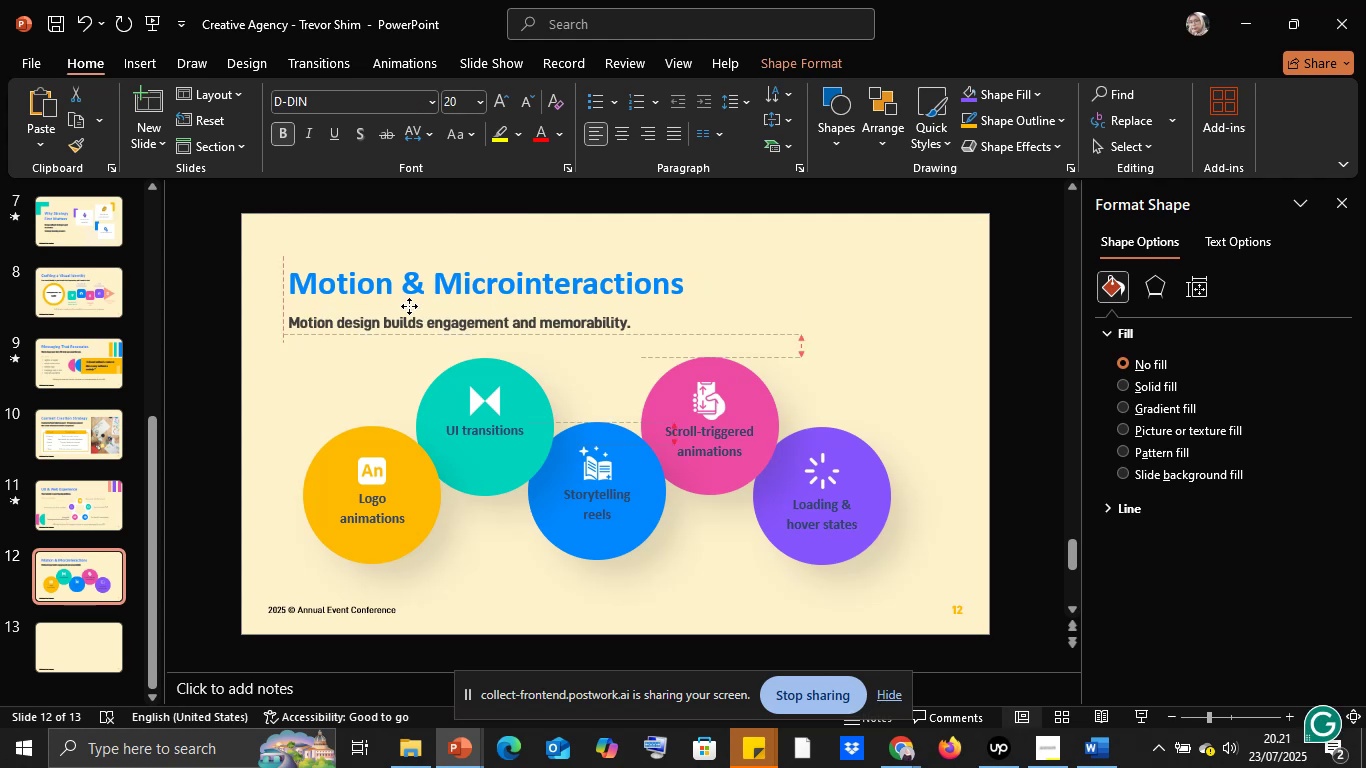 
hold_key(key=ShiftLeft, duration=0.47)
left_click([403, 296])
 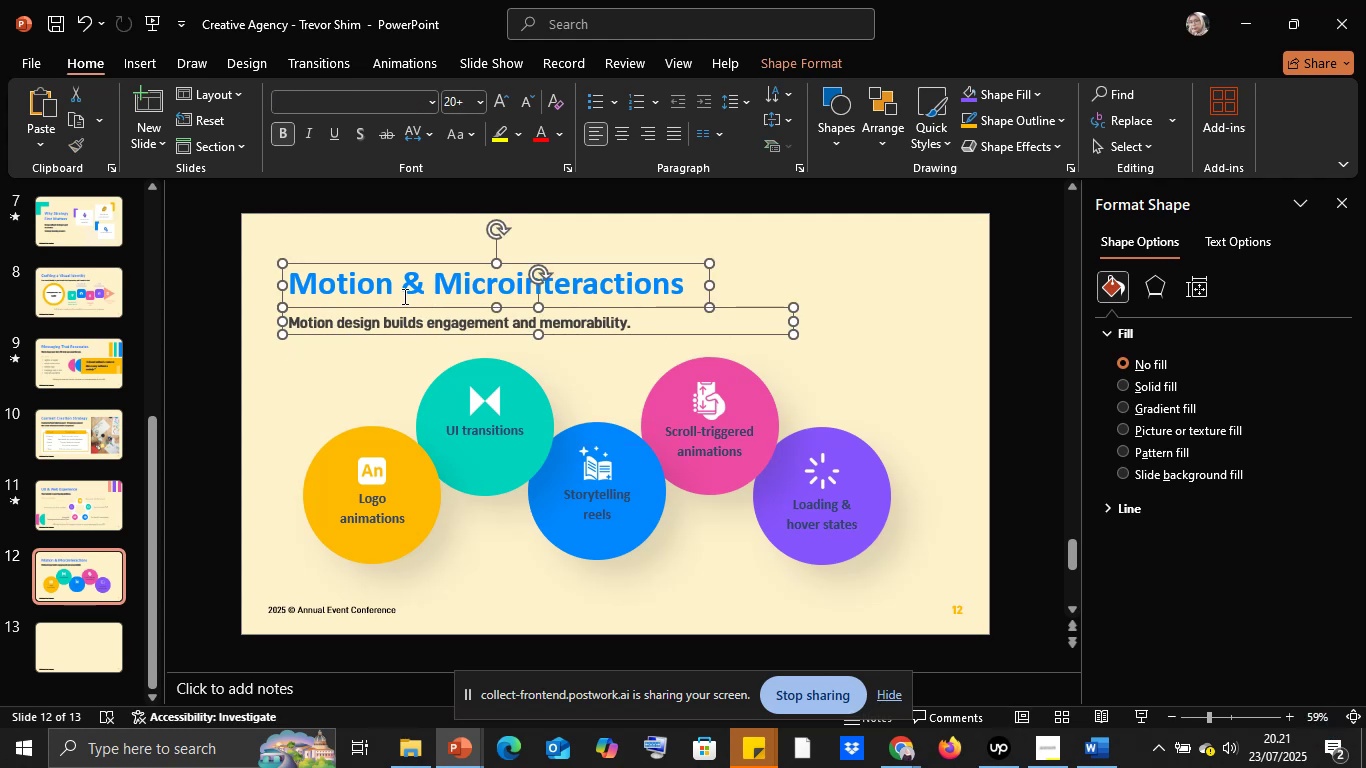 
key(Control+C)
 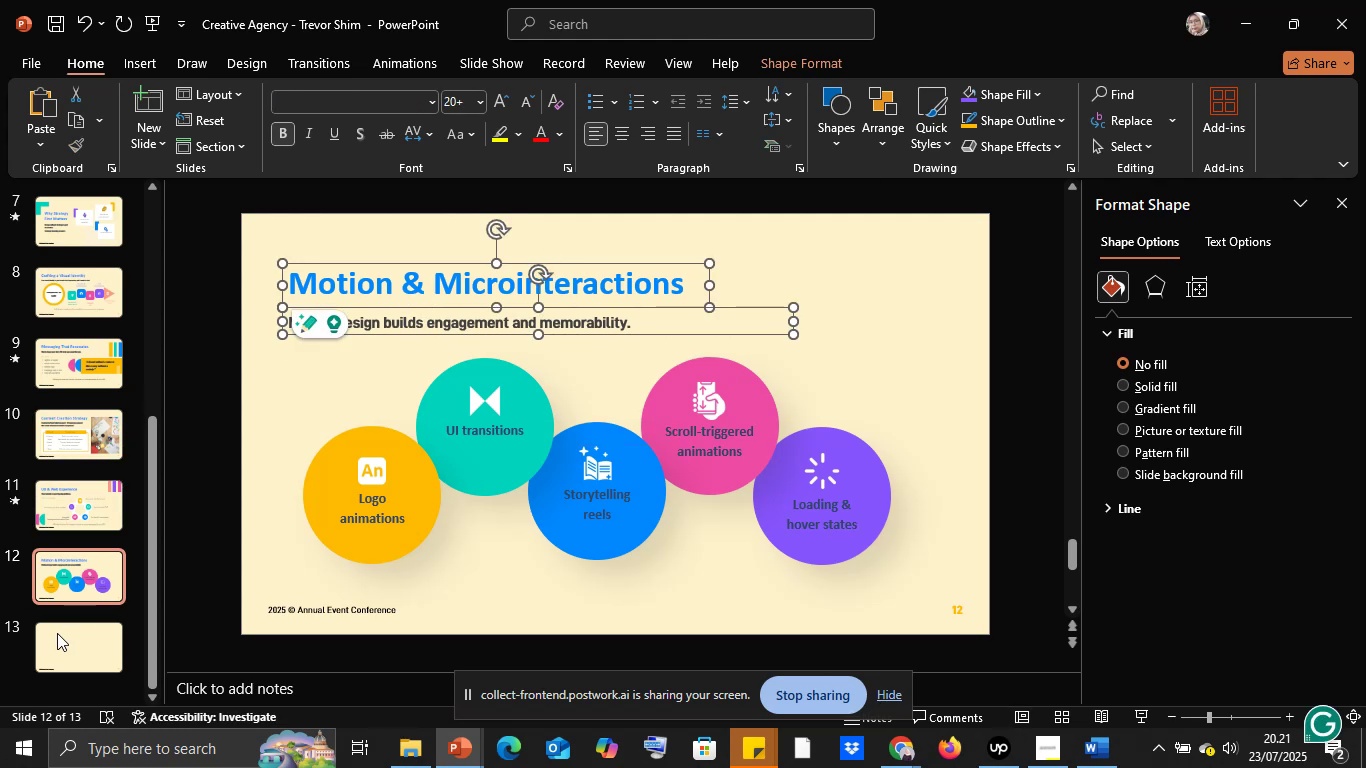 
left_click([57, 633])
 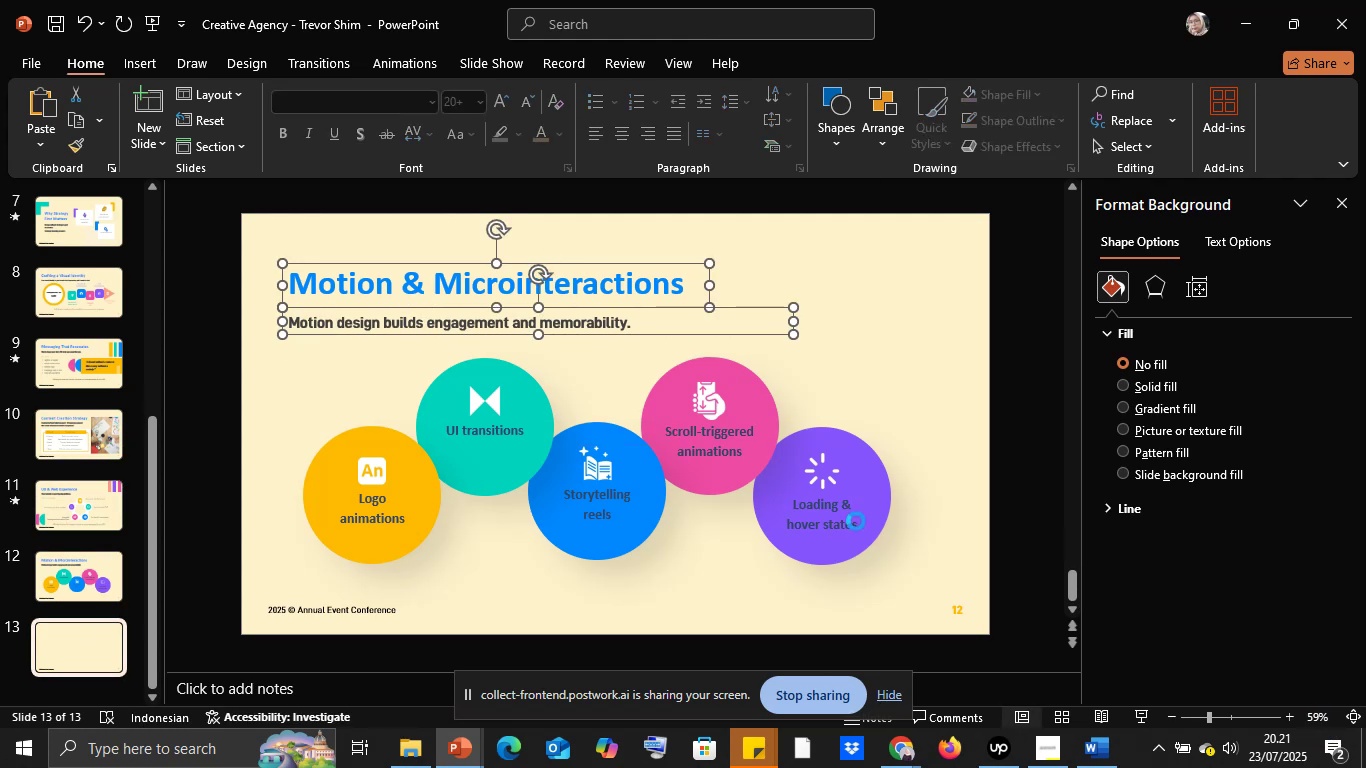 
key(Control+V)
 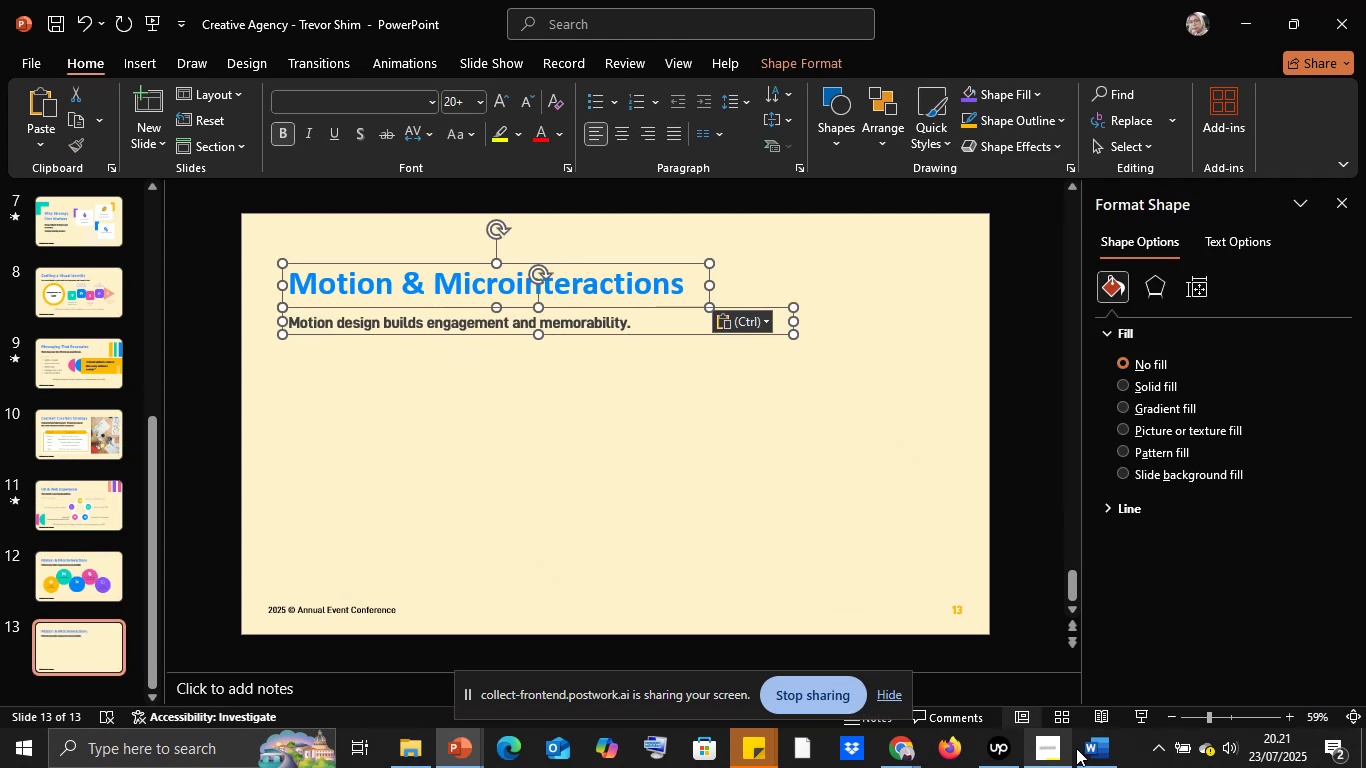 
left_click([1087, 750])
 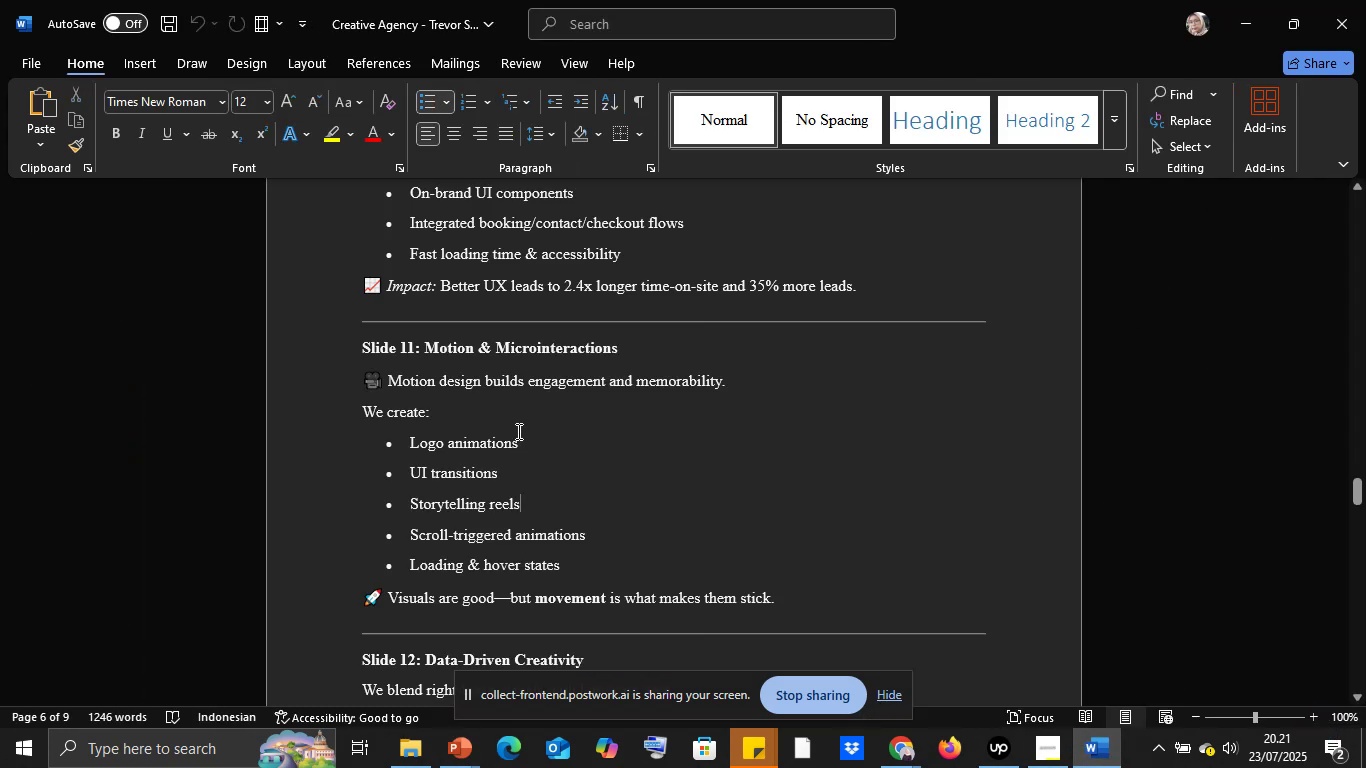 
scroll: coordinate [462, 534], scroll_direction: down, amount: 11.0
 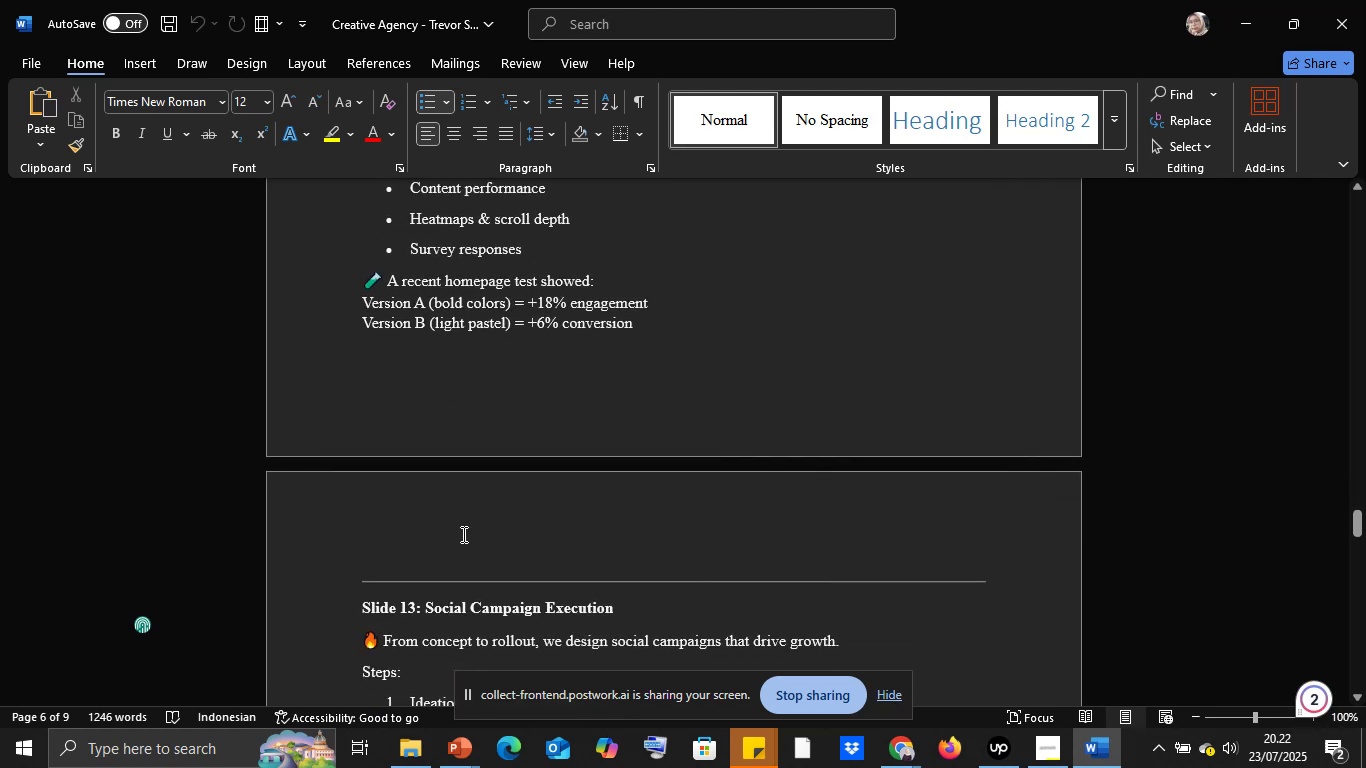 
scroll: coordinate [462, 534], scroll_direction: up, amount: 10.0
 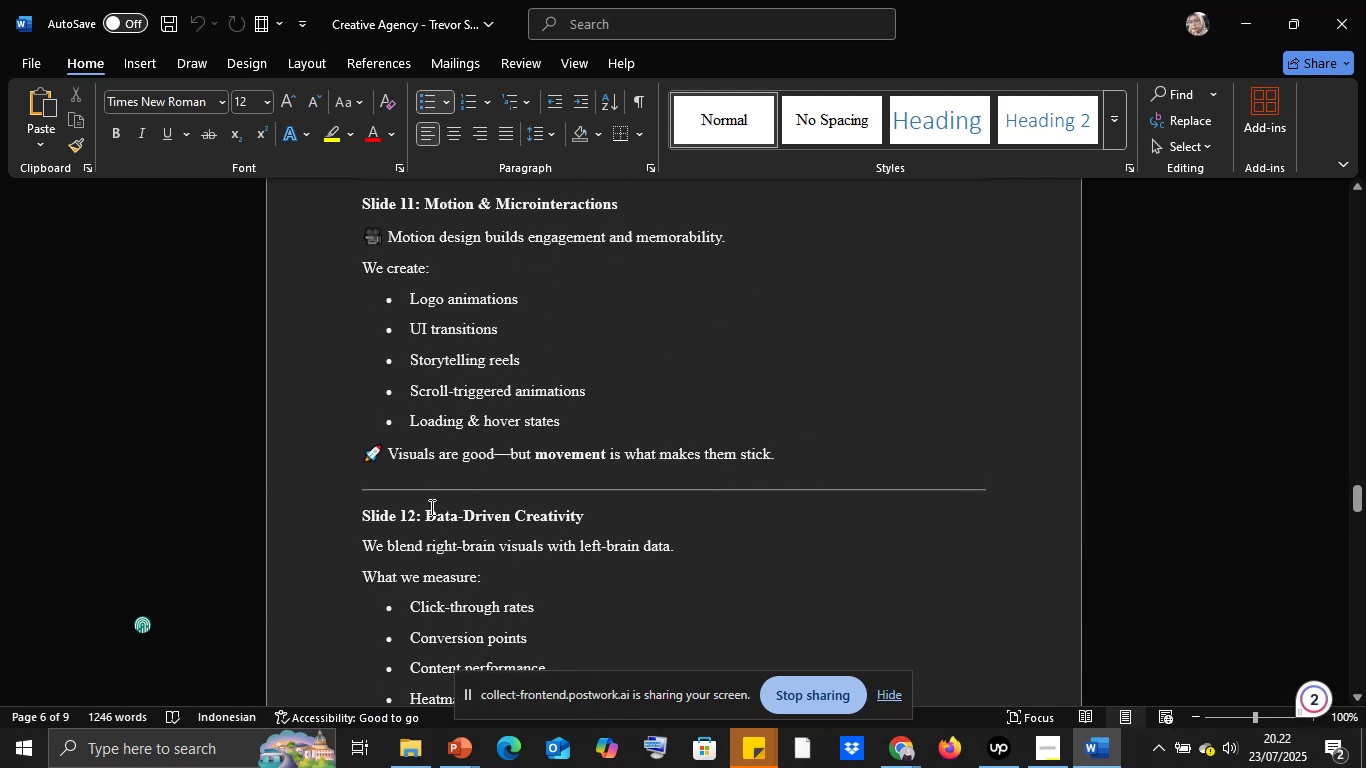 
left_click([432, 512])
 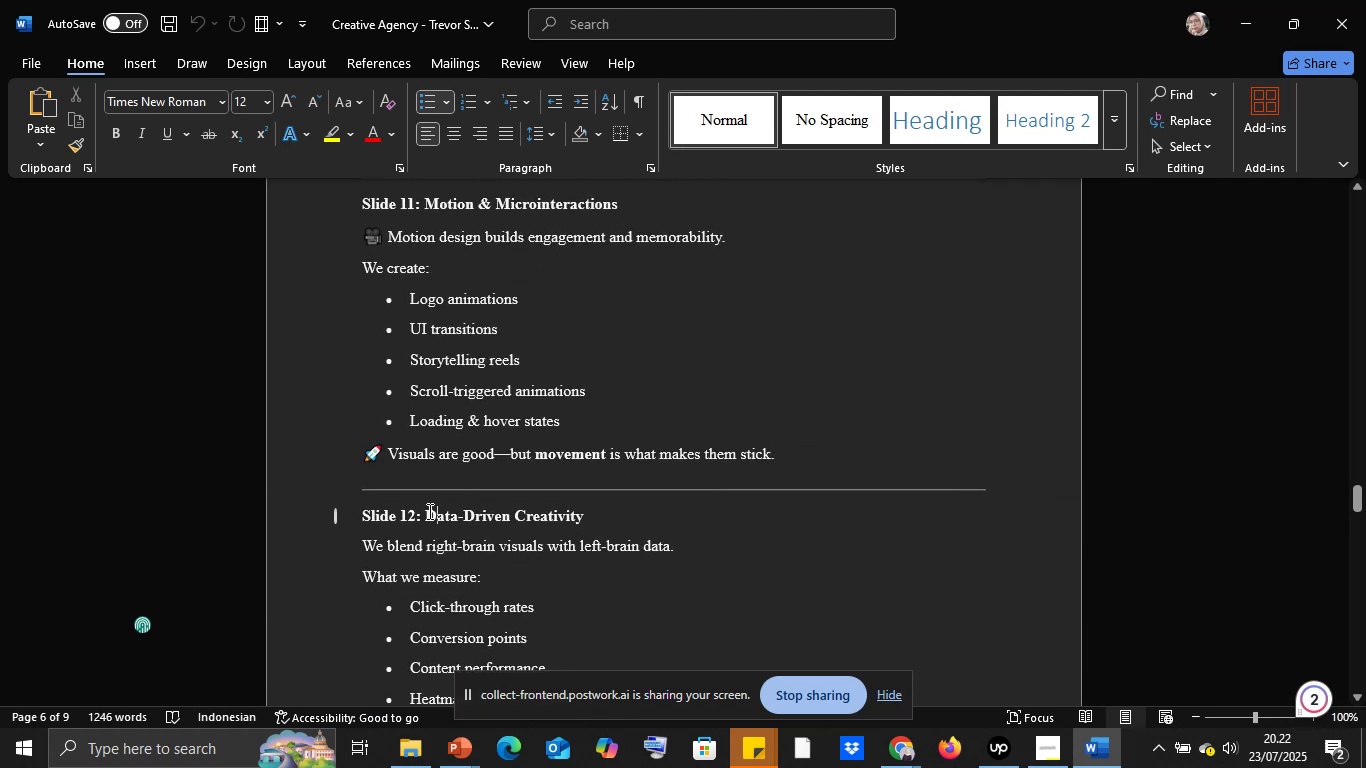 
left_click_drag(start_coordinate=[428, 510], to_coordinate=[610, 513])
 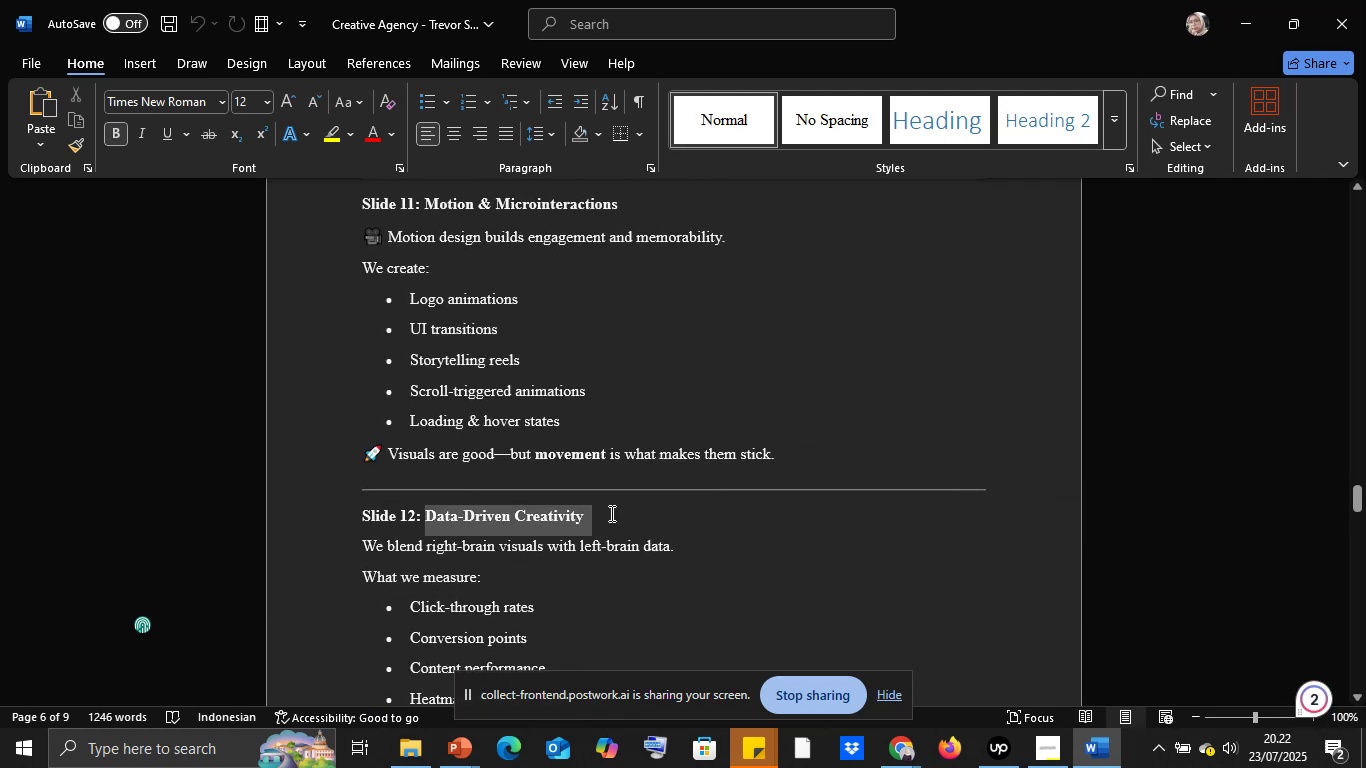 
key(Control+C)
 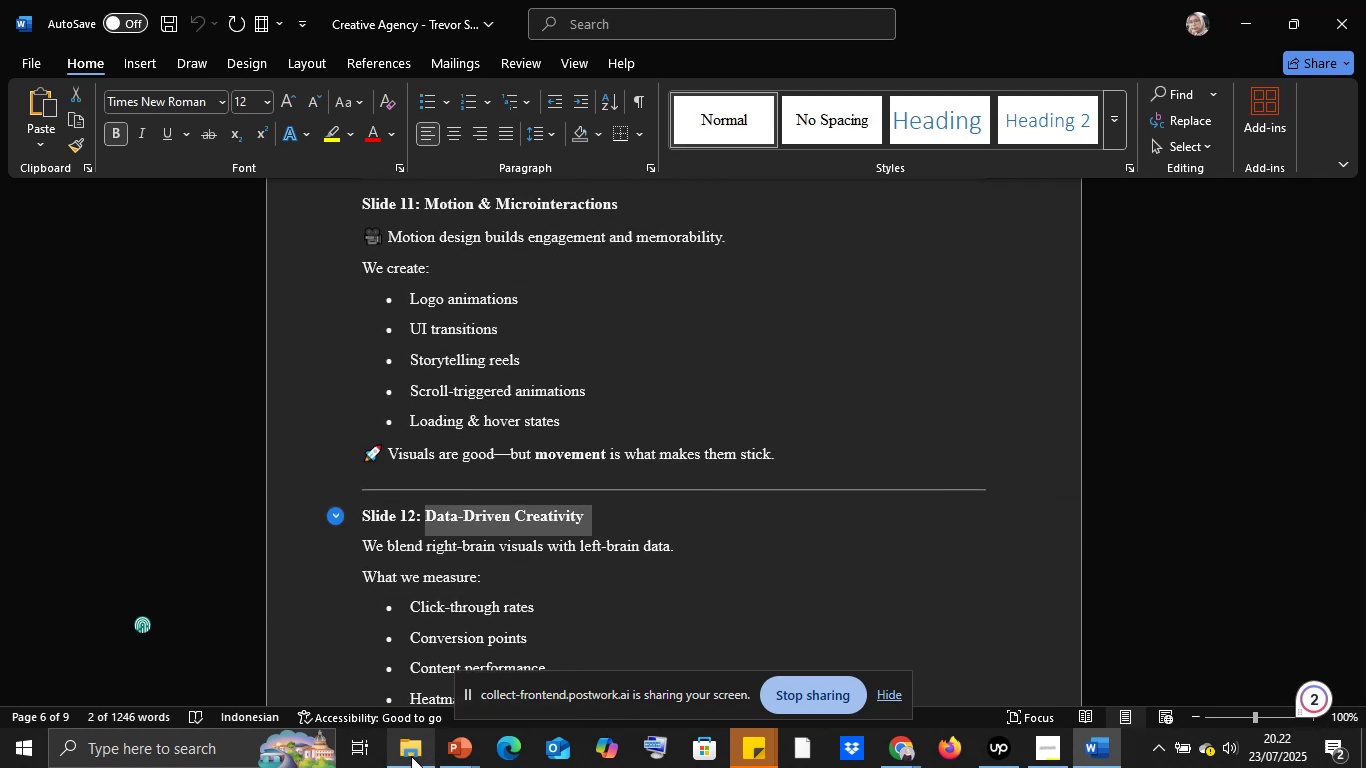 
scroll: coordinate [525, 588], scroll_direction: down, amount: 2.0
 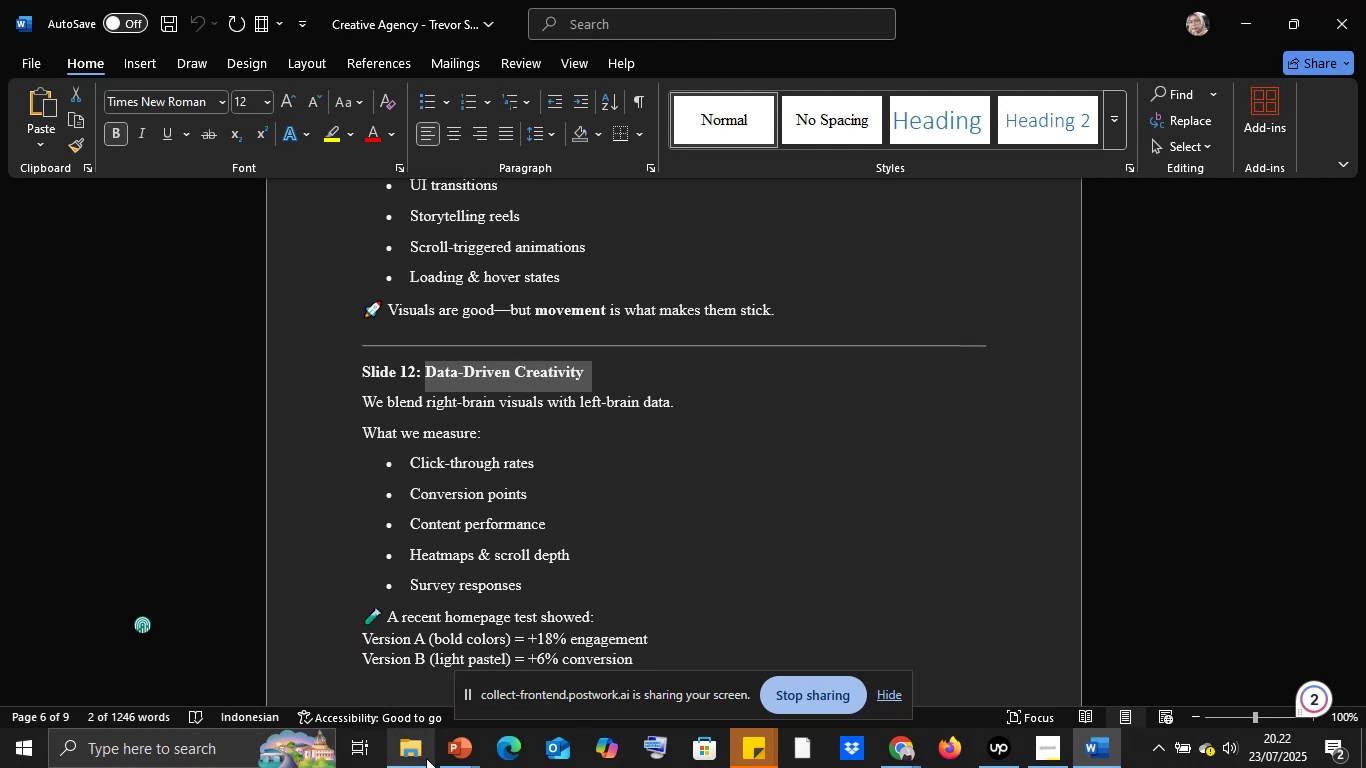 
left_click([447, 757])
 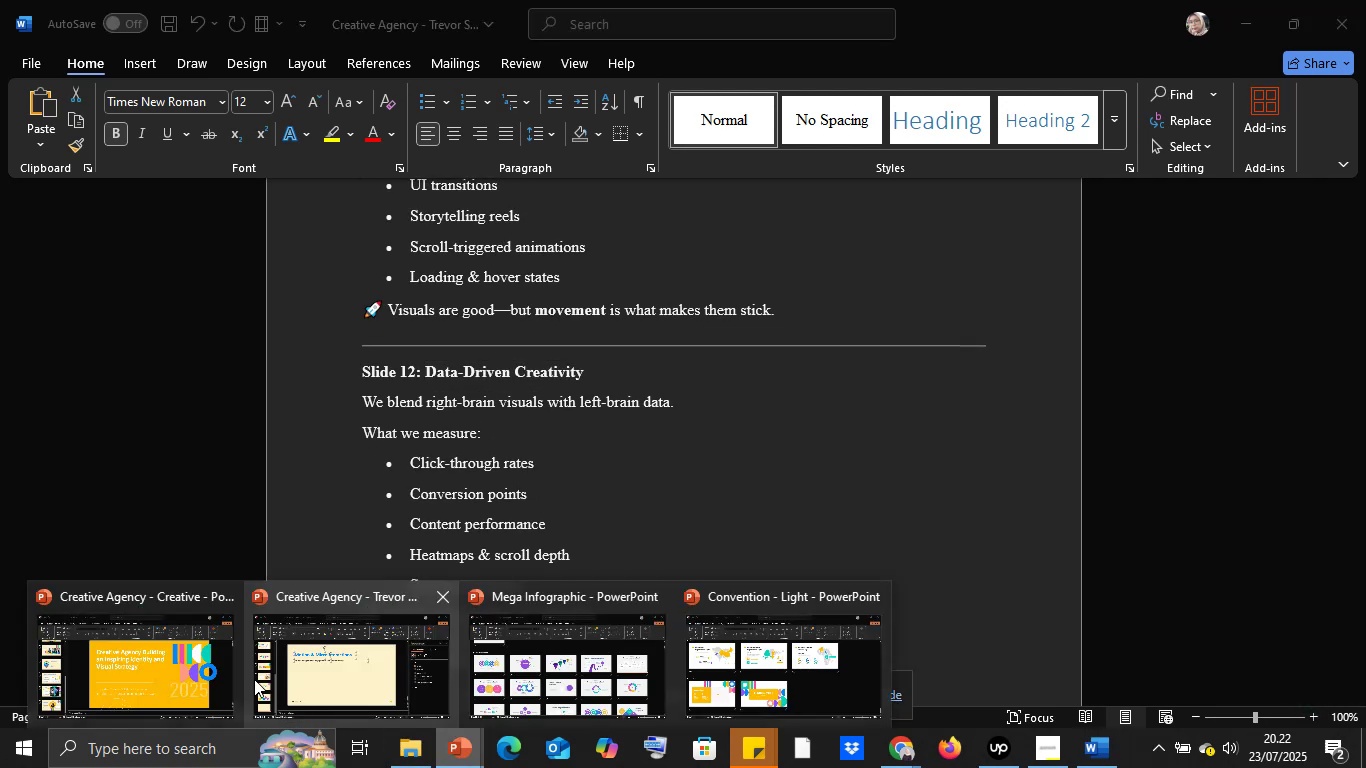 
left_click([256, 677])
 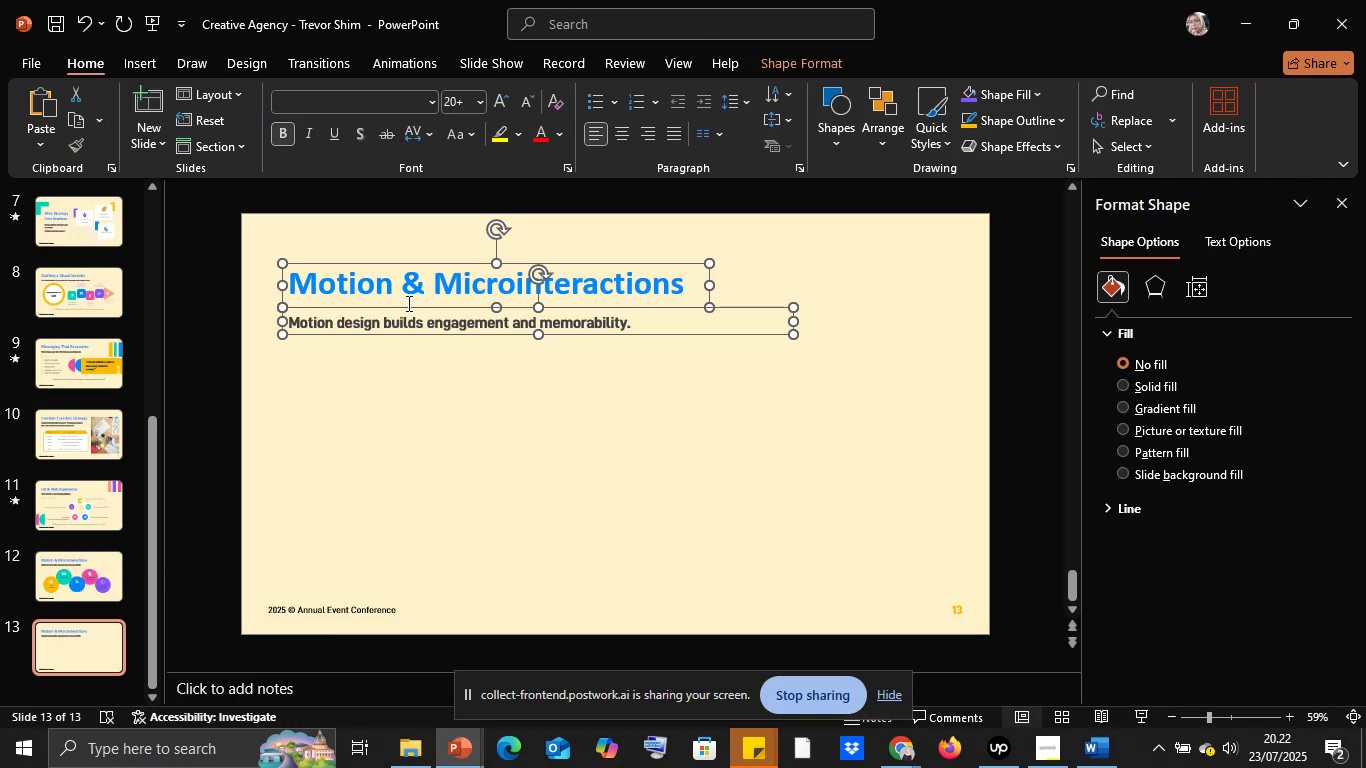 
left_click([398, 288])
 